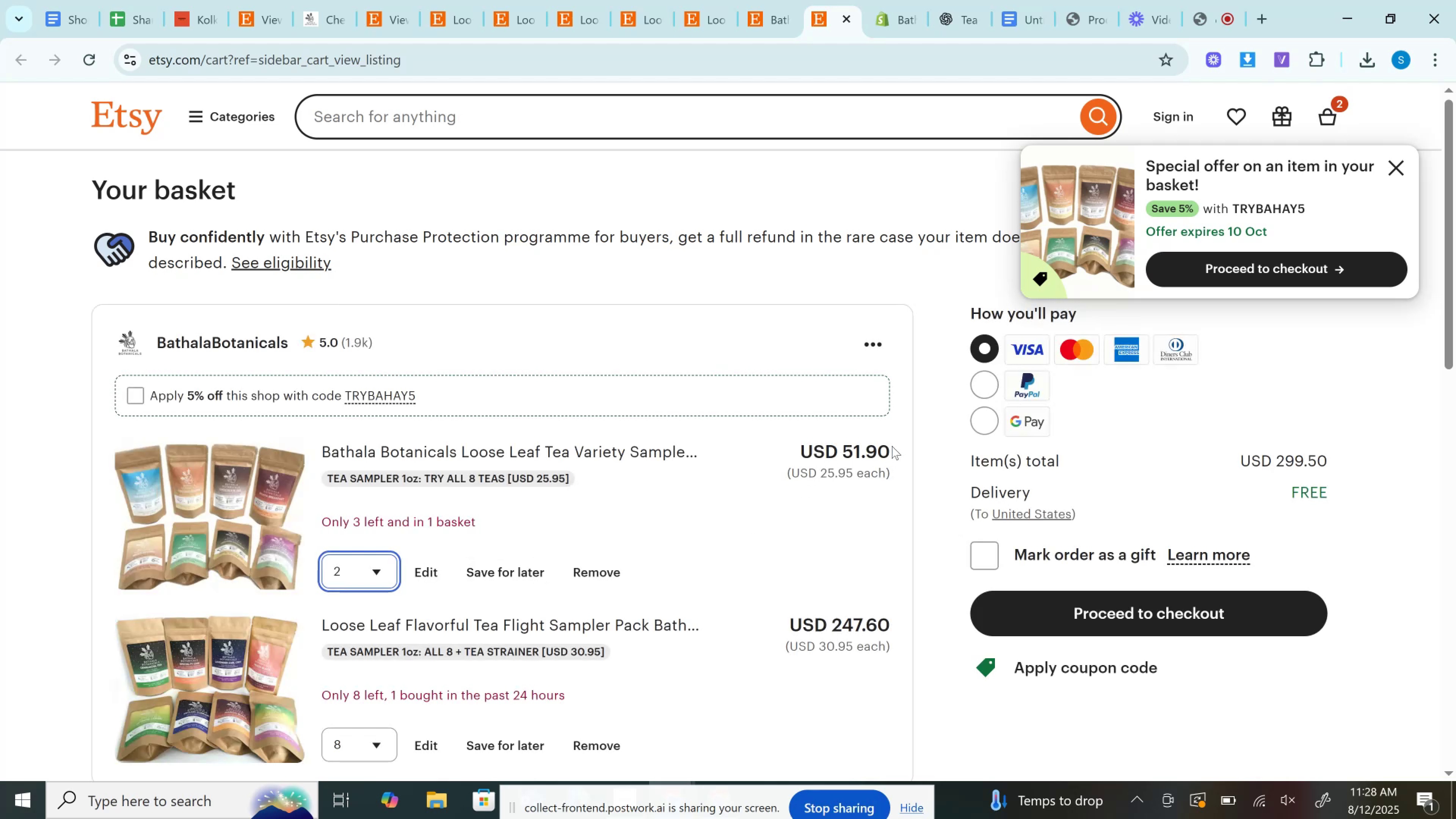 
double_click([842, 452])
 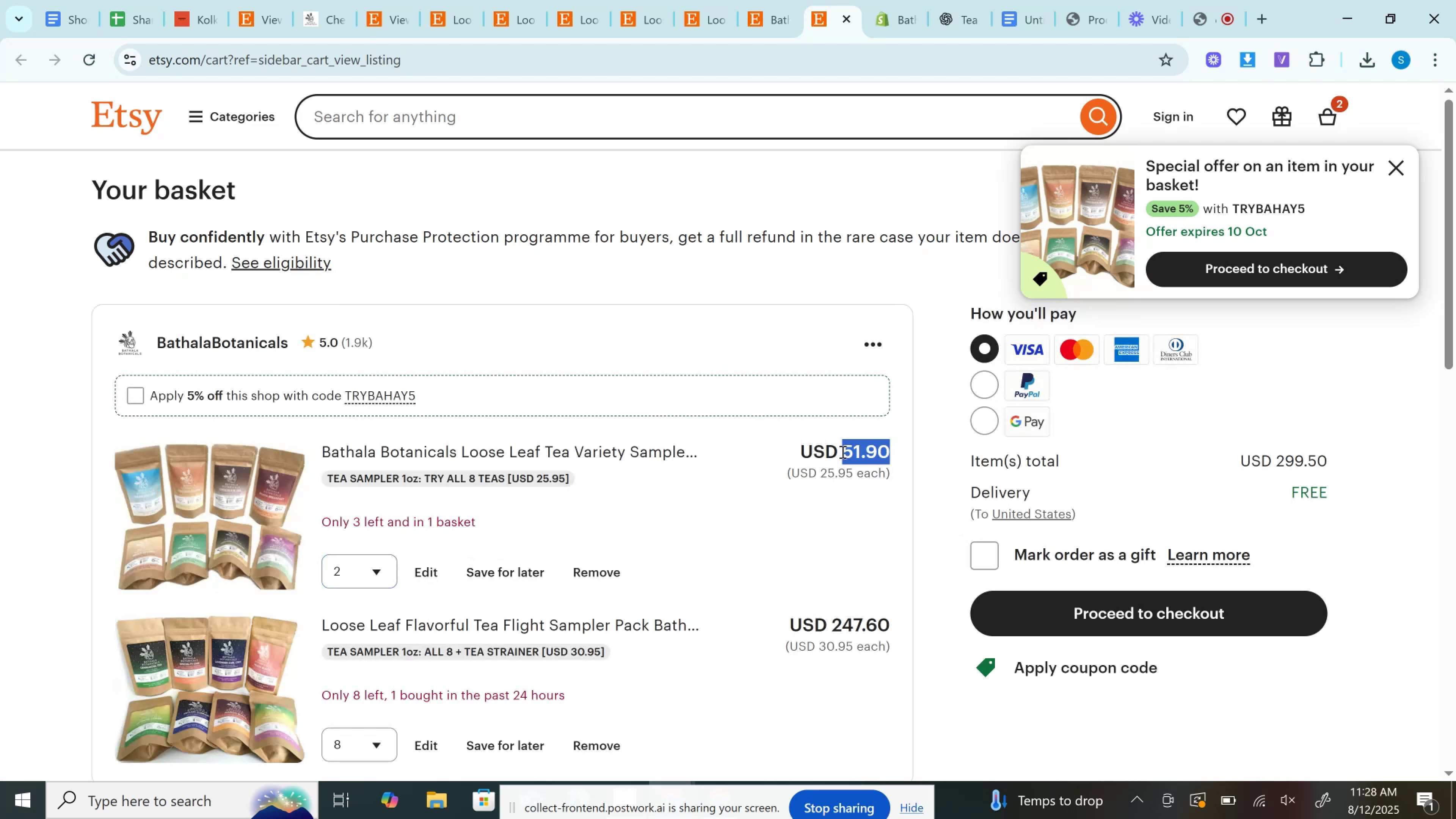 
key(Control+C)
 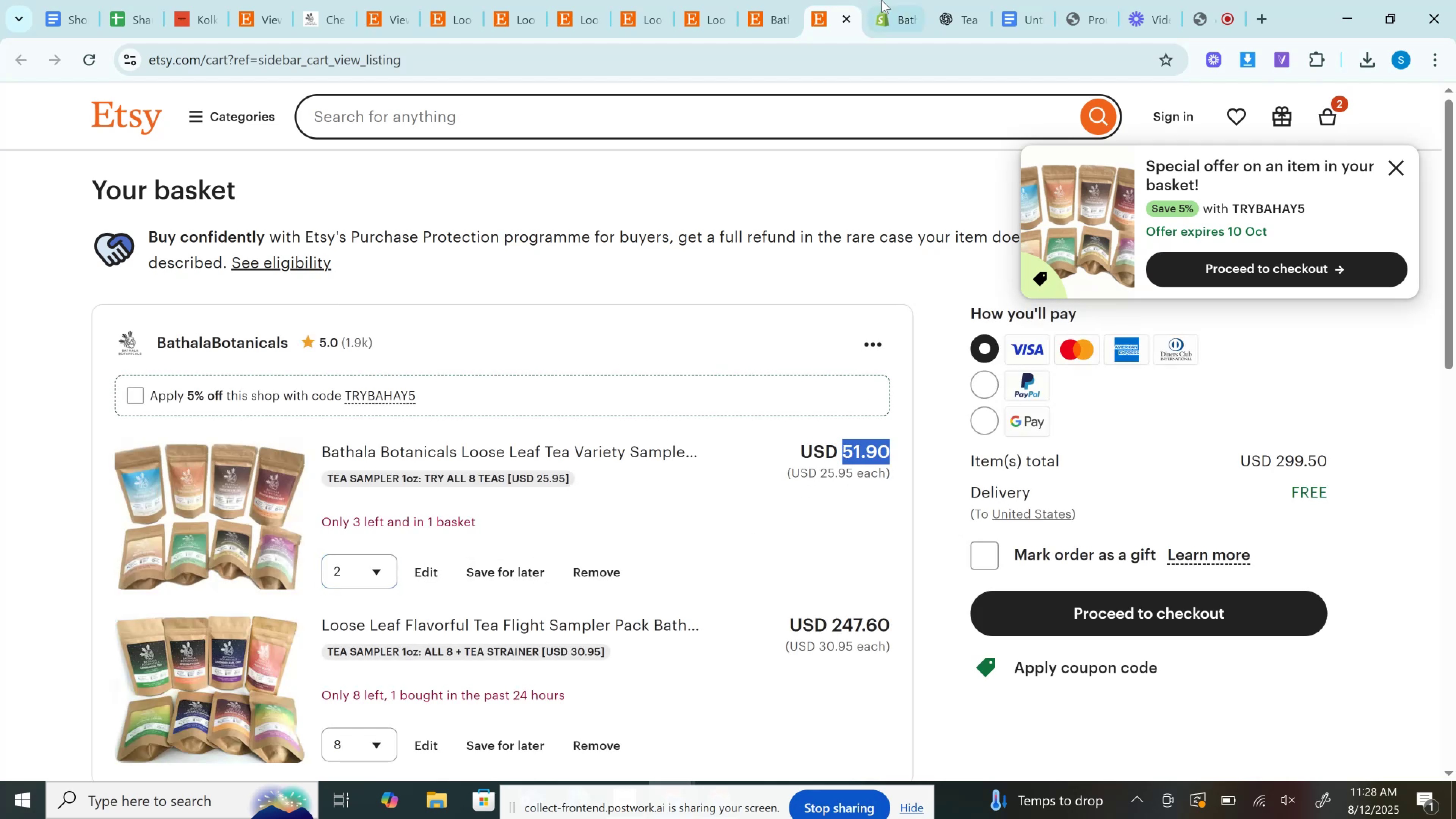 
left_click([882, 0])
 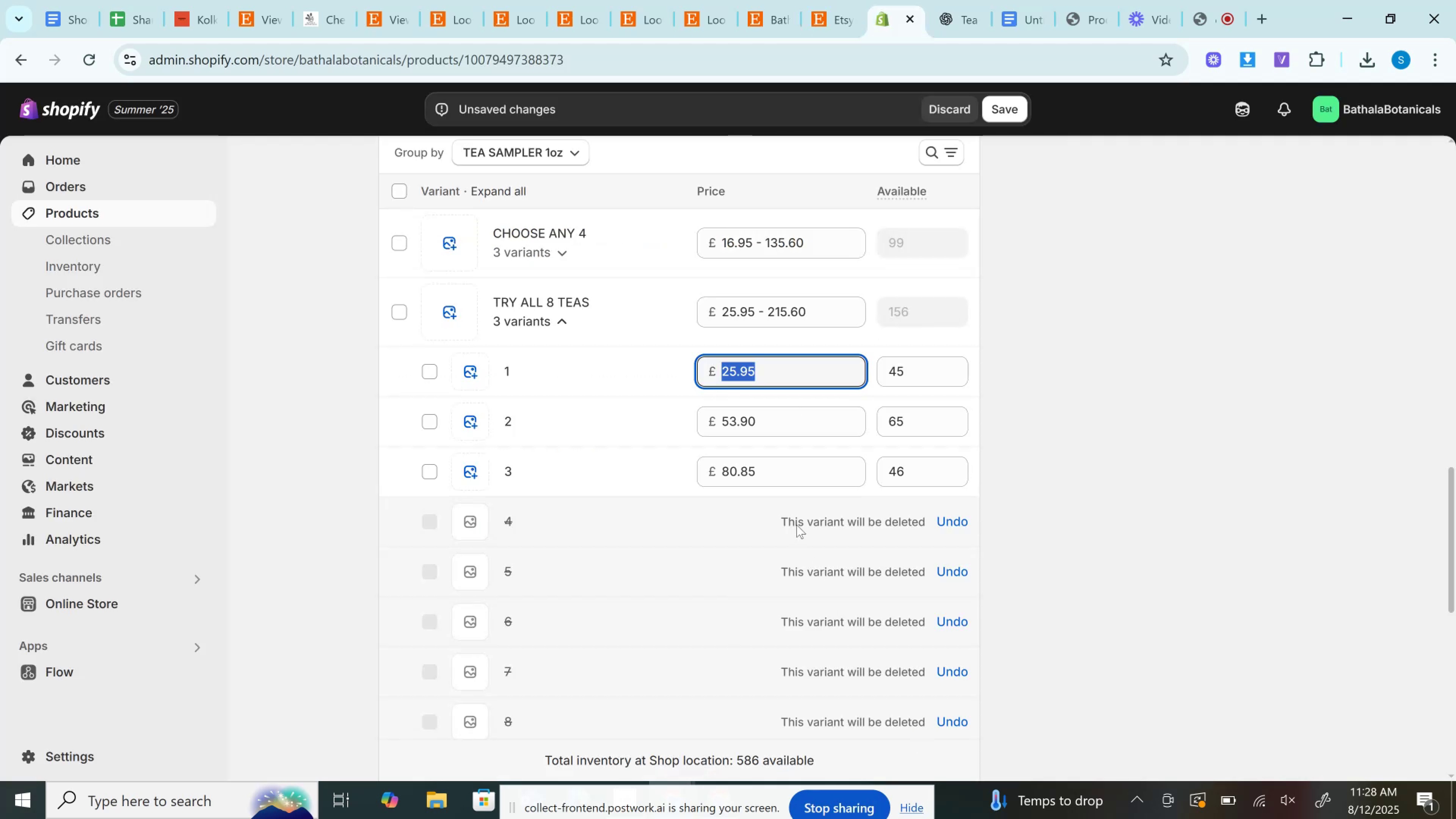 
left_click([763, 414])
 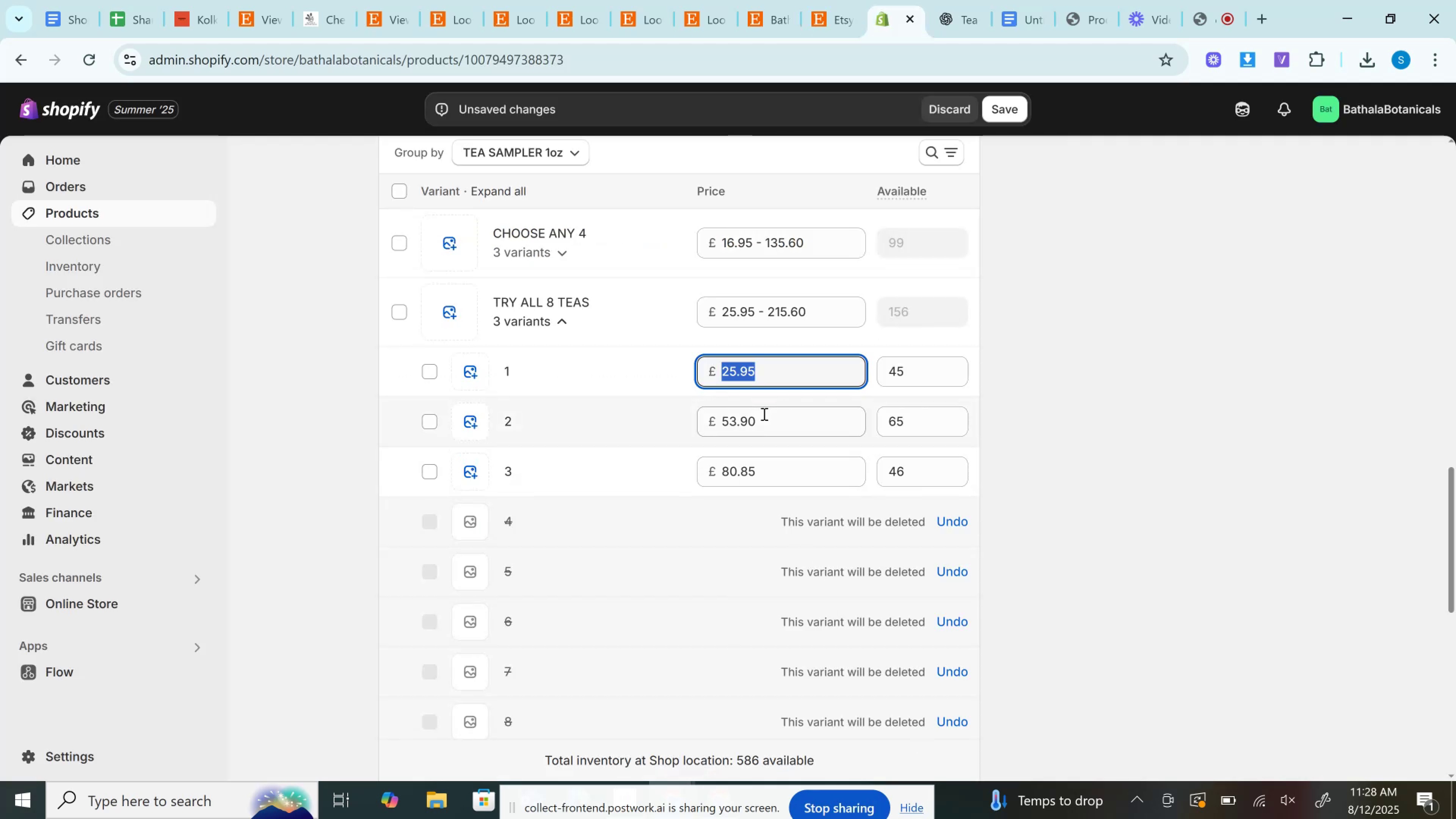 
key(Control+A)
 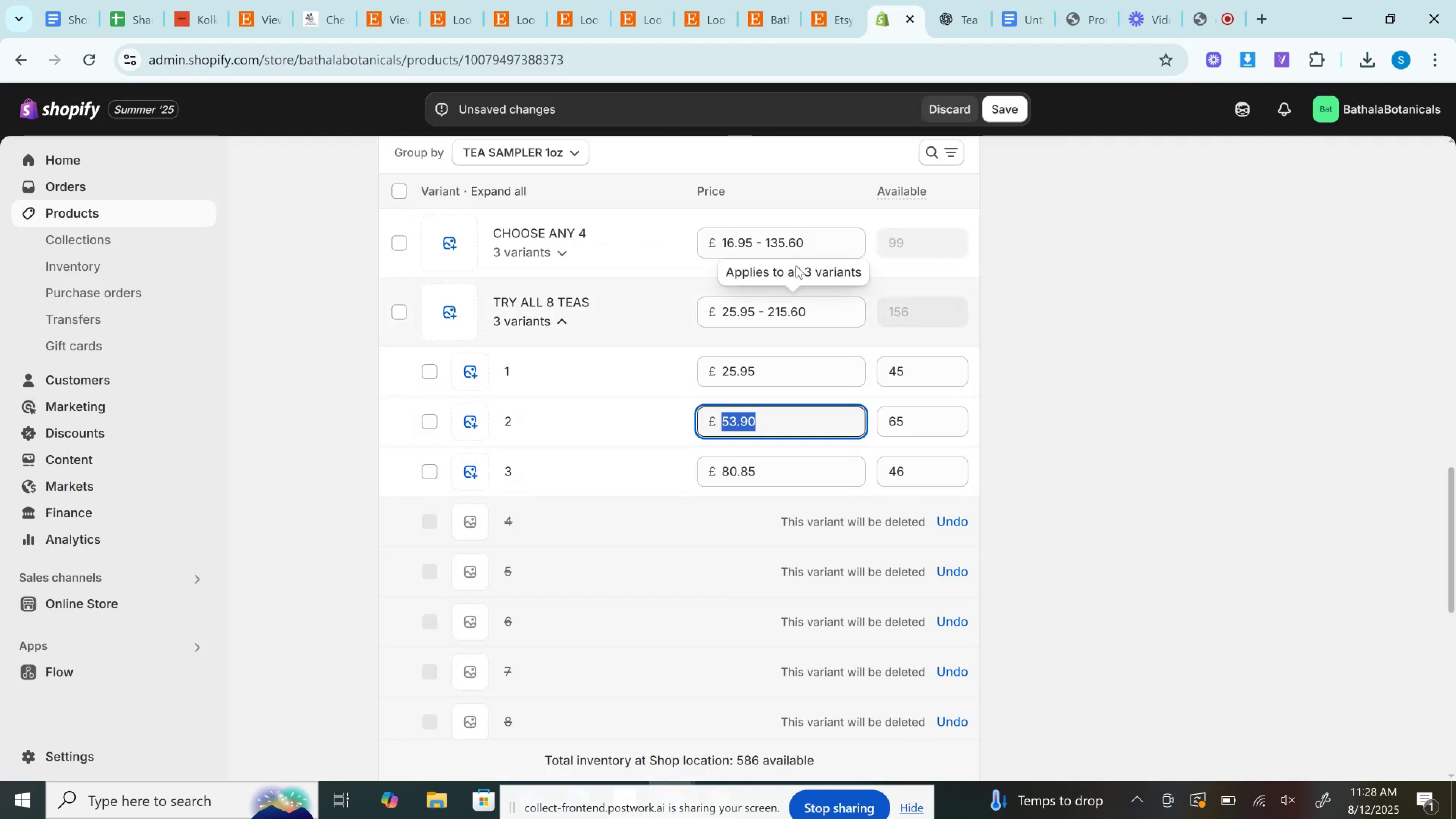 
key(Control+V)
 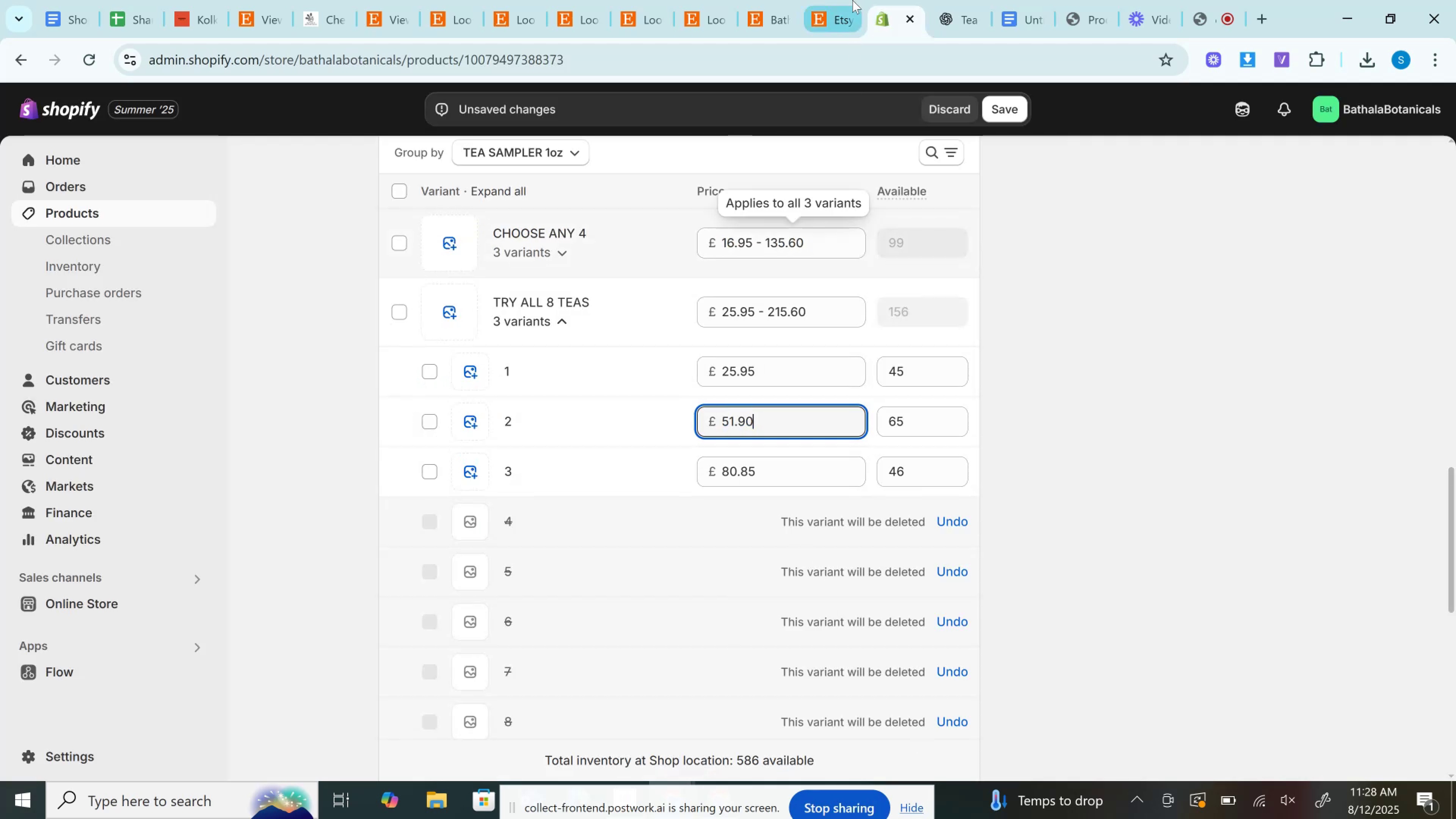 
left_click([847, 0])
 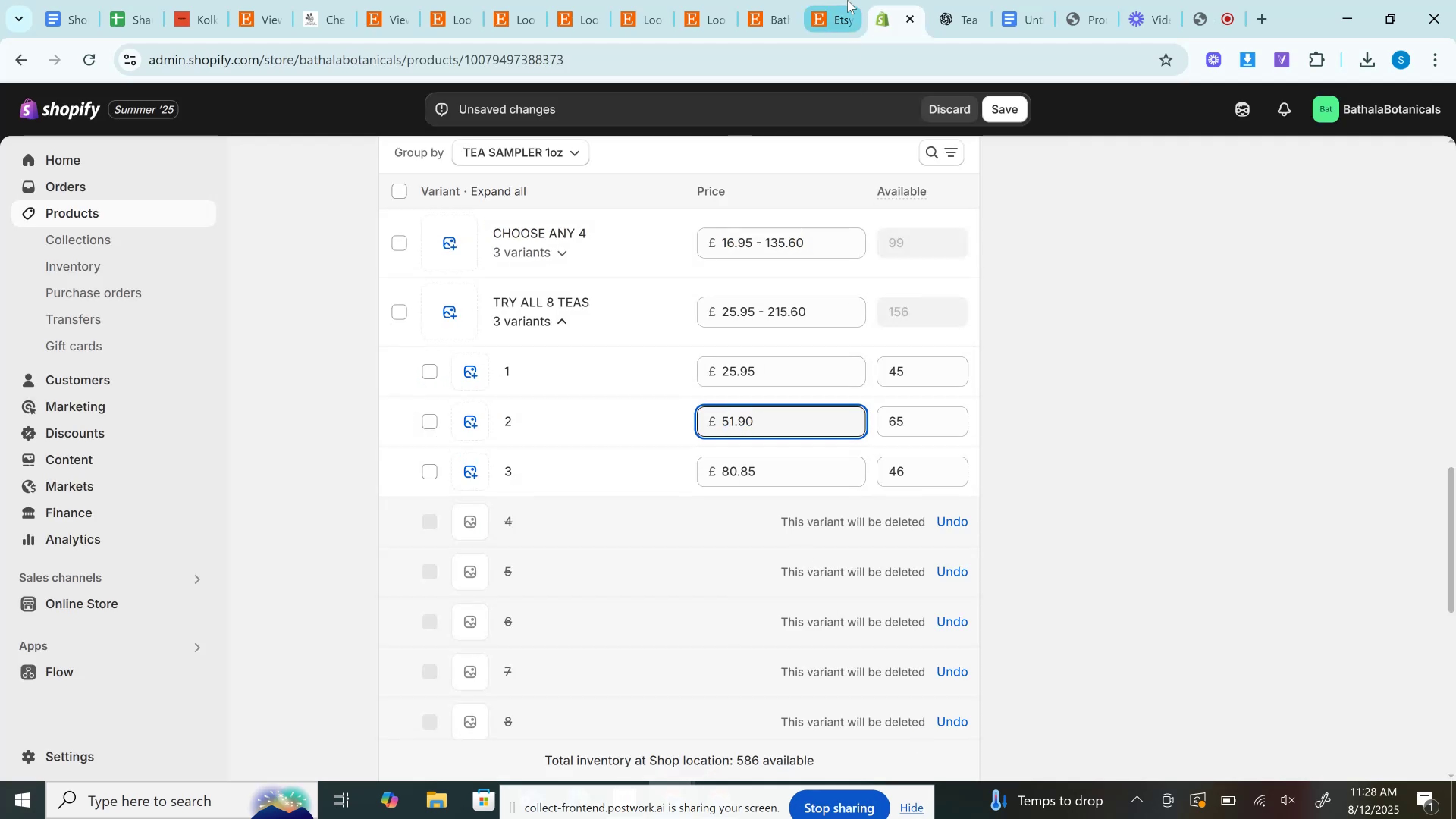 
key(Control+C)
 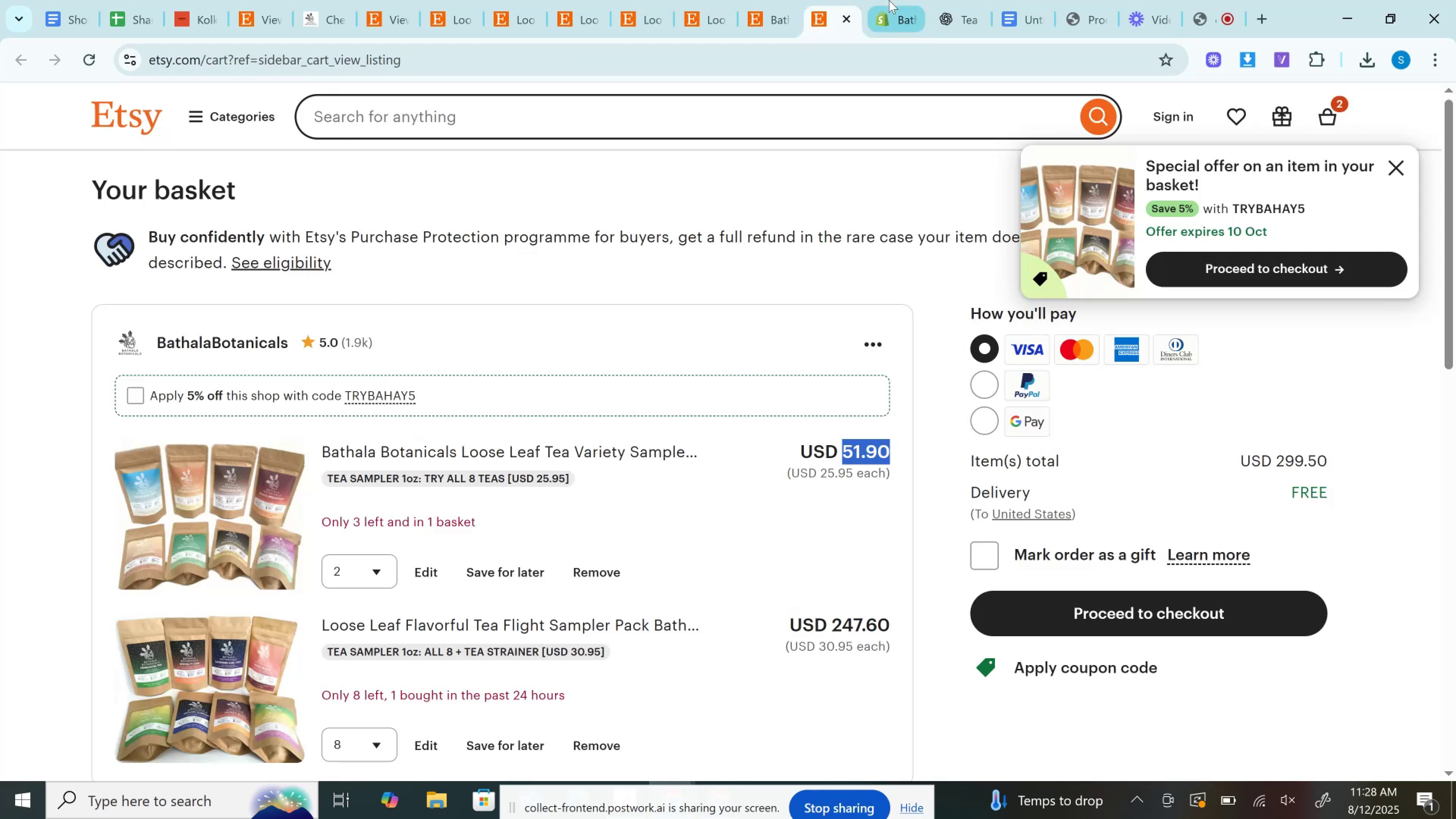 
left_click([889, 0])
 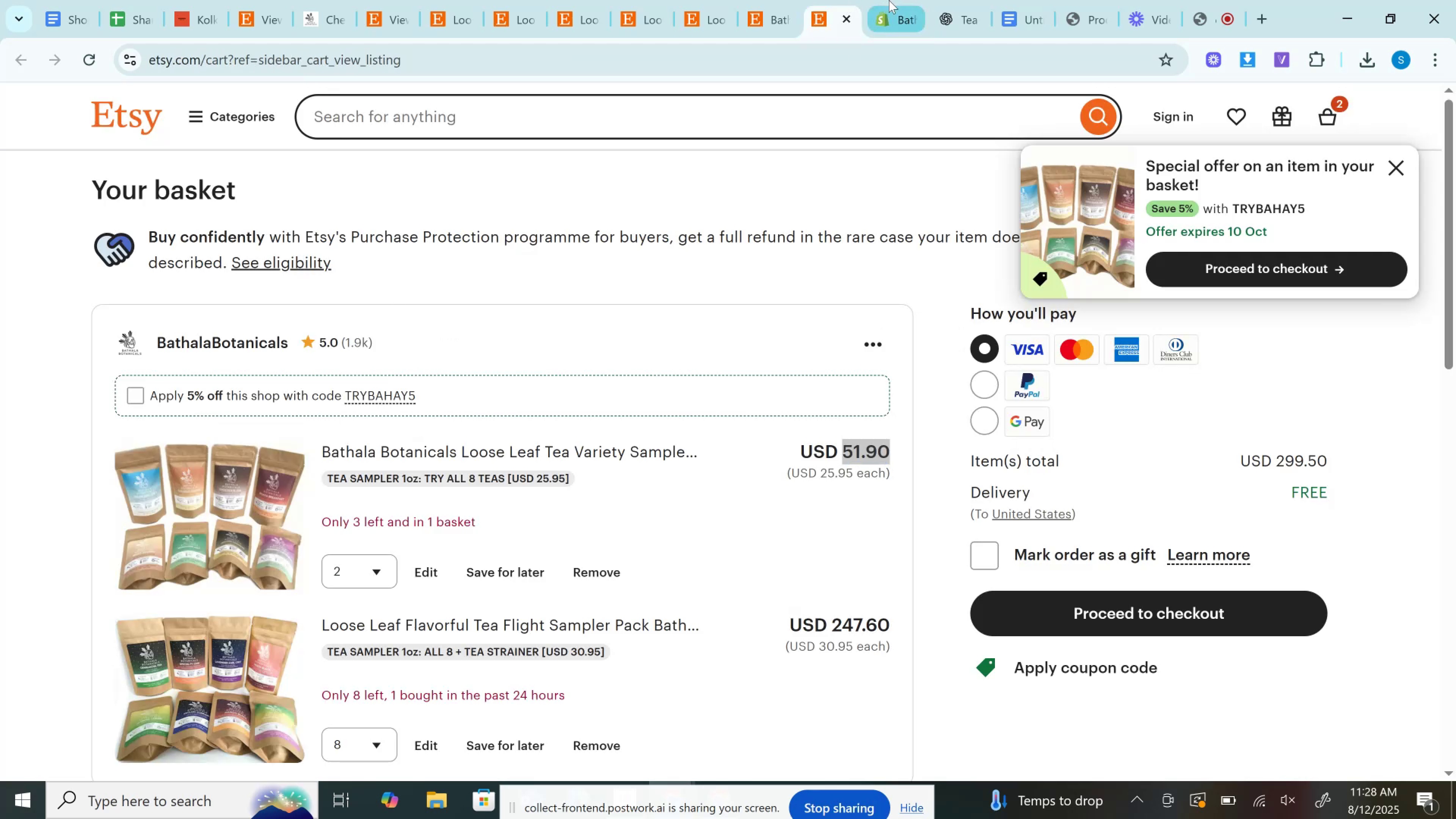 
key(Control+V)
 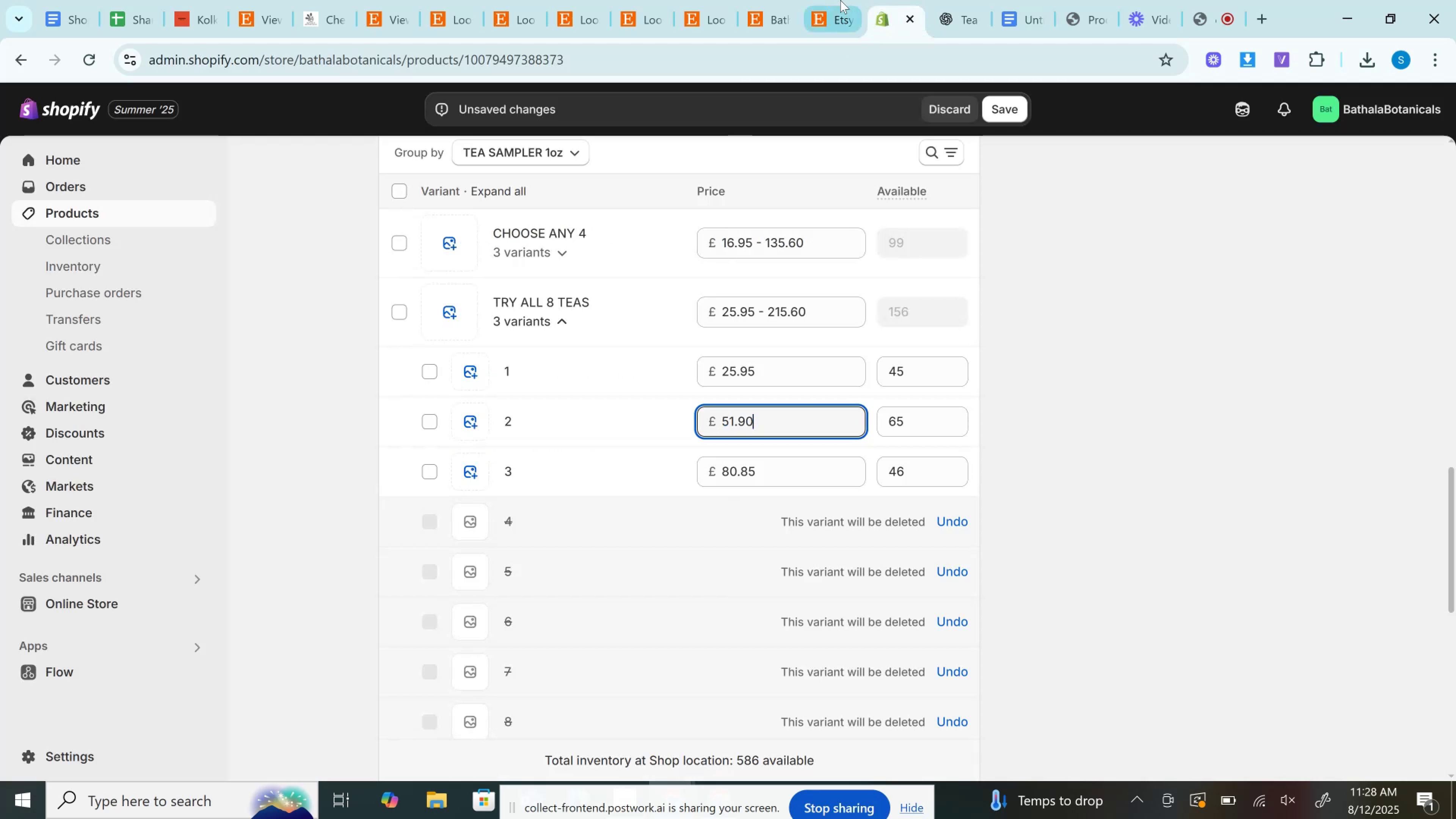 
left_click([840, 0])
 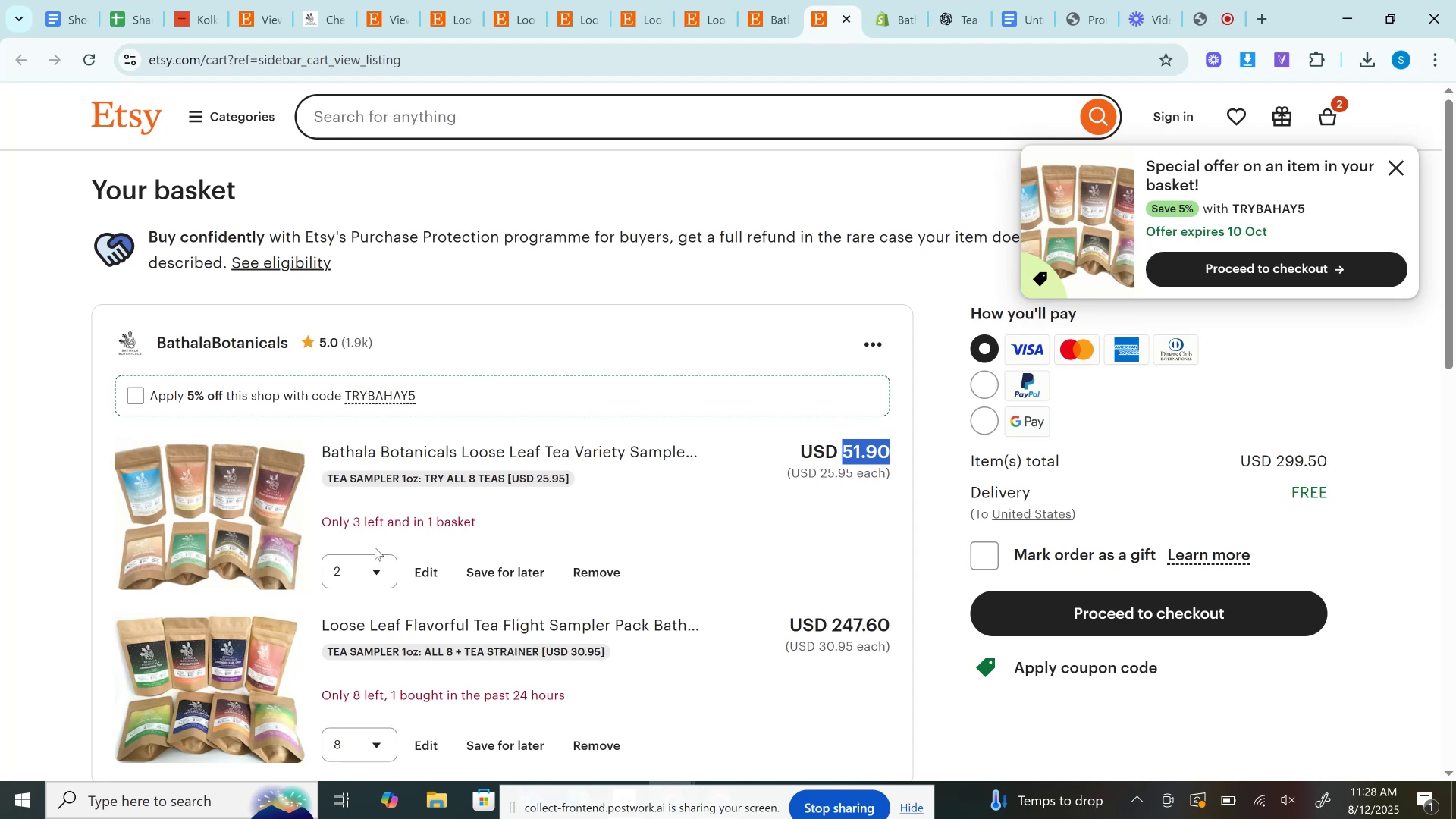 
left_click([351, 570])
 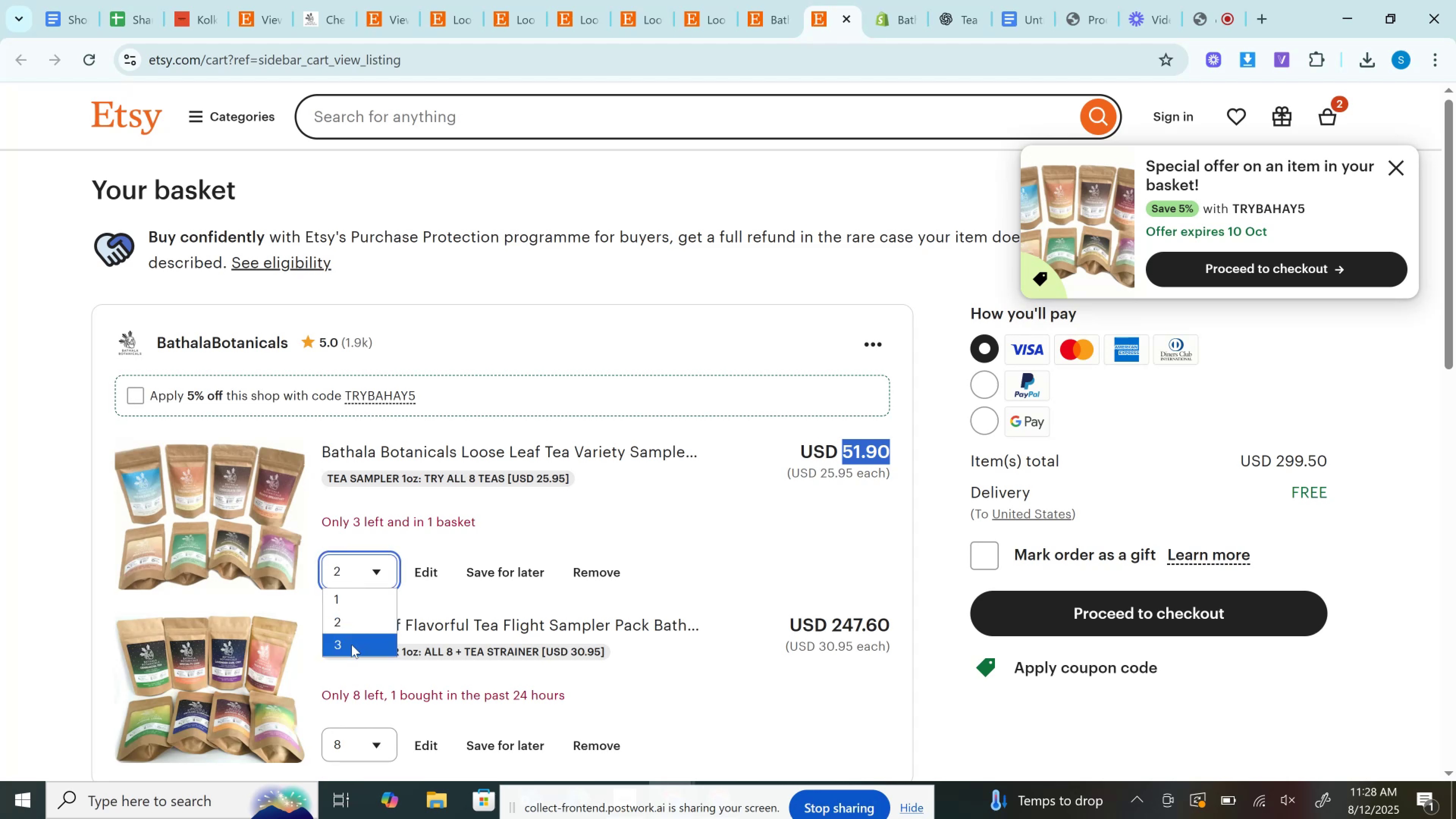 
left_click([351, 646])
 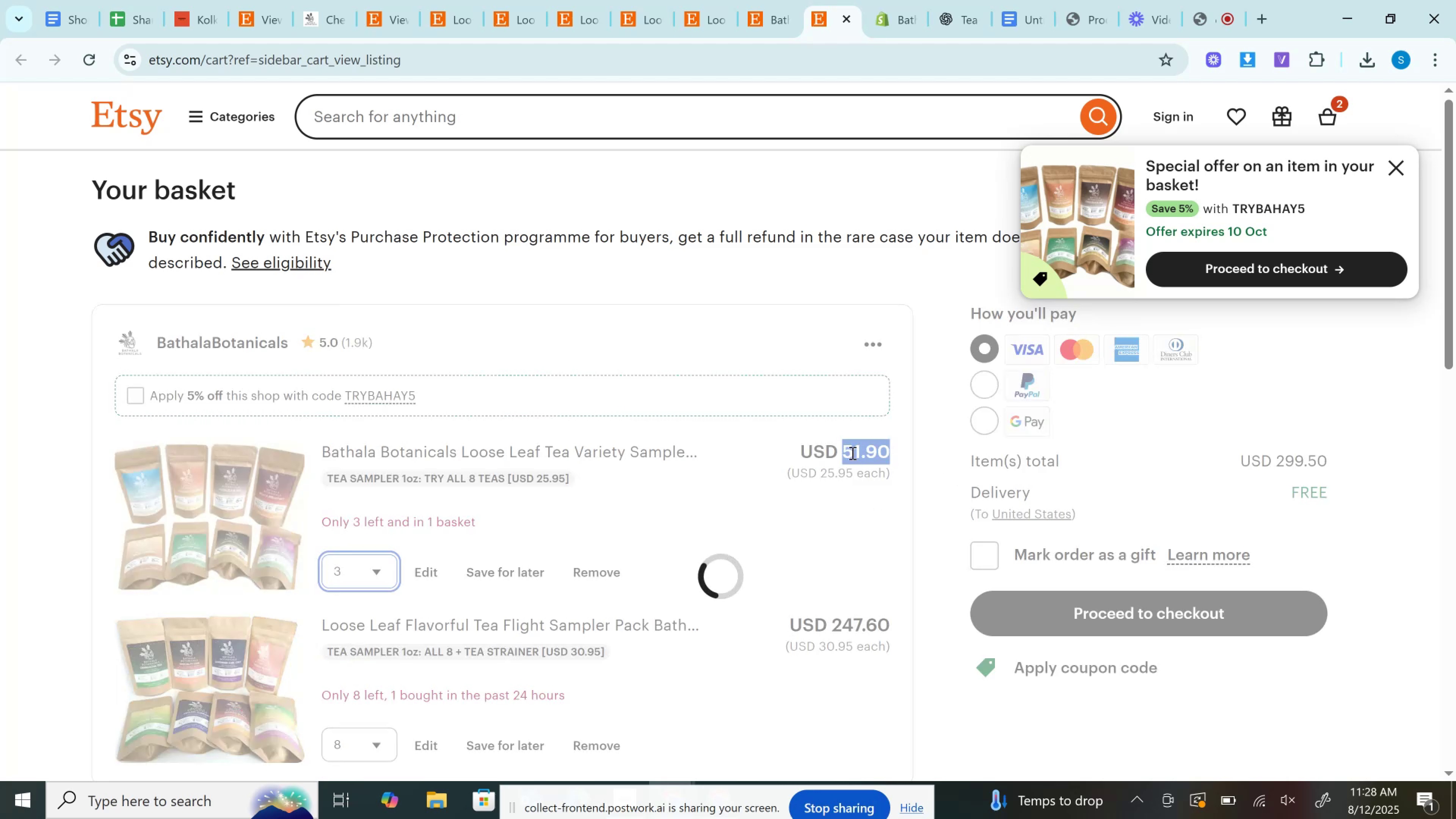 
left_click([853, 455])
 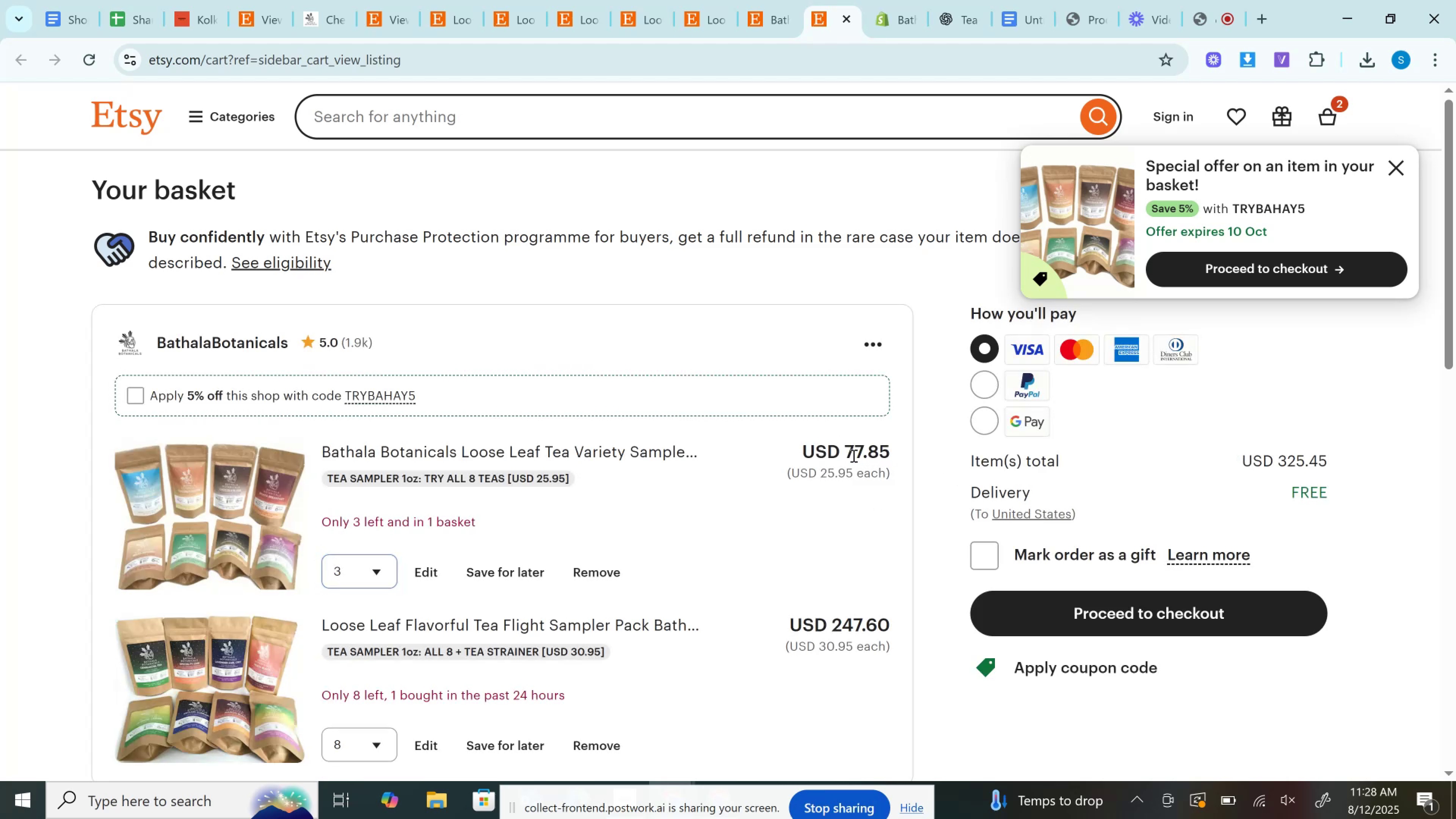 
double_click([853, 455])
 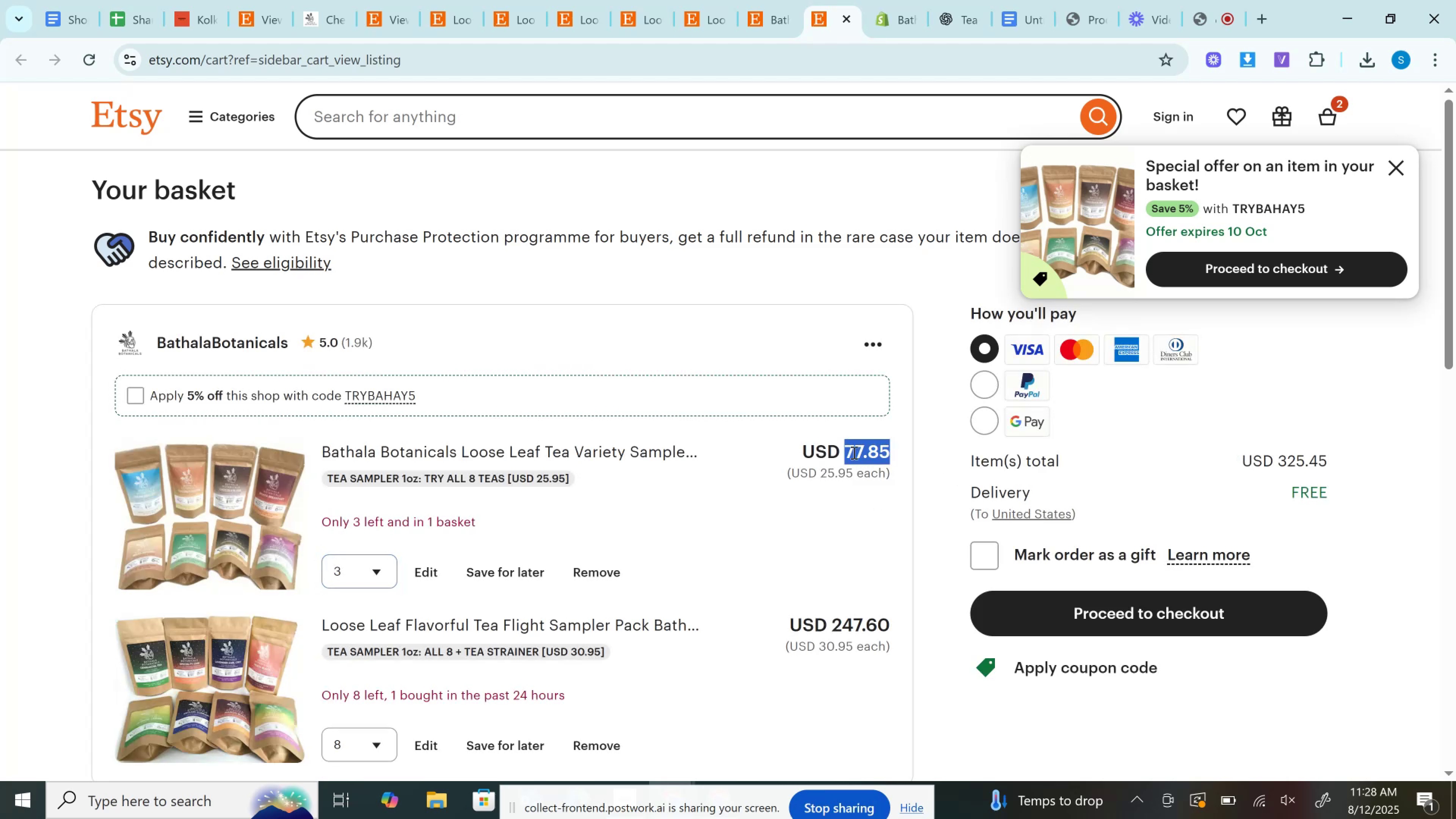 
key(Control+C)
 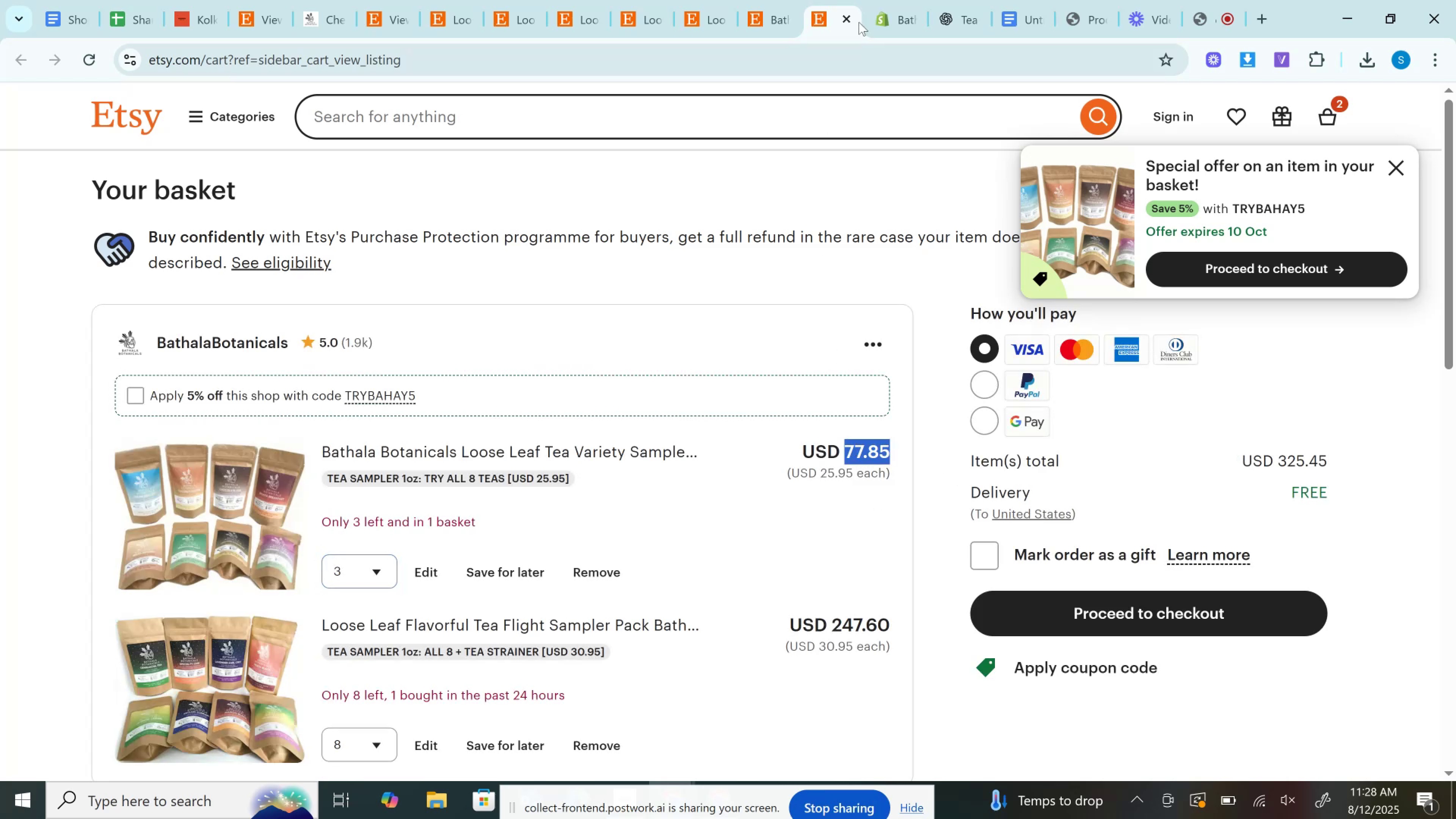 
left_click_drag(start_coordinate=[879, 2], to_coordinate=[880, 0])
 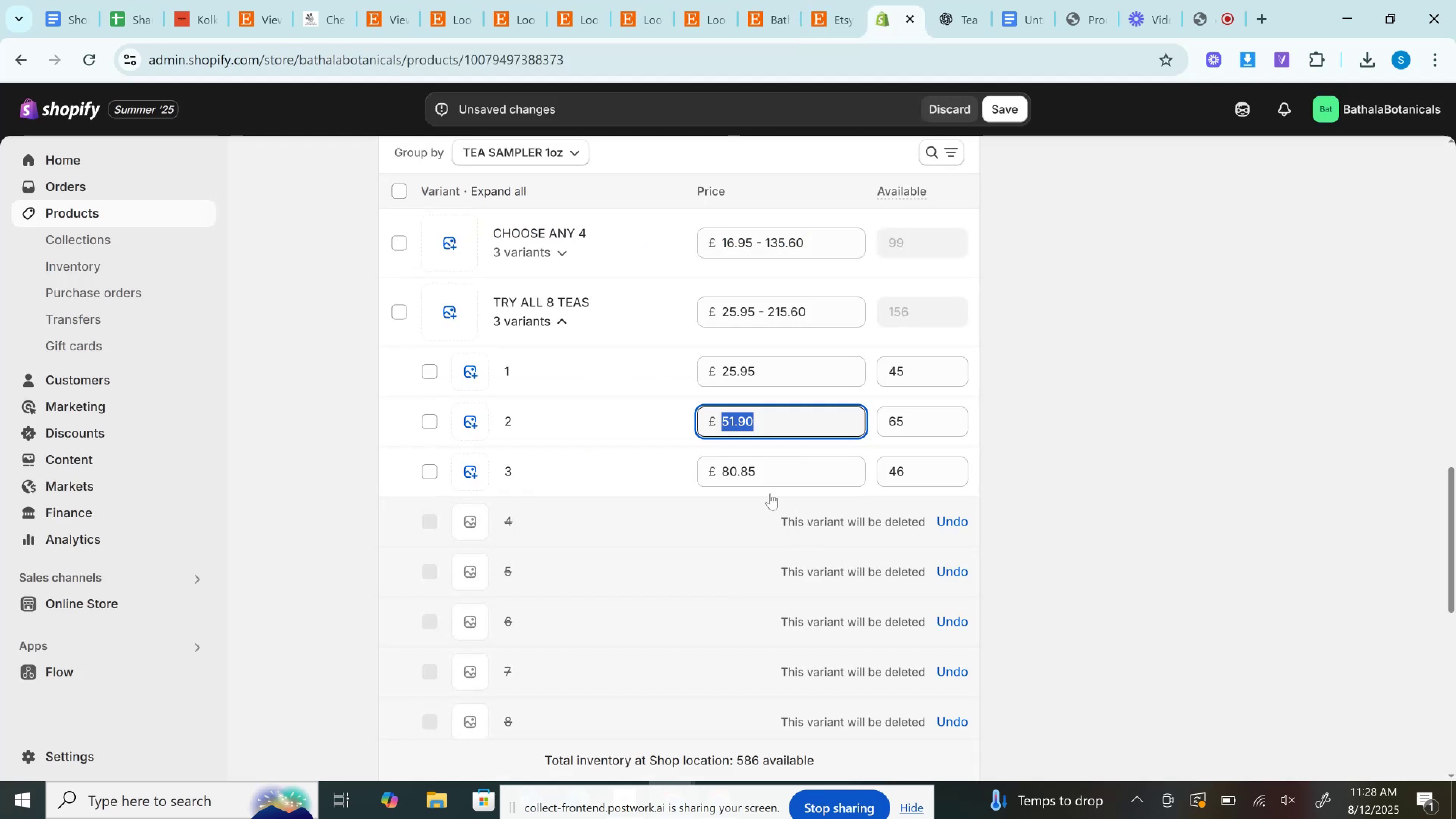 
left_click([766, 474])
 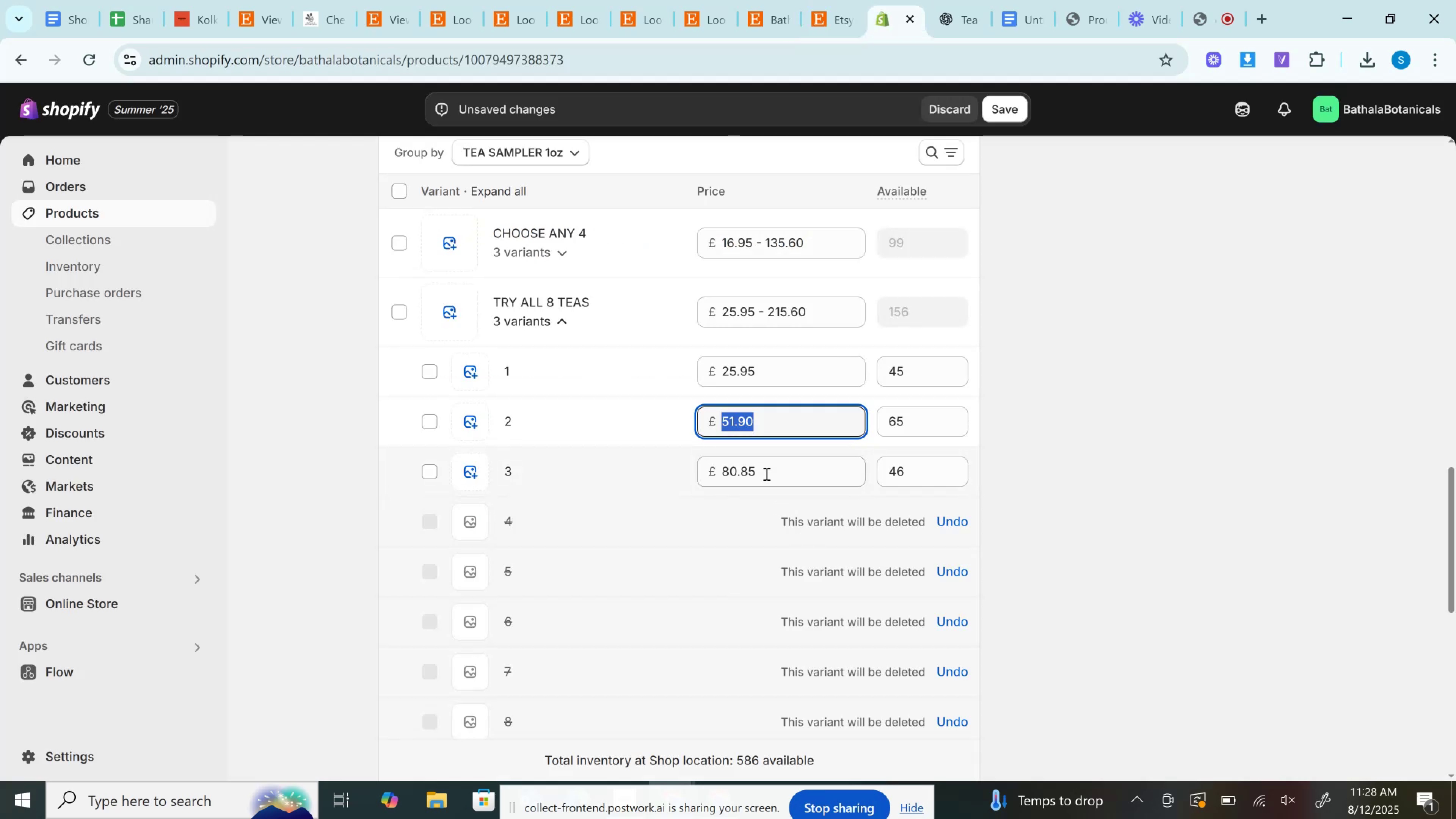 
key(Control+A)
 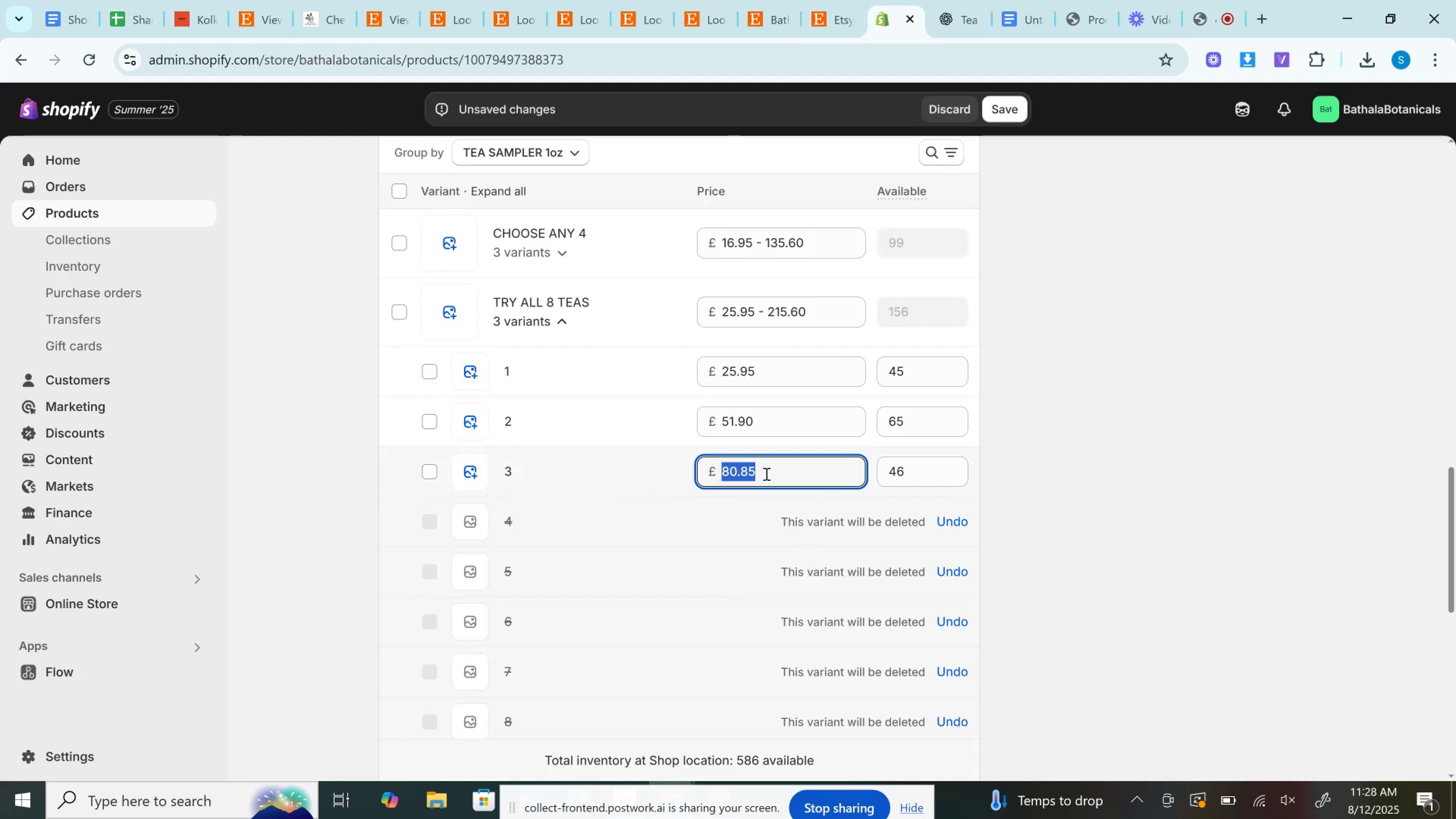 
key(Control+V)
 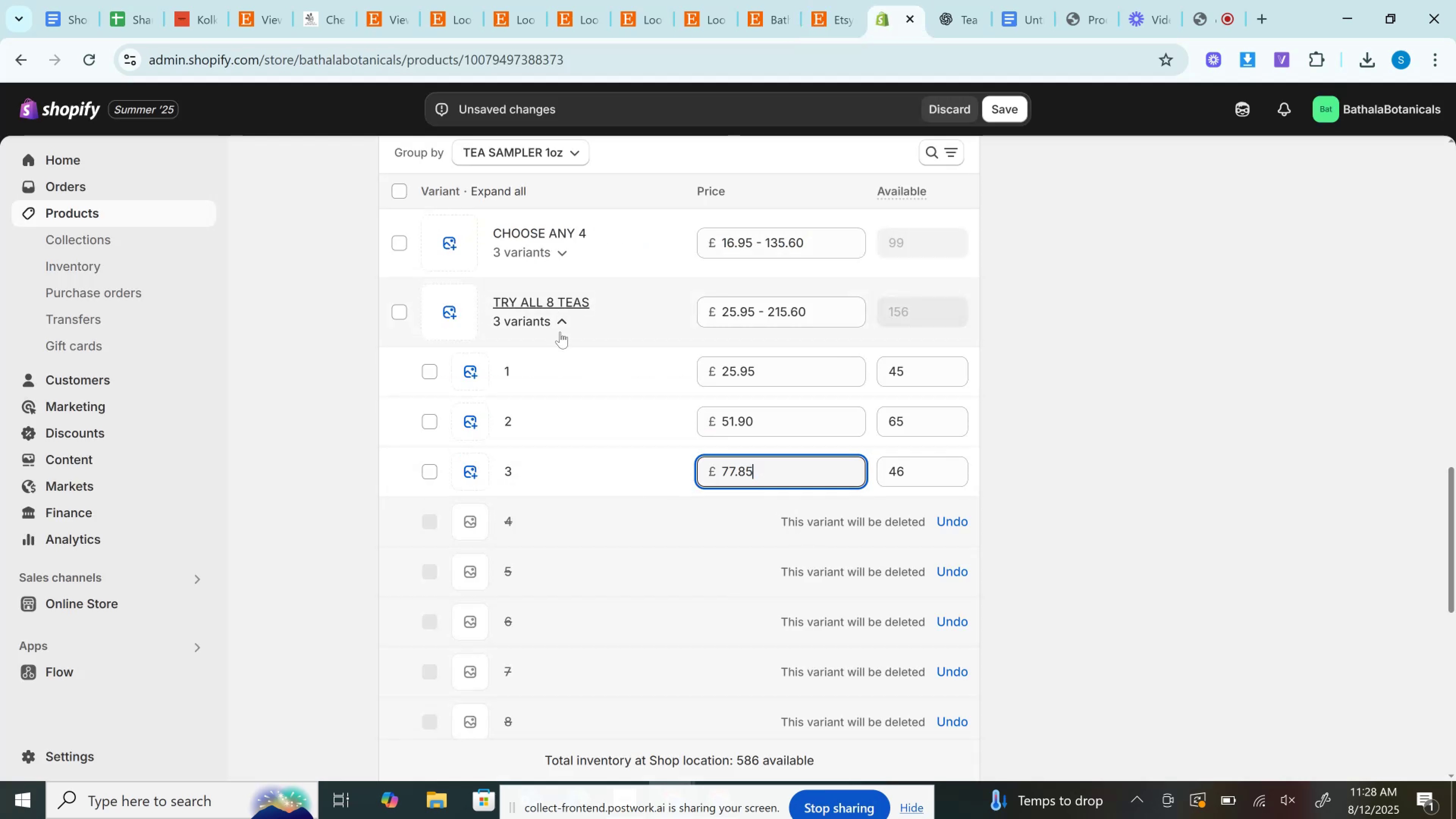 
left_click([560, 333])
 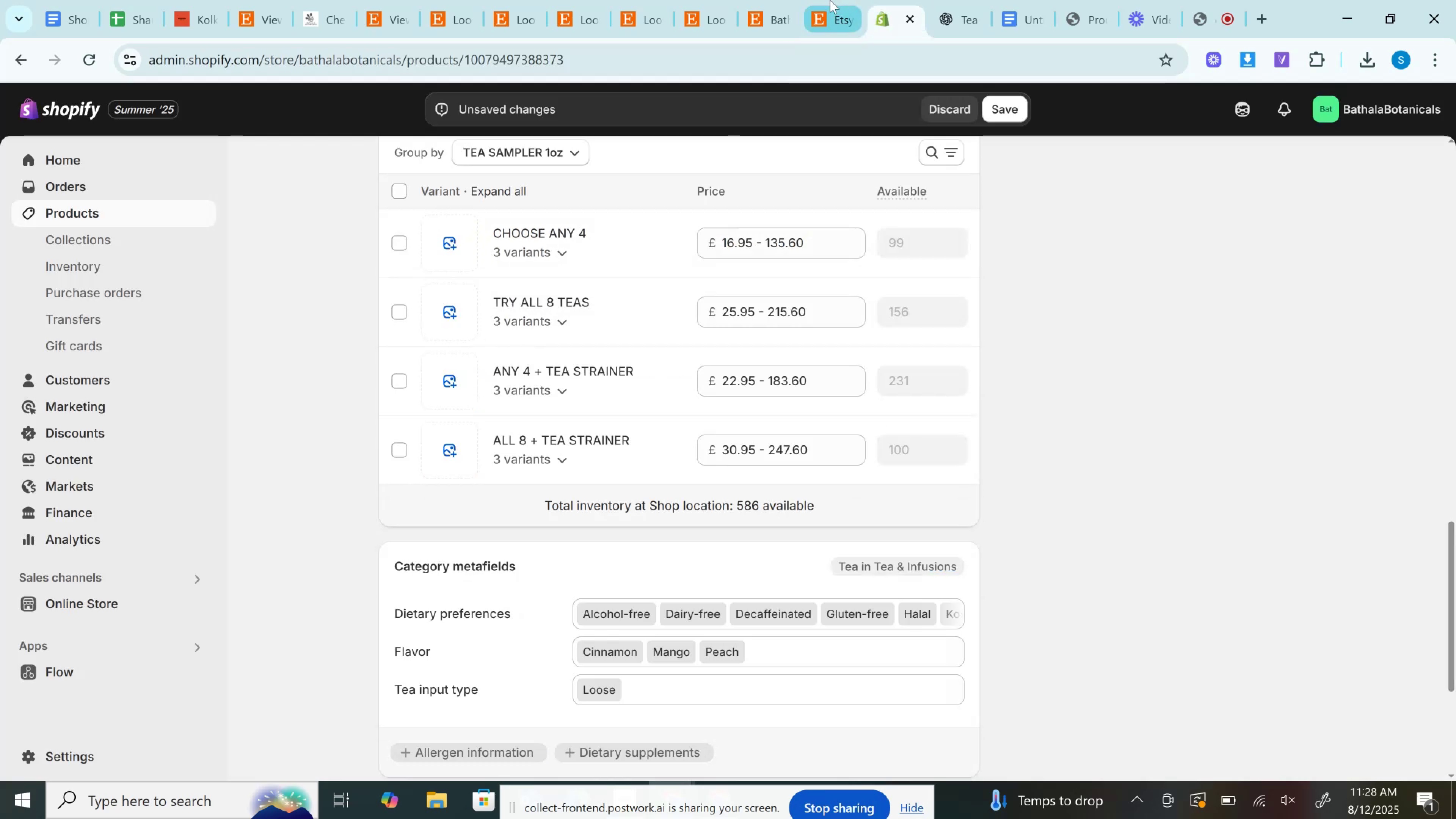 
left_click([824, 0])
 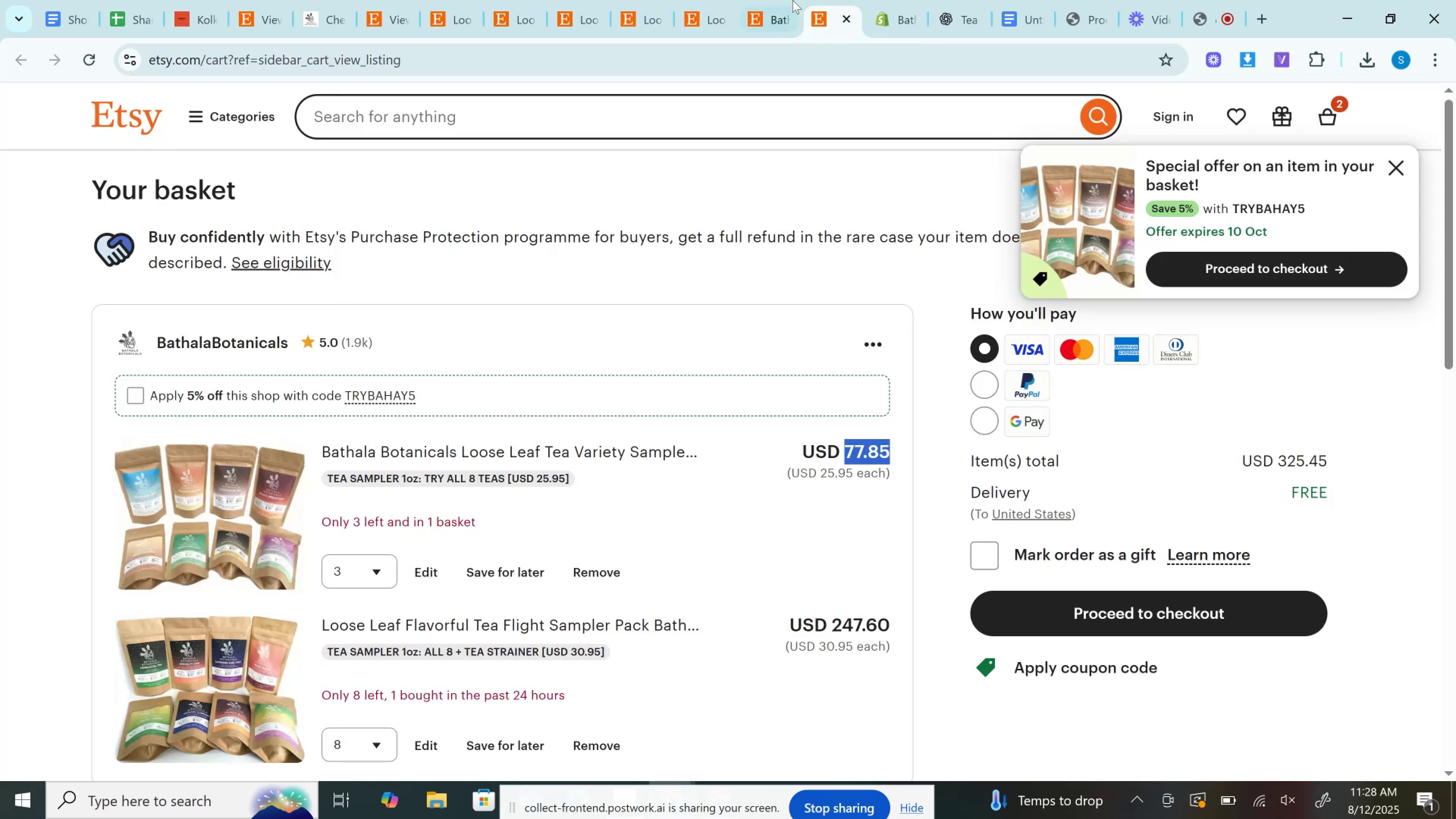 
left_click([786, 0])
 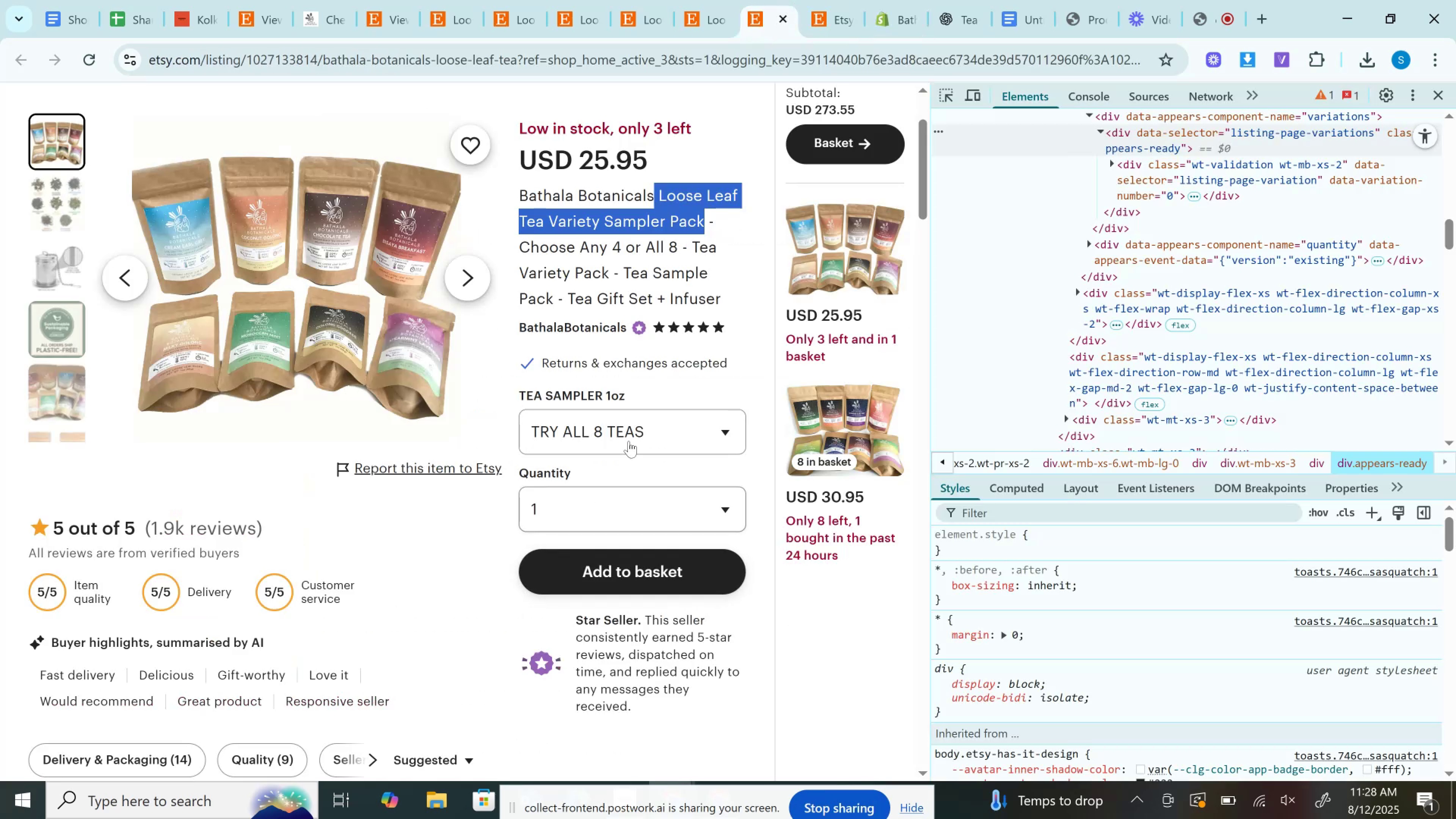 
left_click([634, 420])
 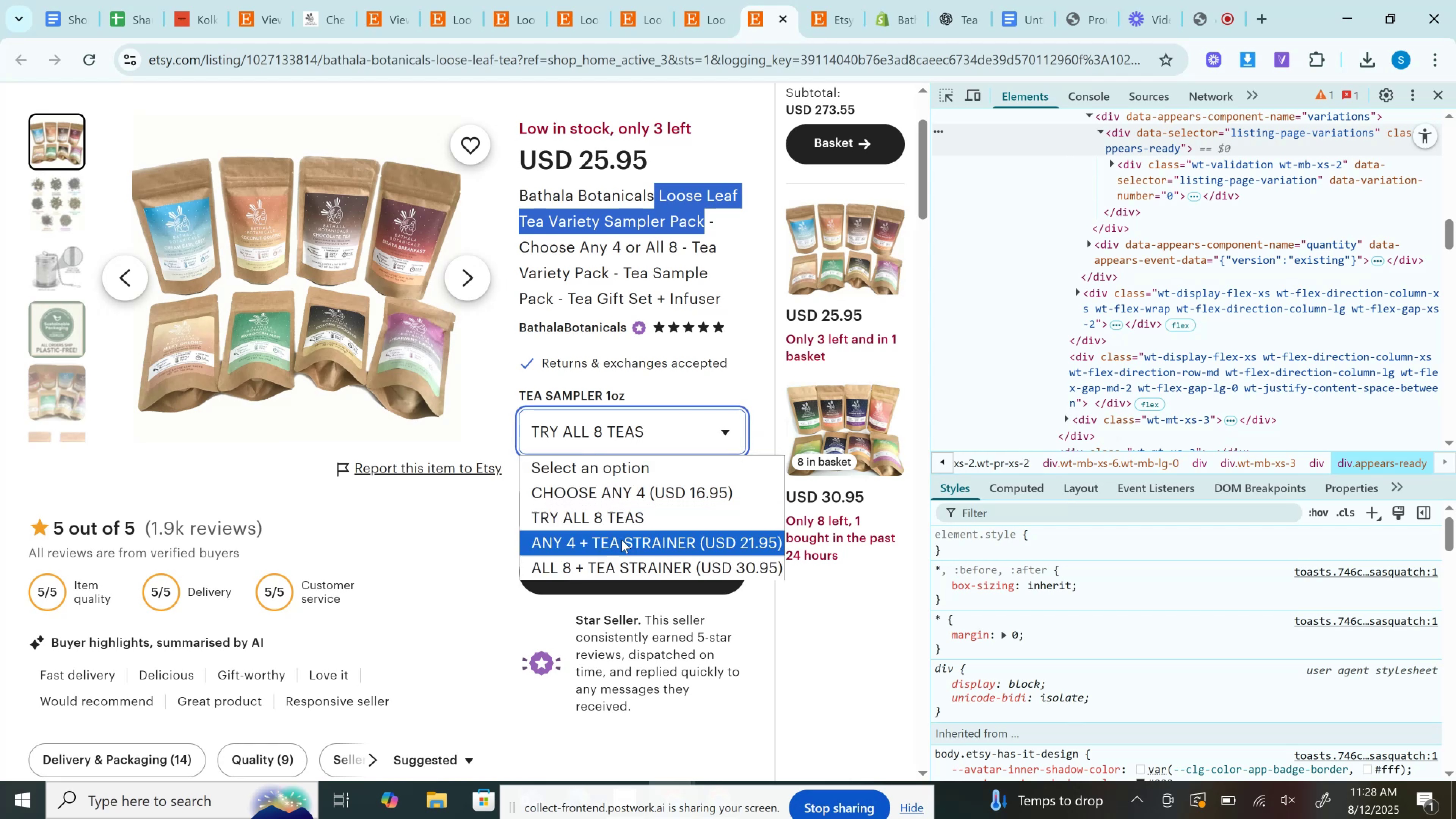 
left_click([621, 542])
 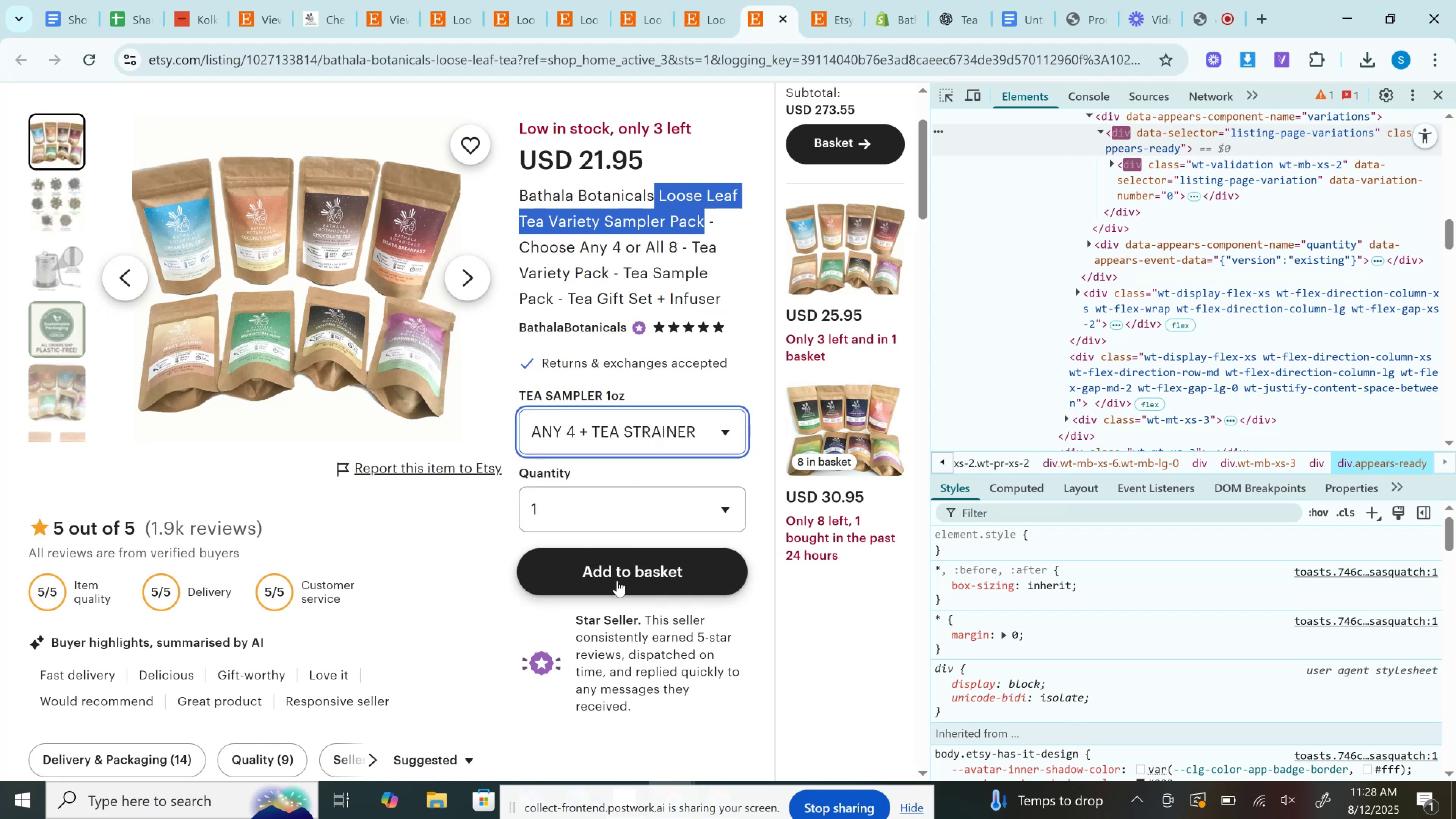 
left_click([618, 568])
 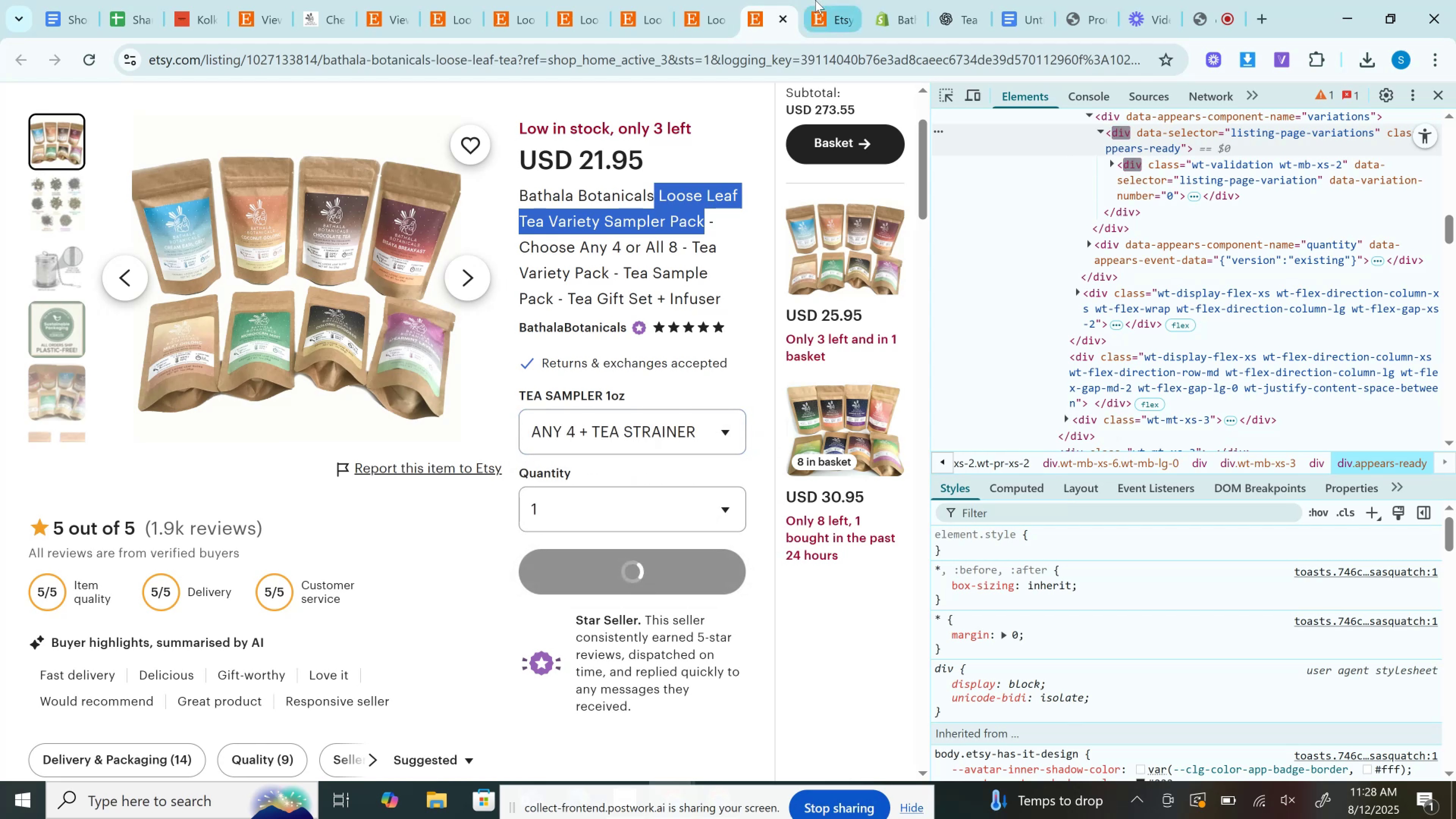 
left_click([815, 0])
 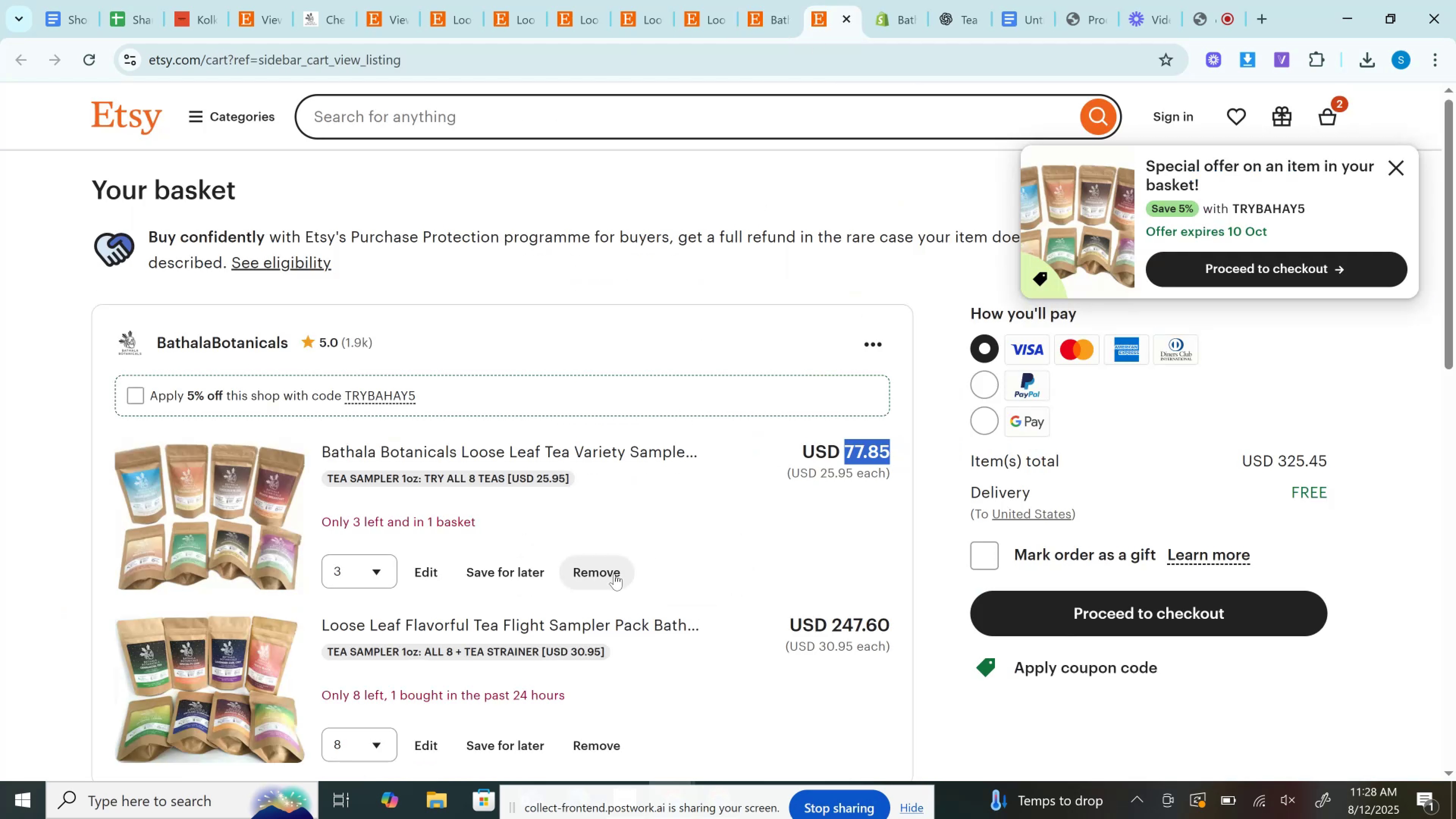 
left_click([614, 567])
 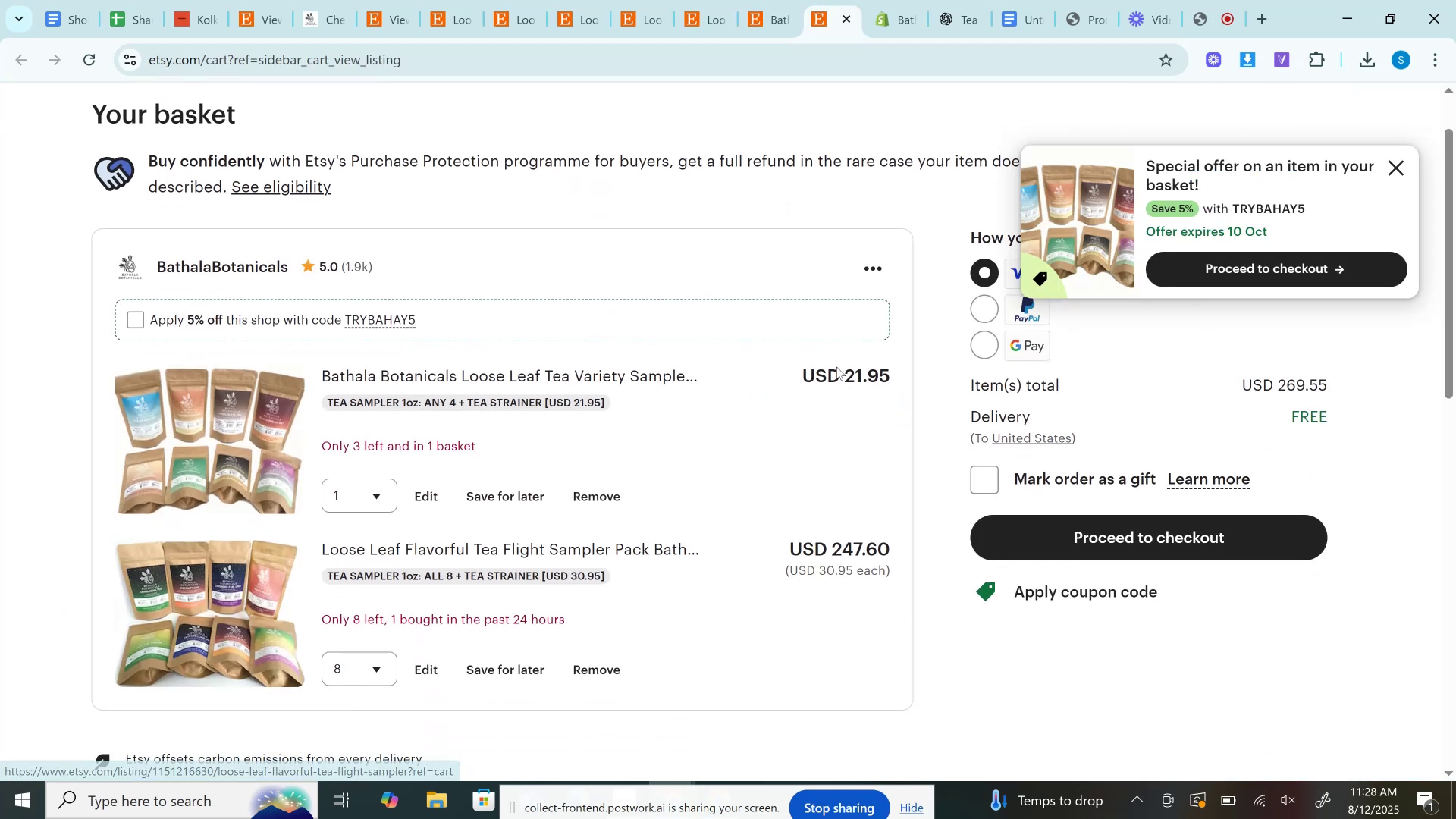 
double_click([857, 377])
 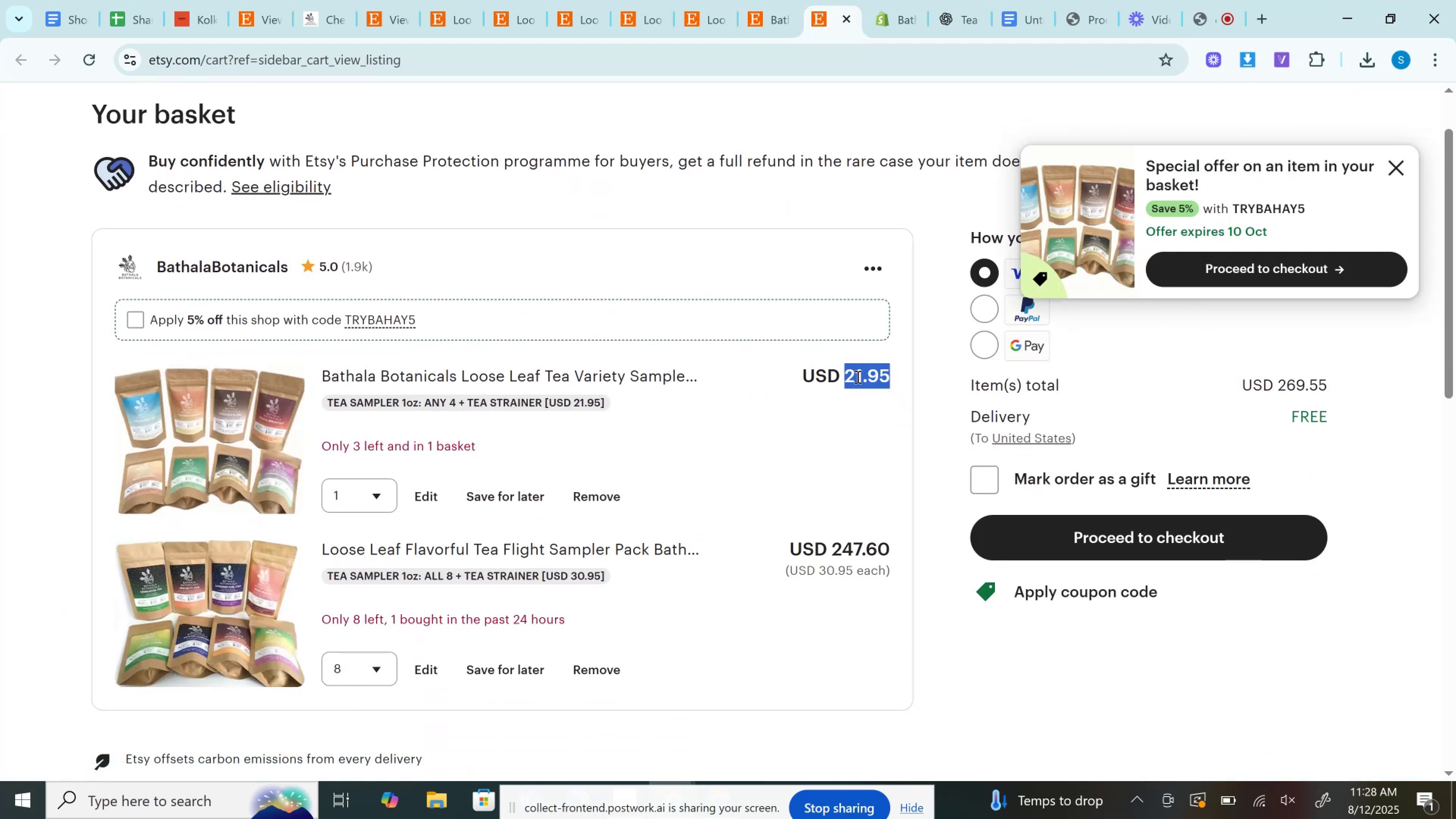 
key(Control+C)
 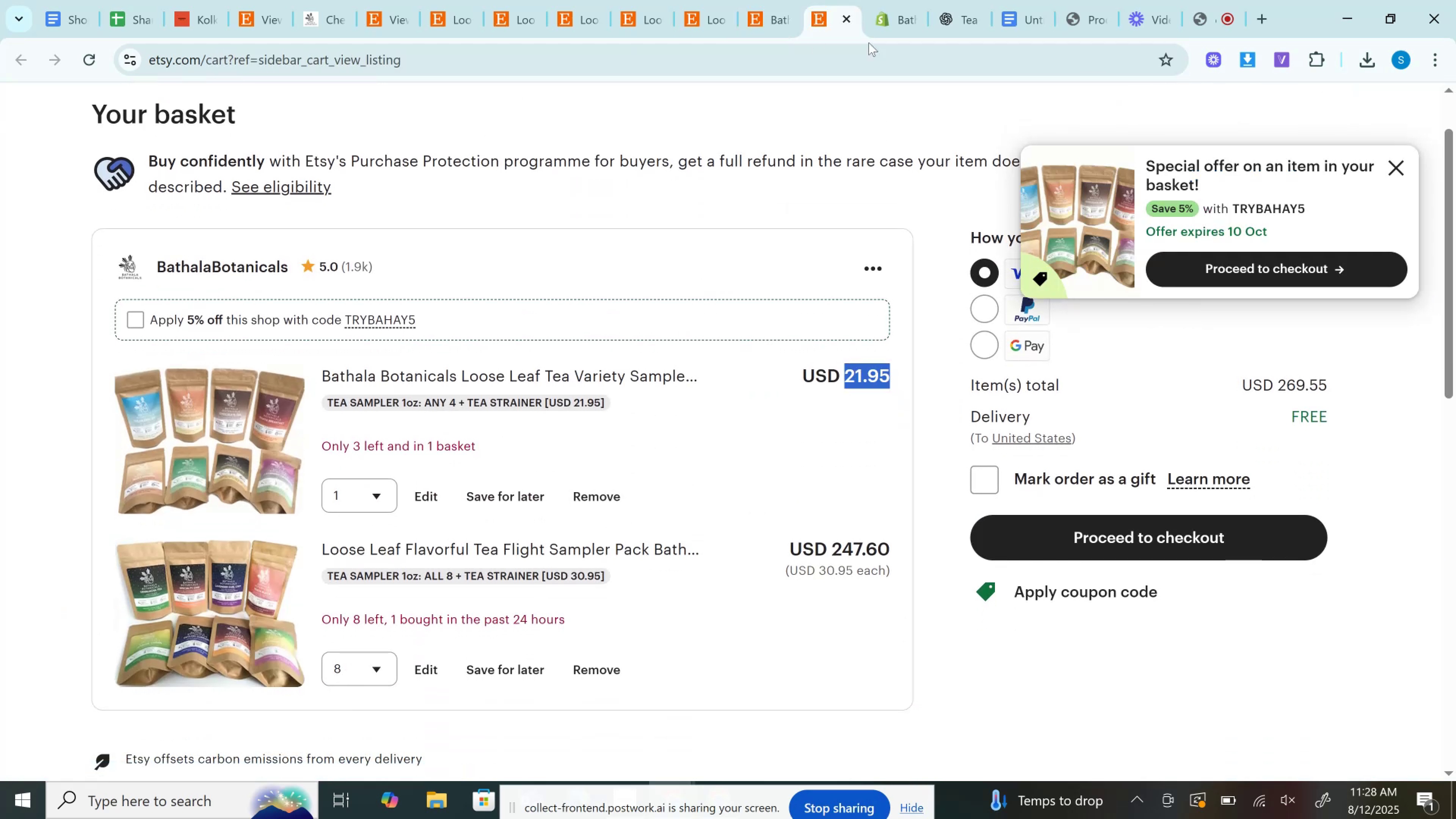 
mouse_move([822, 0])
 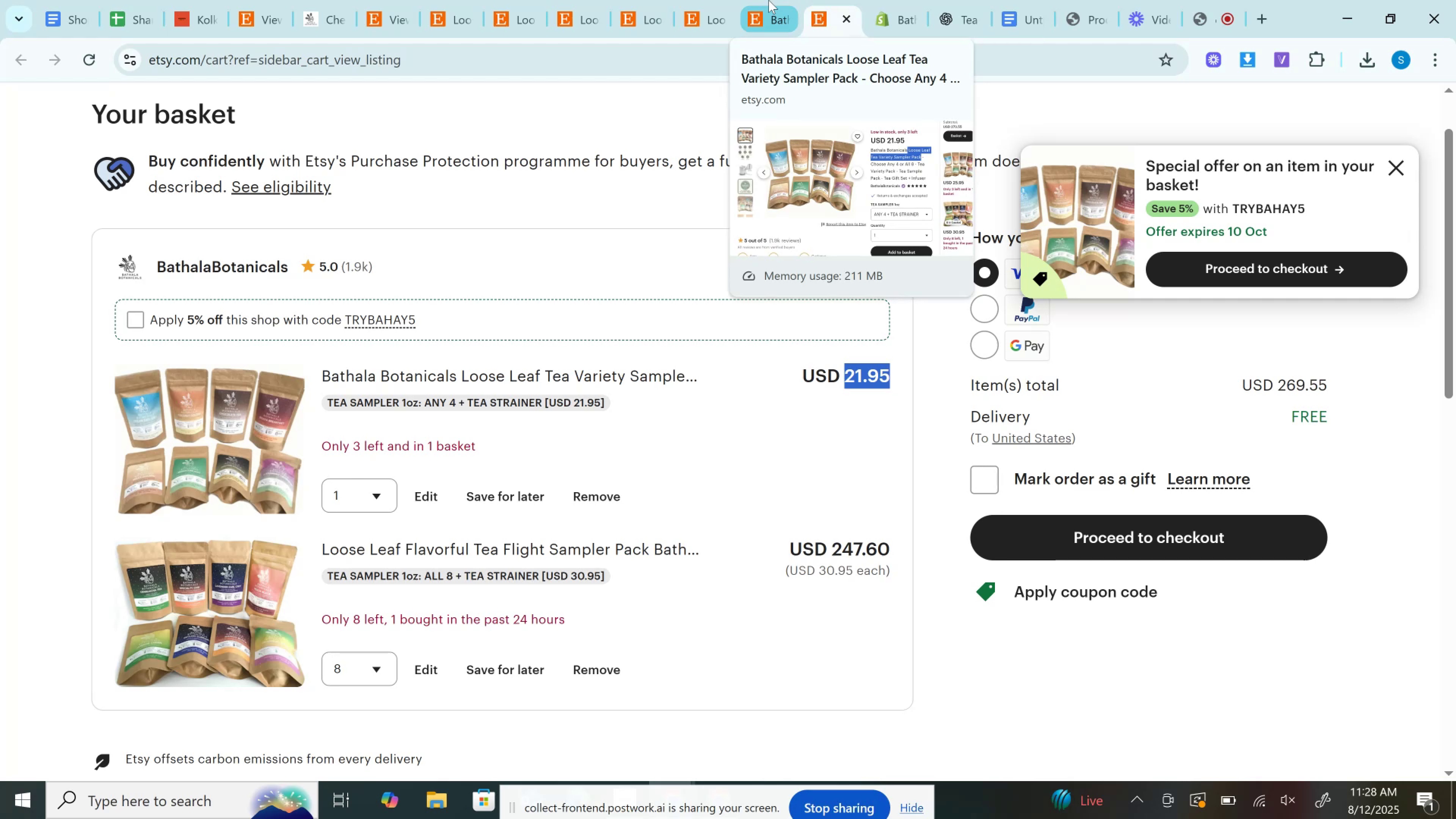 
left_click([769, 0])
 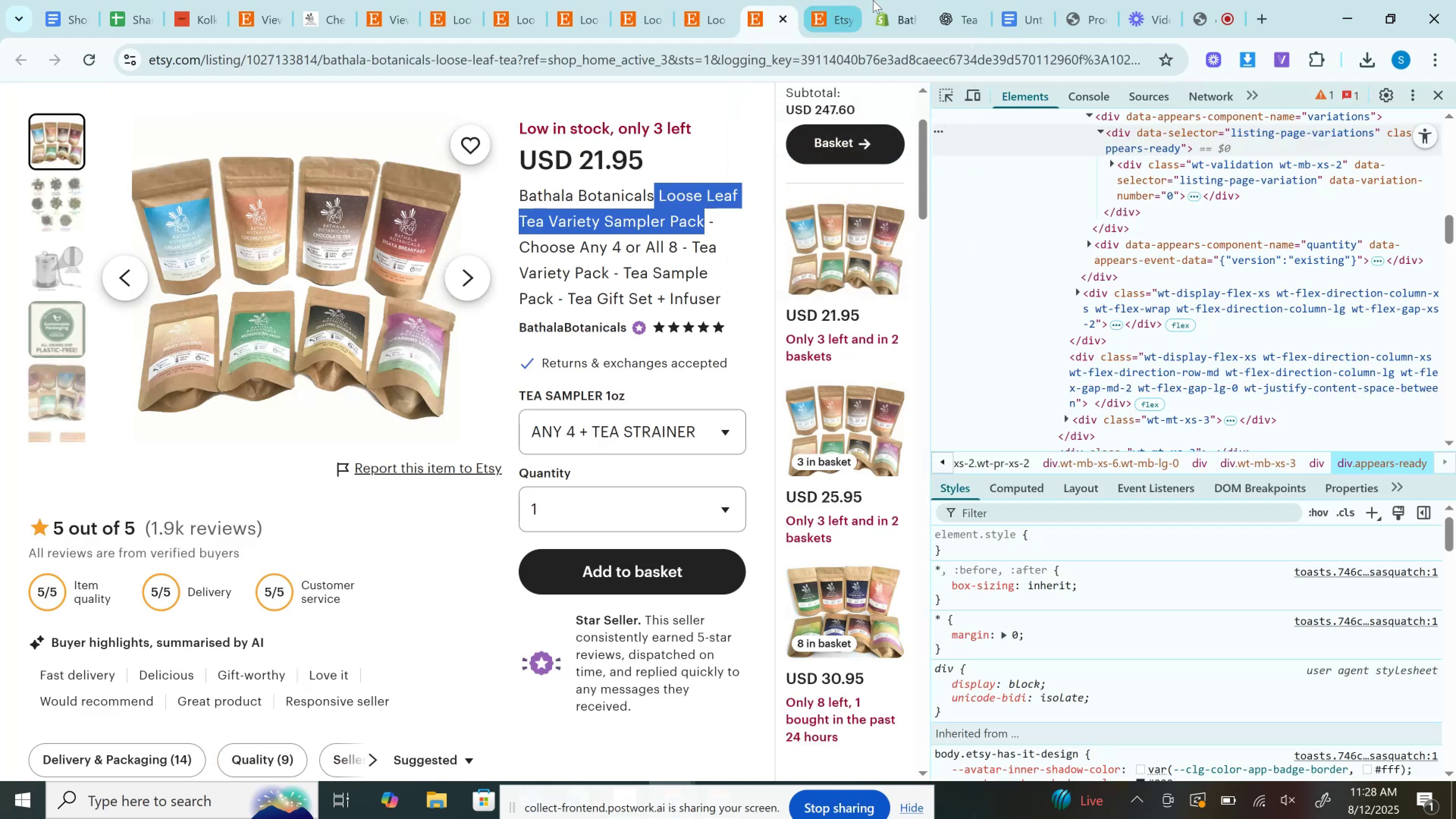 
left_click([879, 0])
 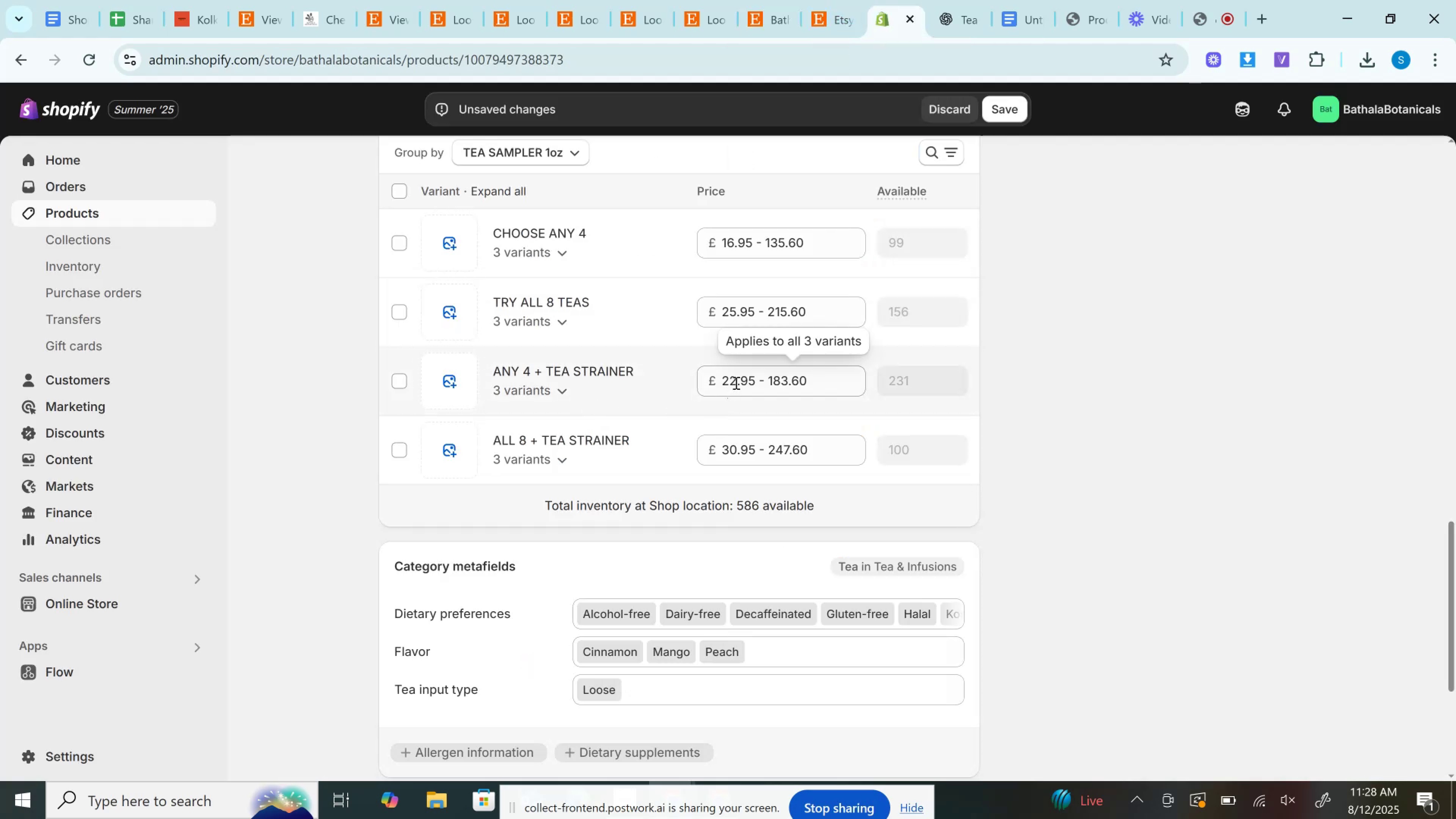 
left_click([572, 398])
 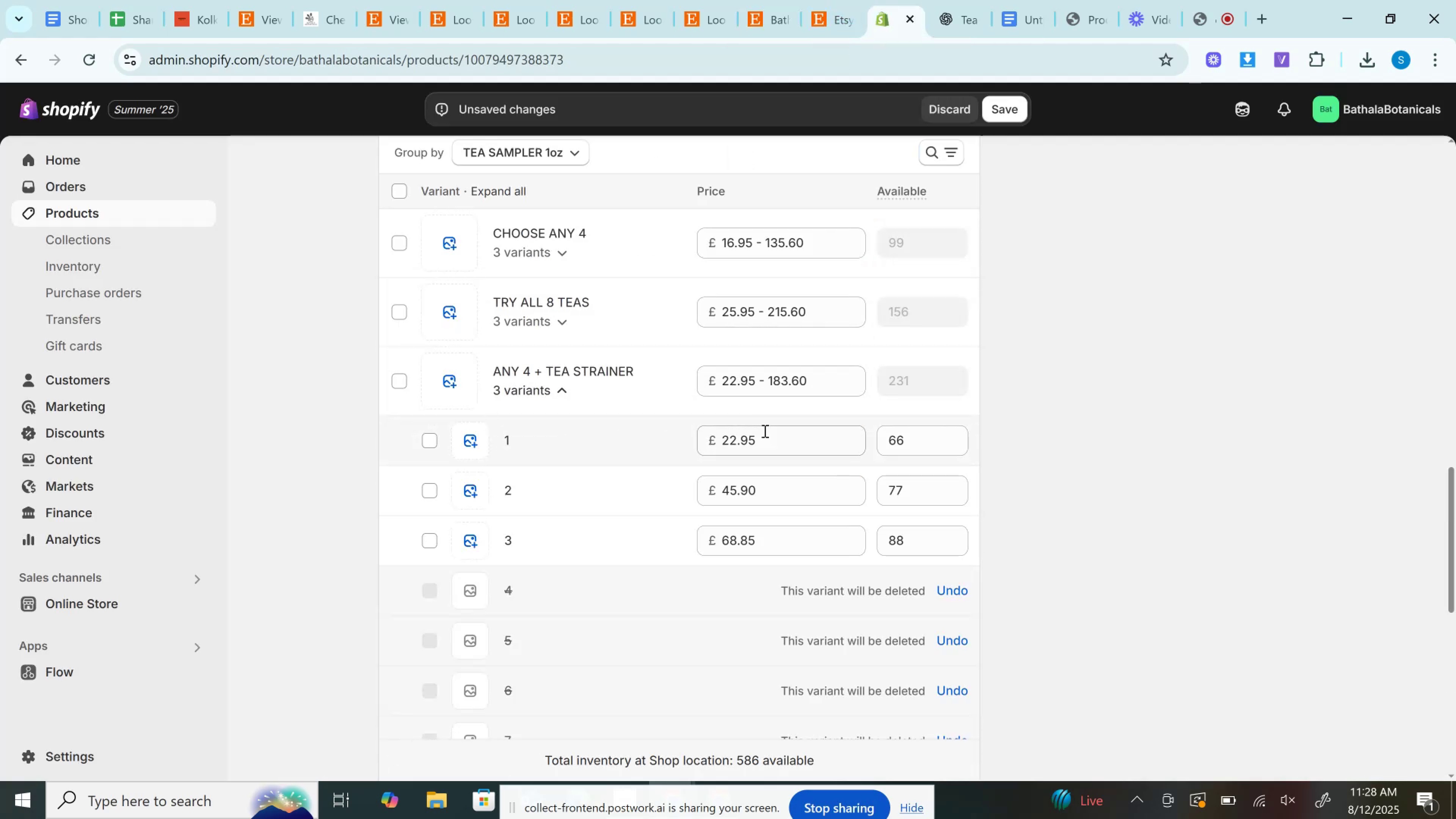 
left_click([764, 431])
 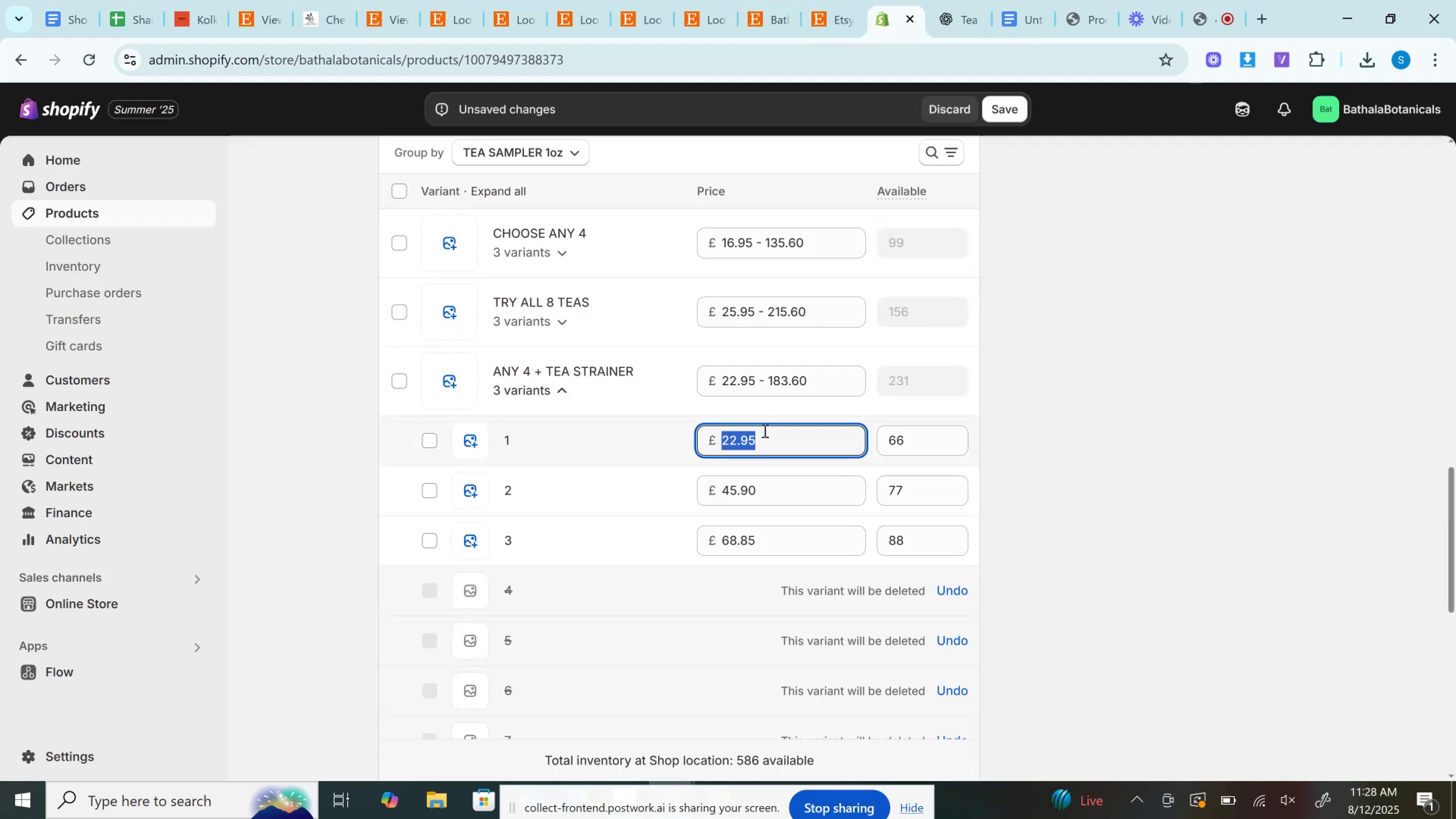 
key(Control+A)
 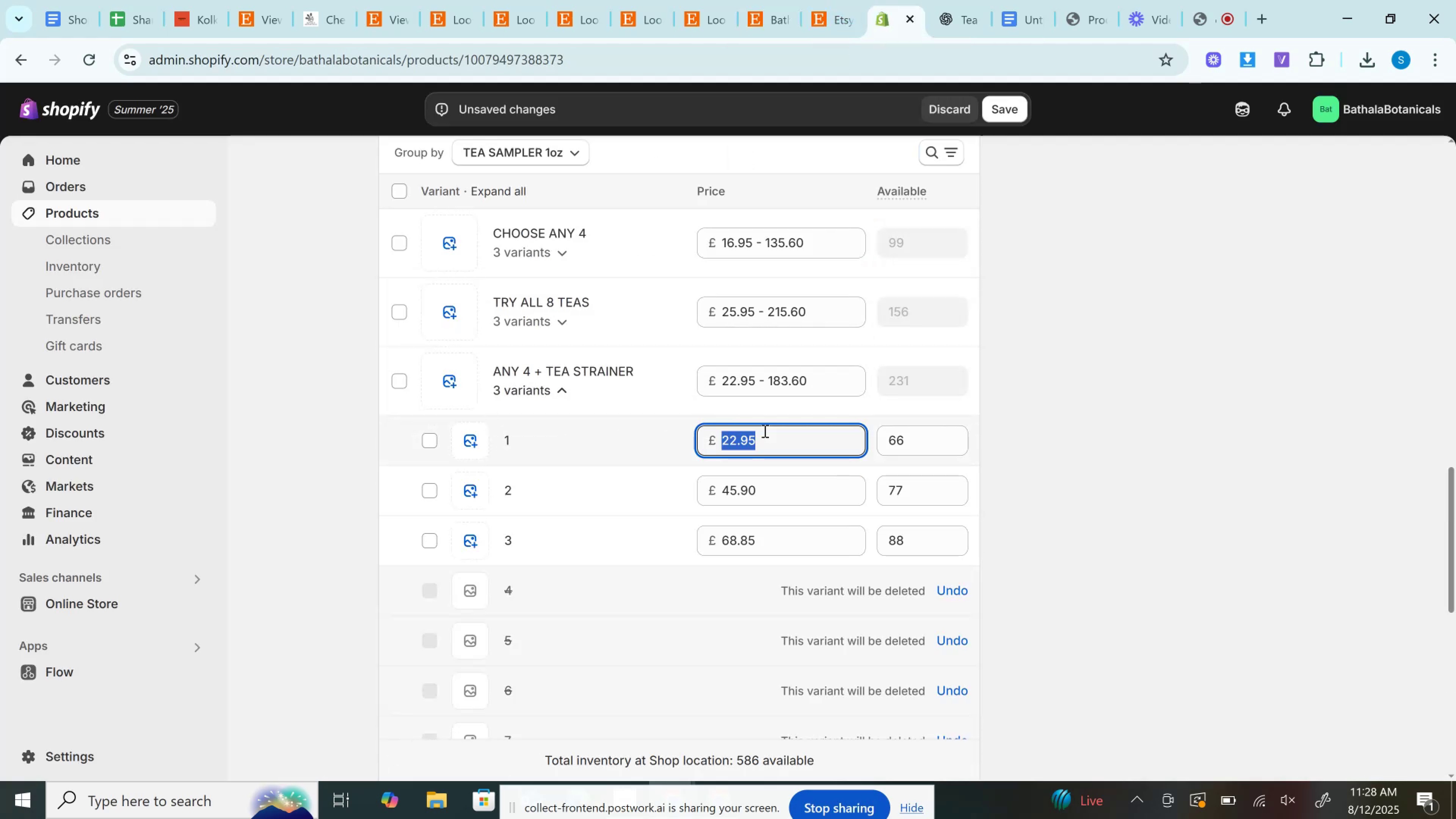 
key(Control+V)
 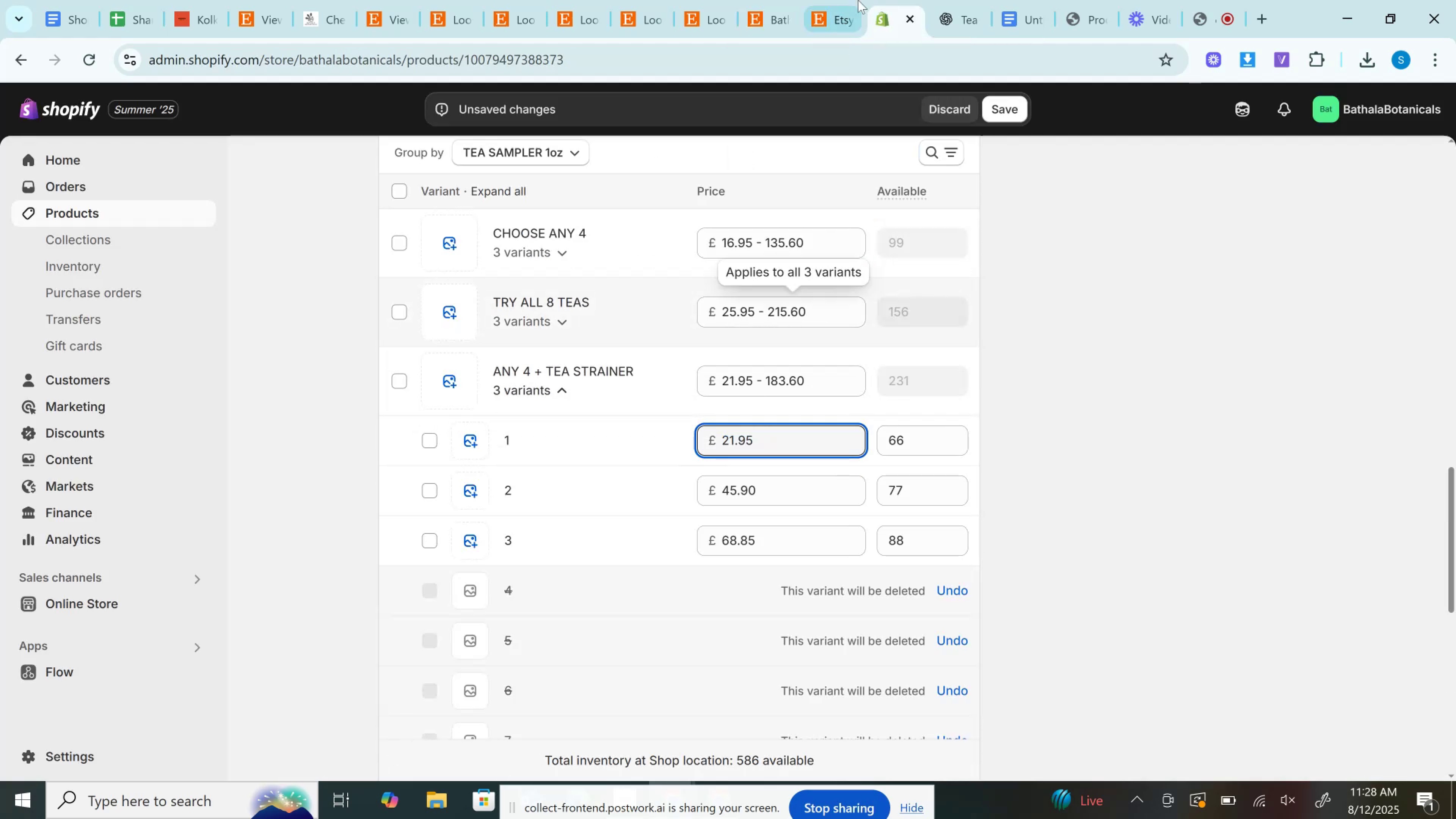 
left_click([844, 0])
 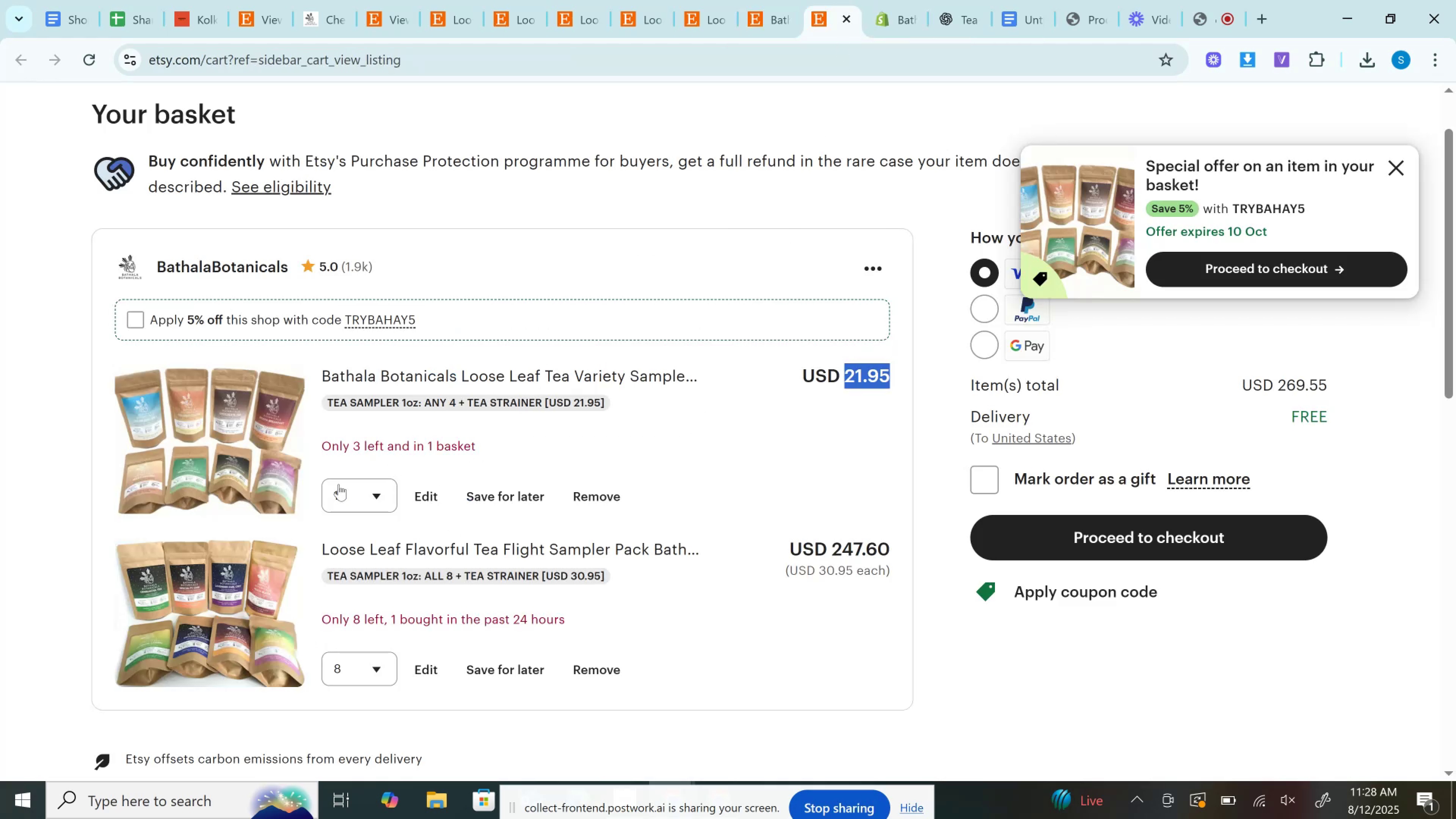 
left_click([331, 494])
 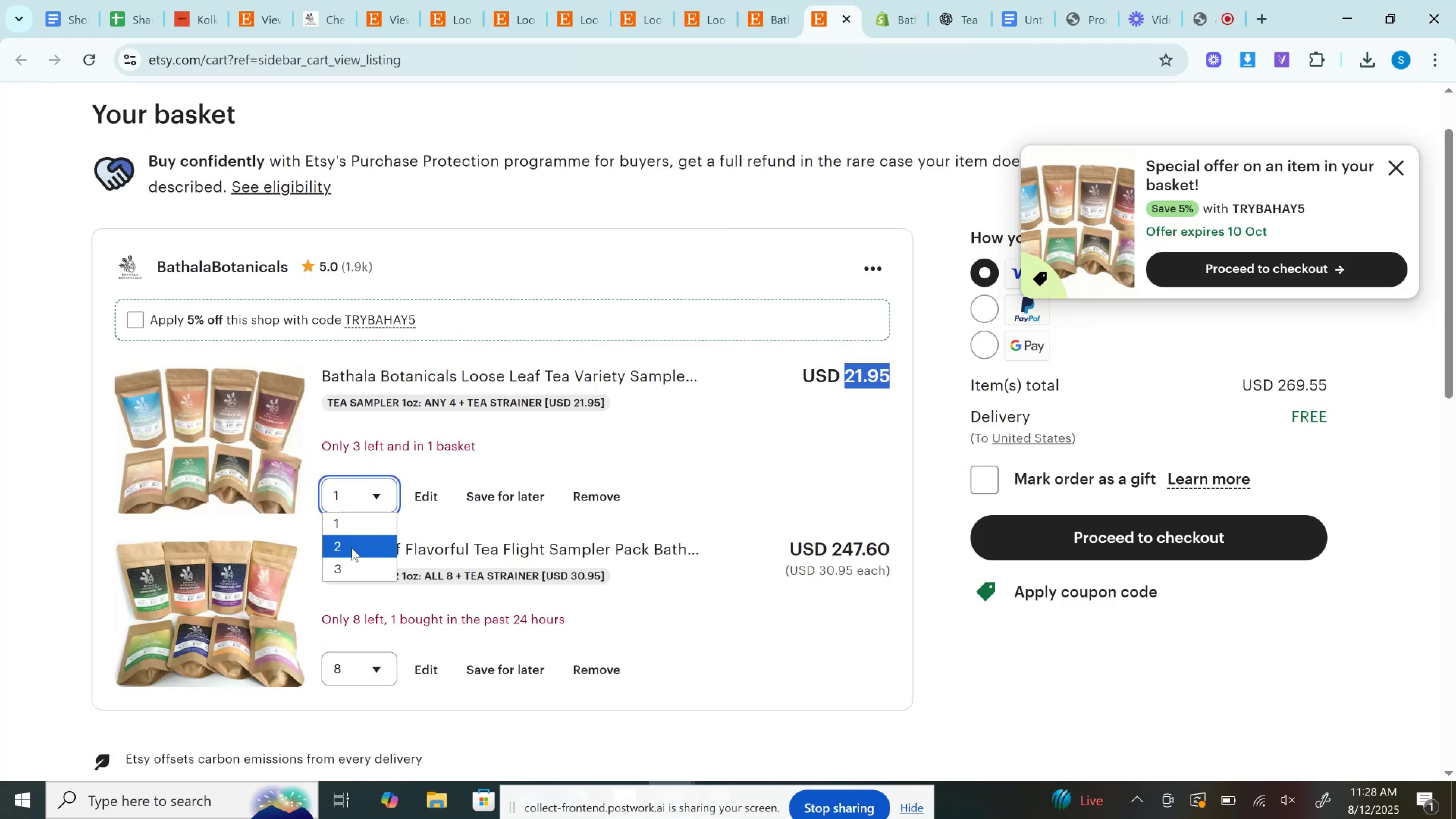 
left_click([352, 548])
 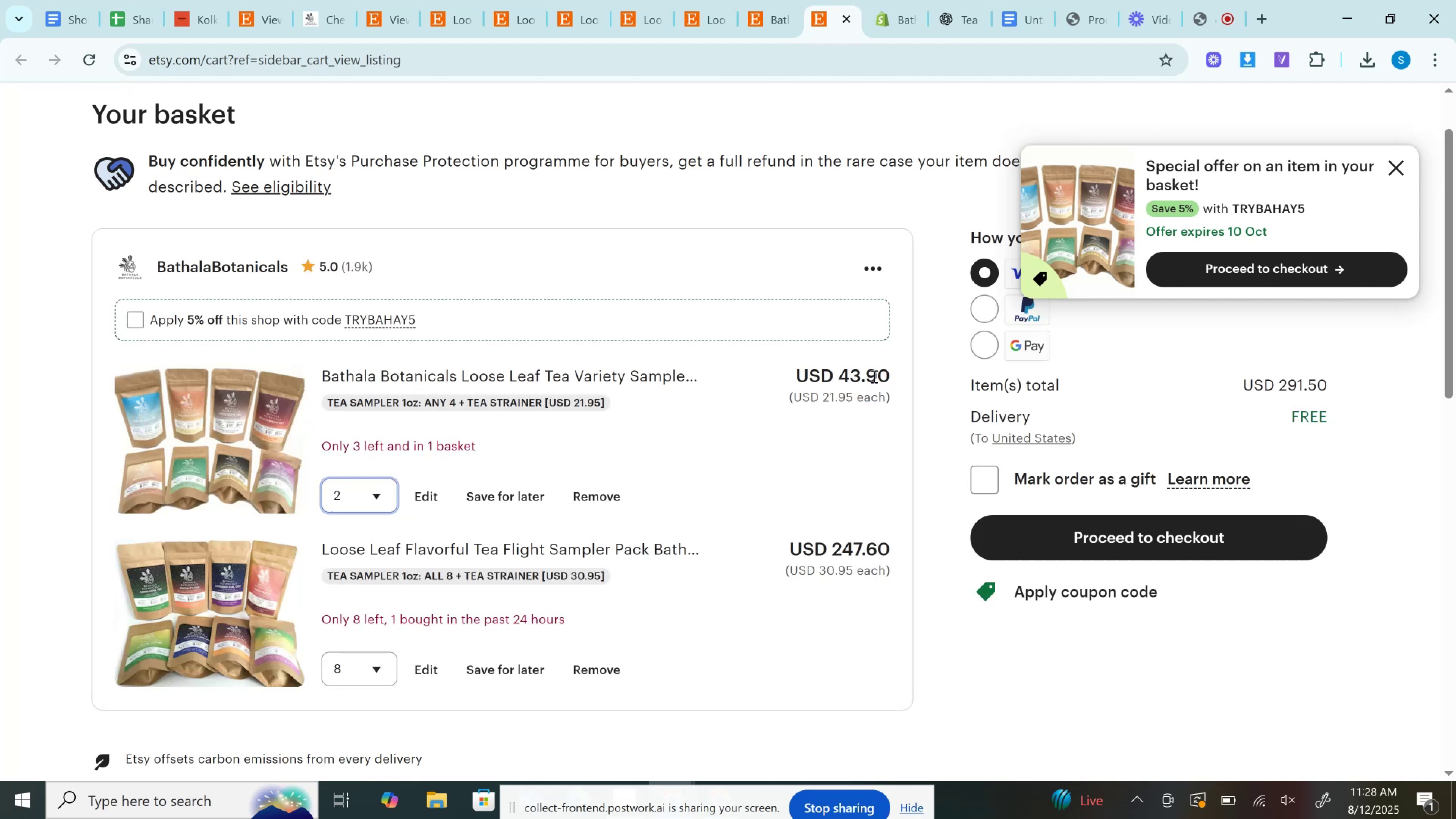 
left_click([873, 376])
 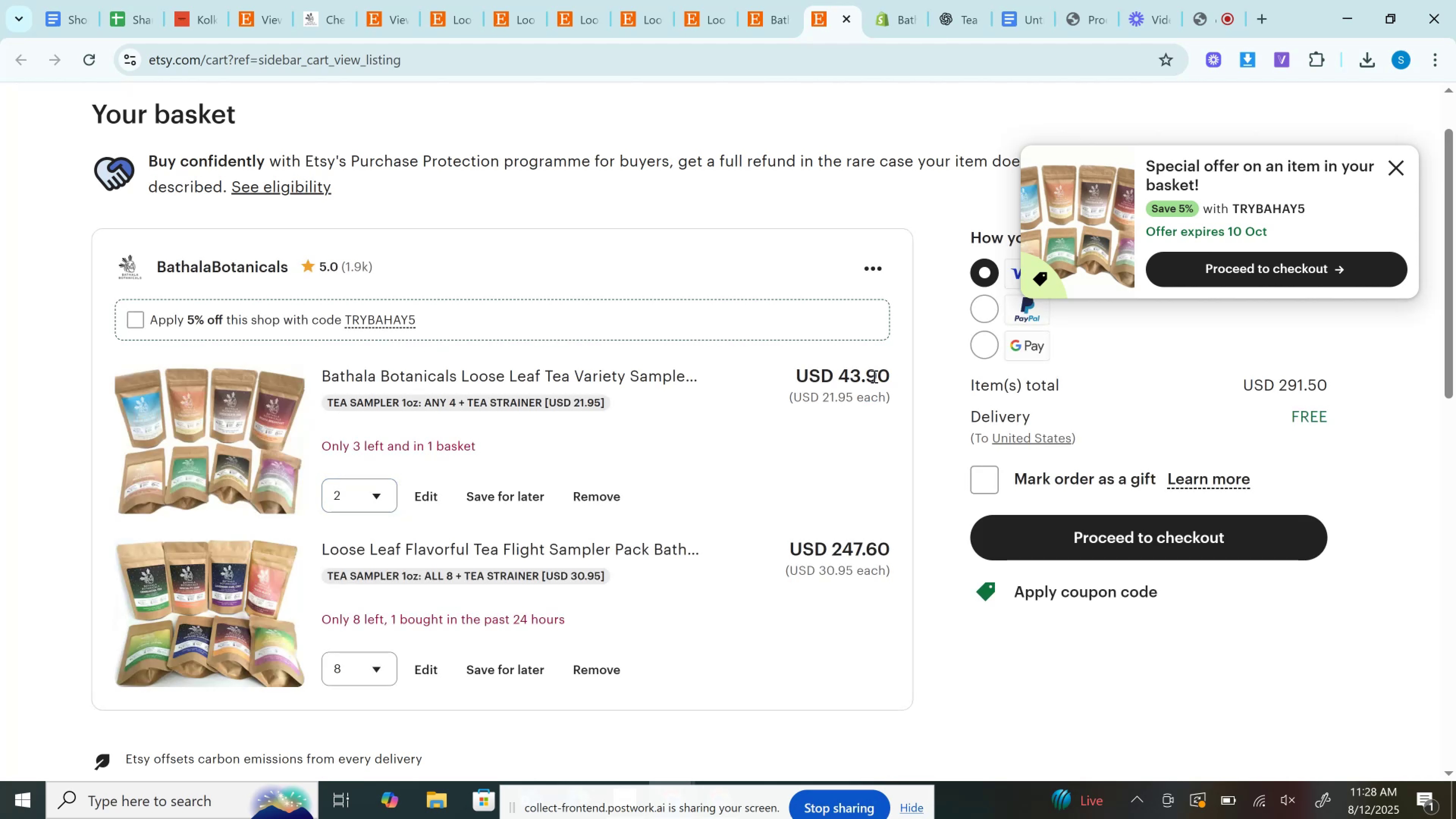 
key(Control+C)
 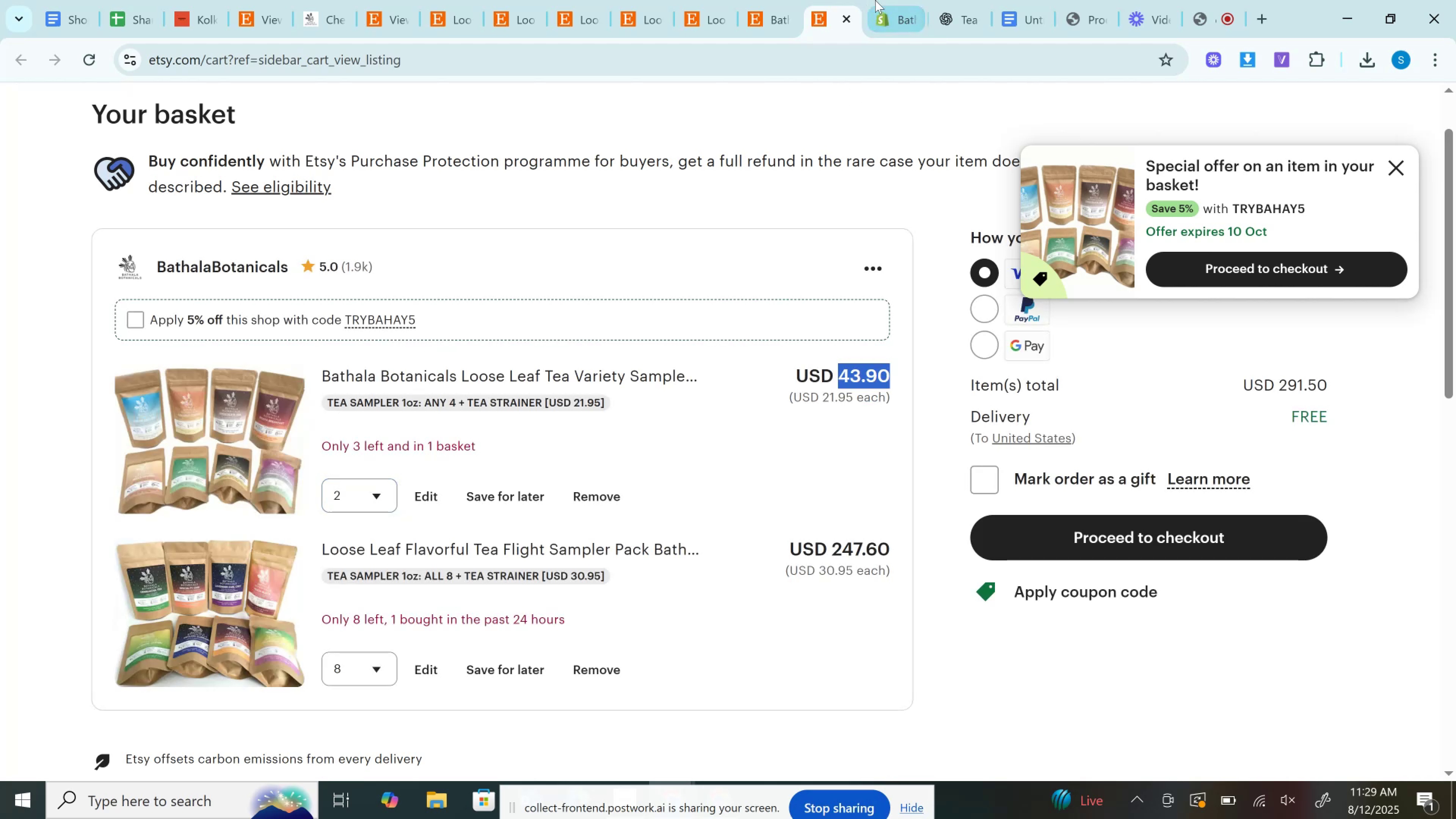 
left_click([882, 0])
 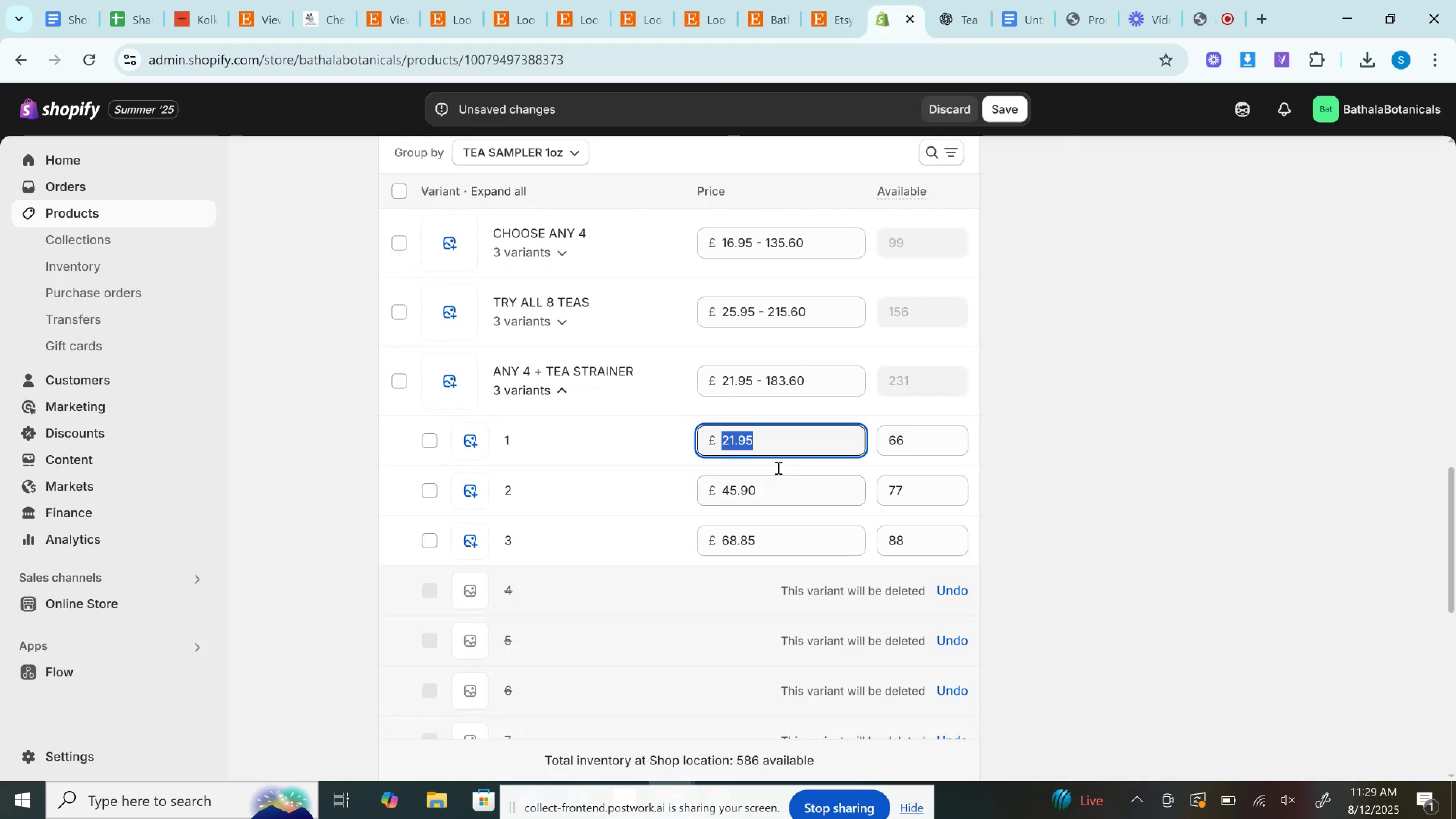 
left_click([775, 488])
 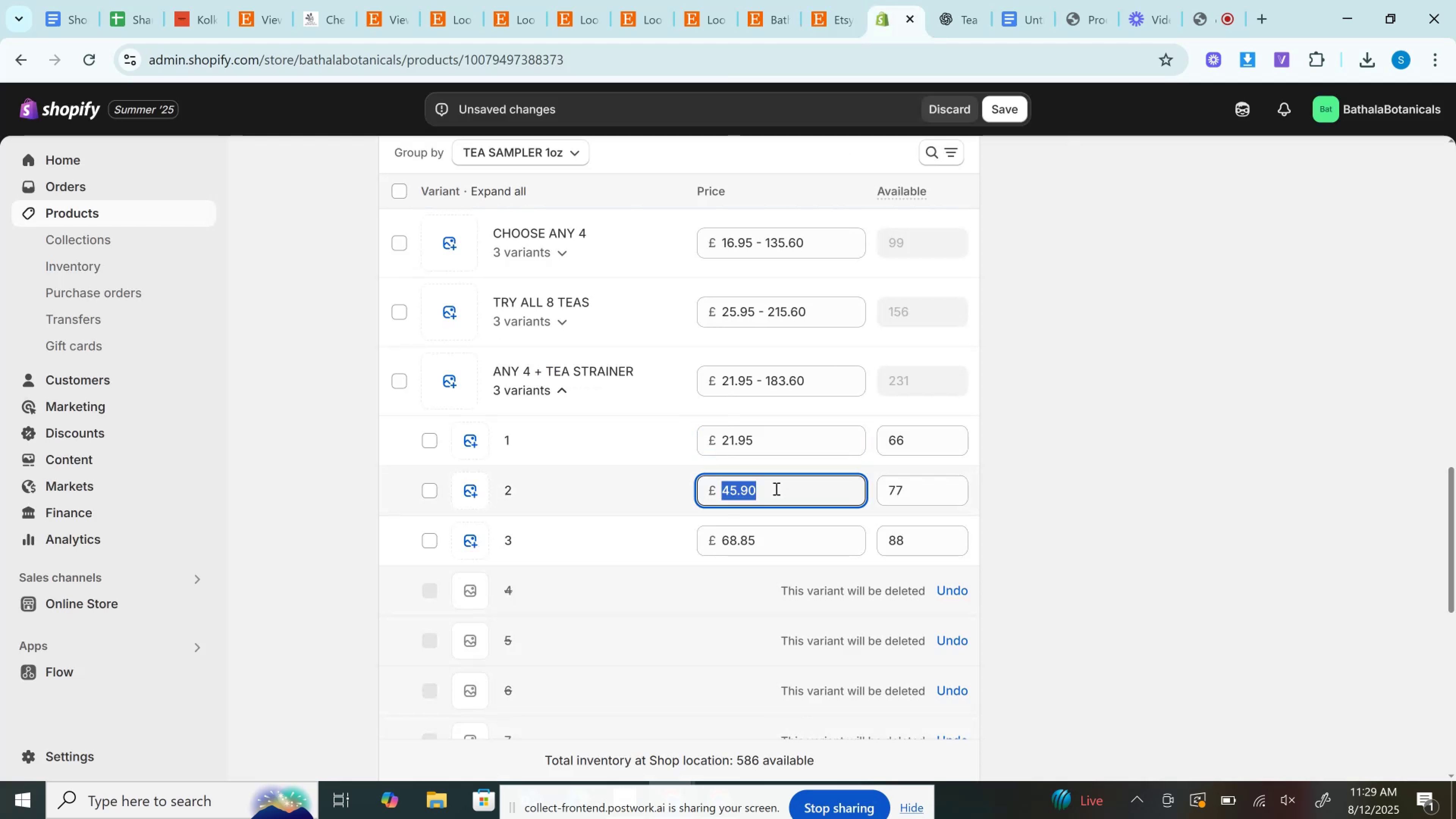 
key(Control+A)
 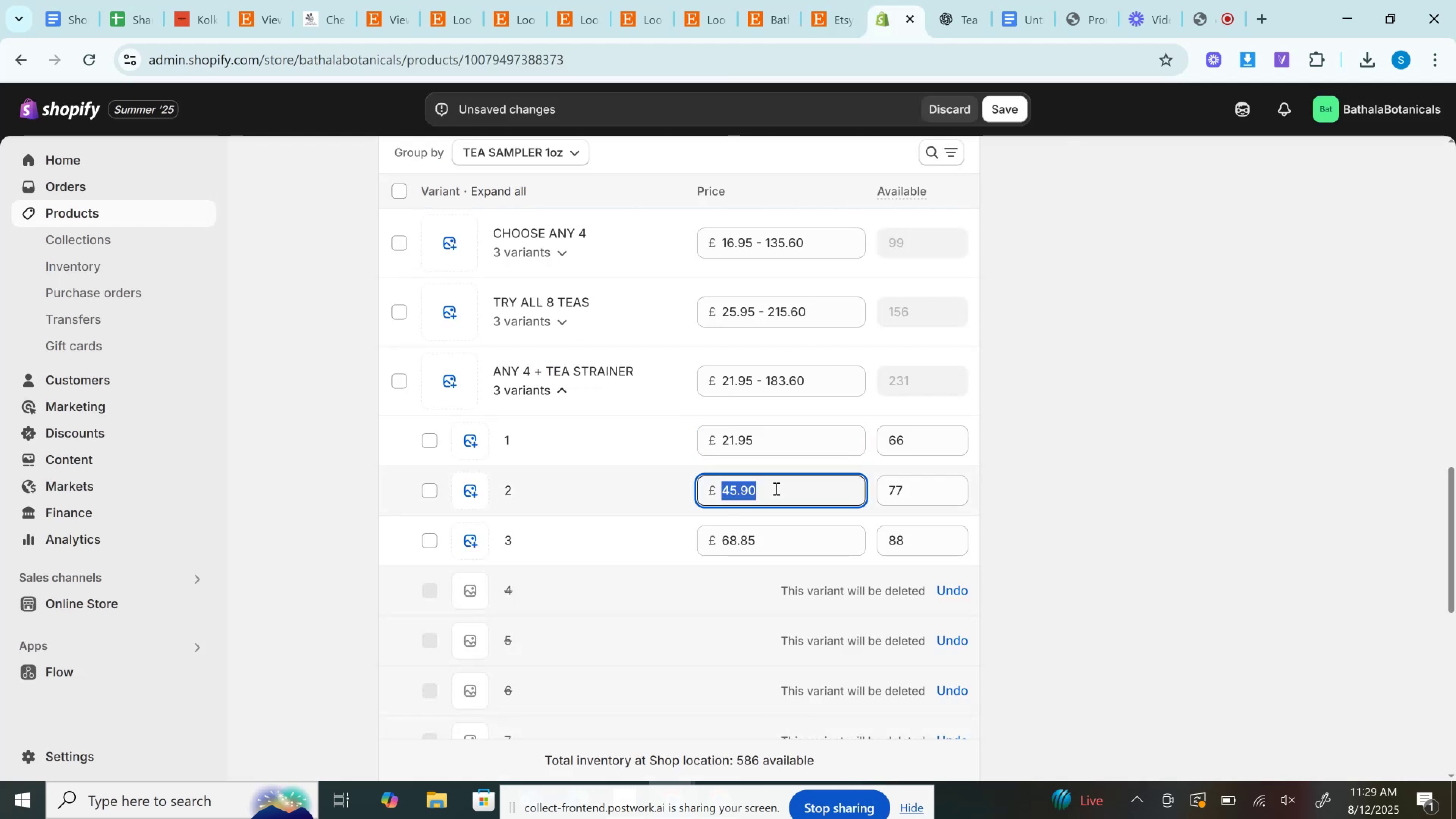 
key(Control+V)
 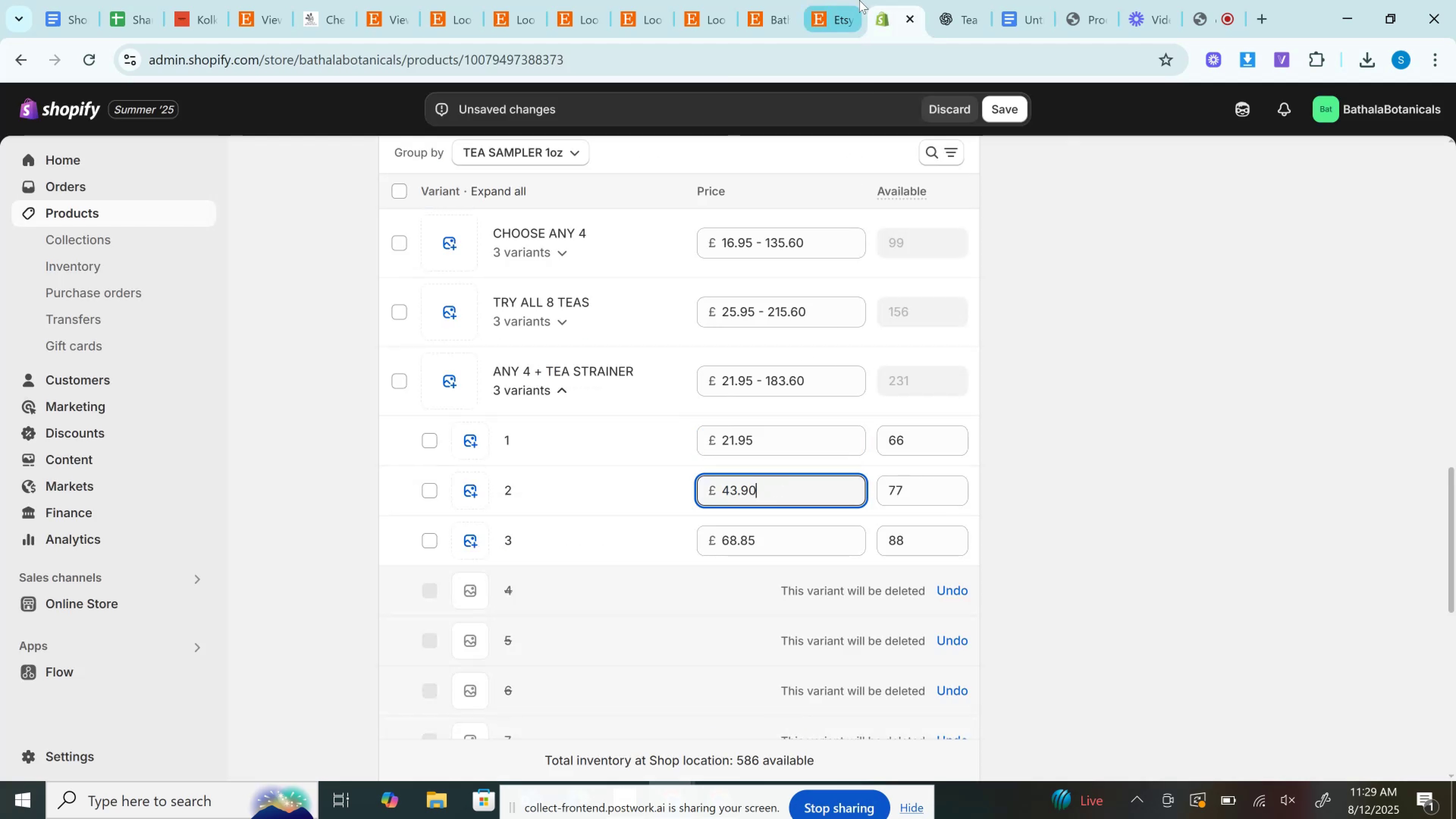 
left_click([846, 0])
 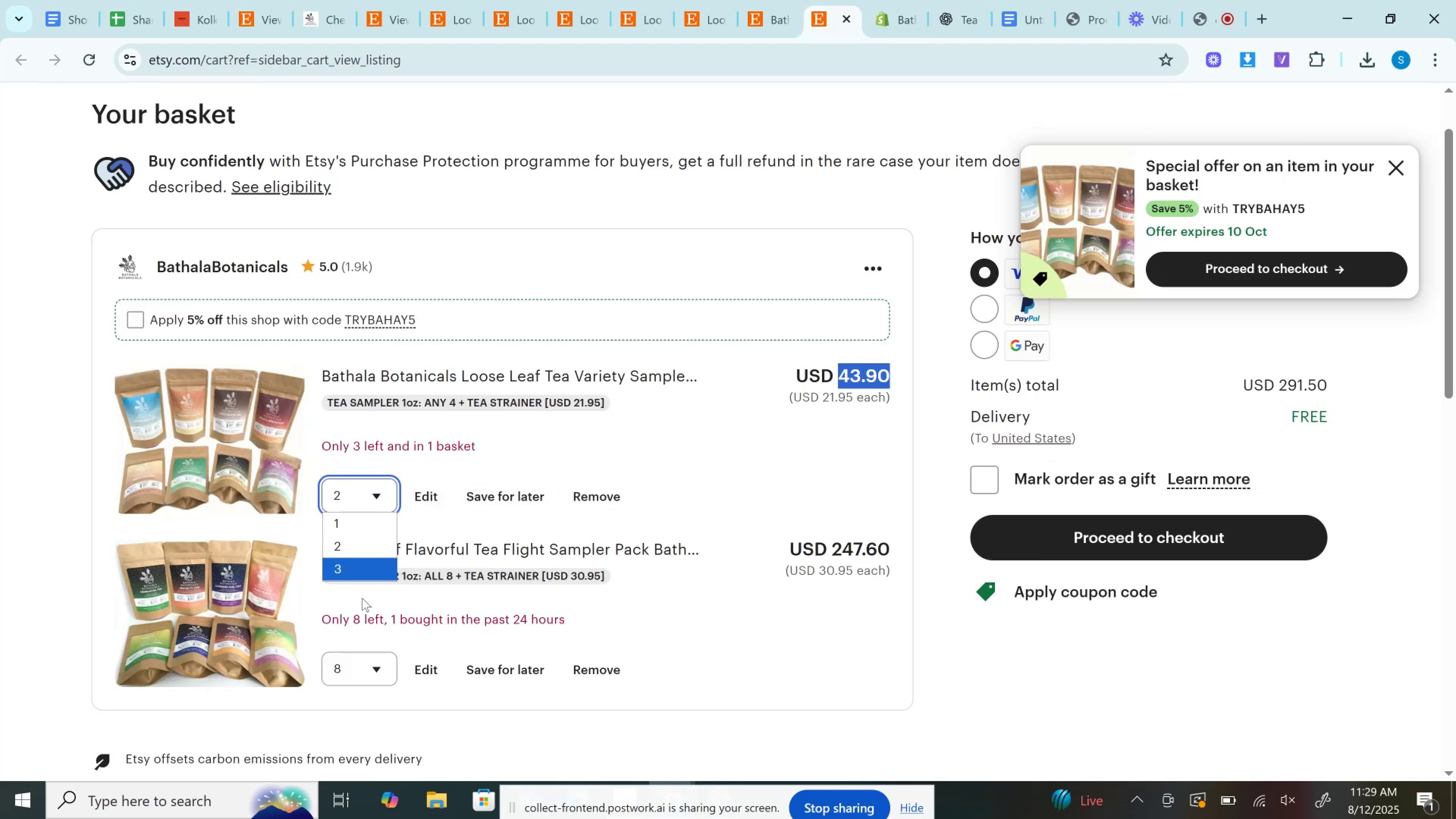 
left_click([369, 560])
 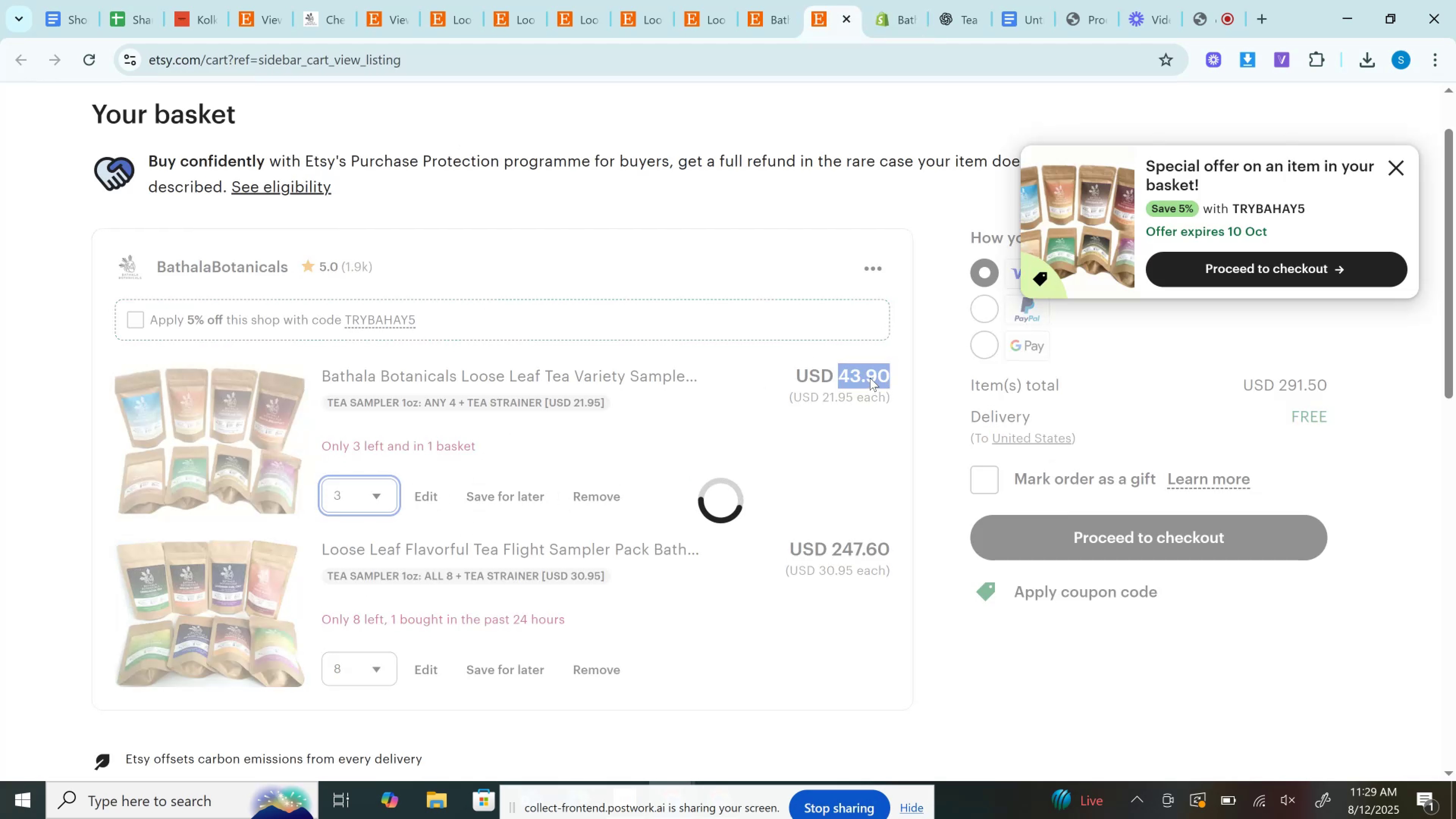 
double_click([870, 378])
 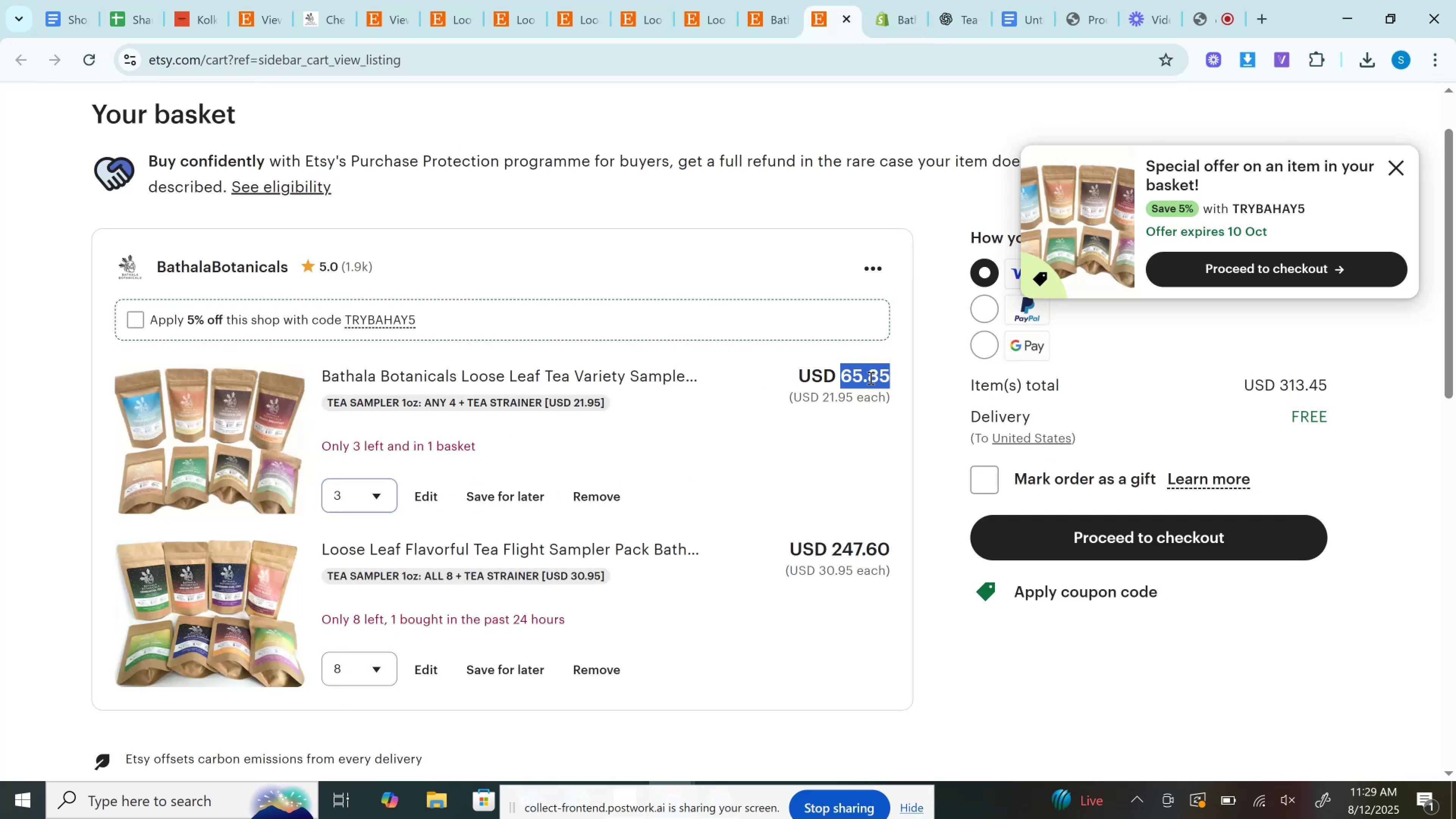 
key(Control+C)
 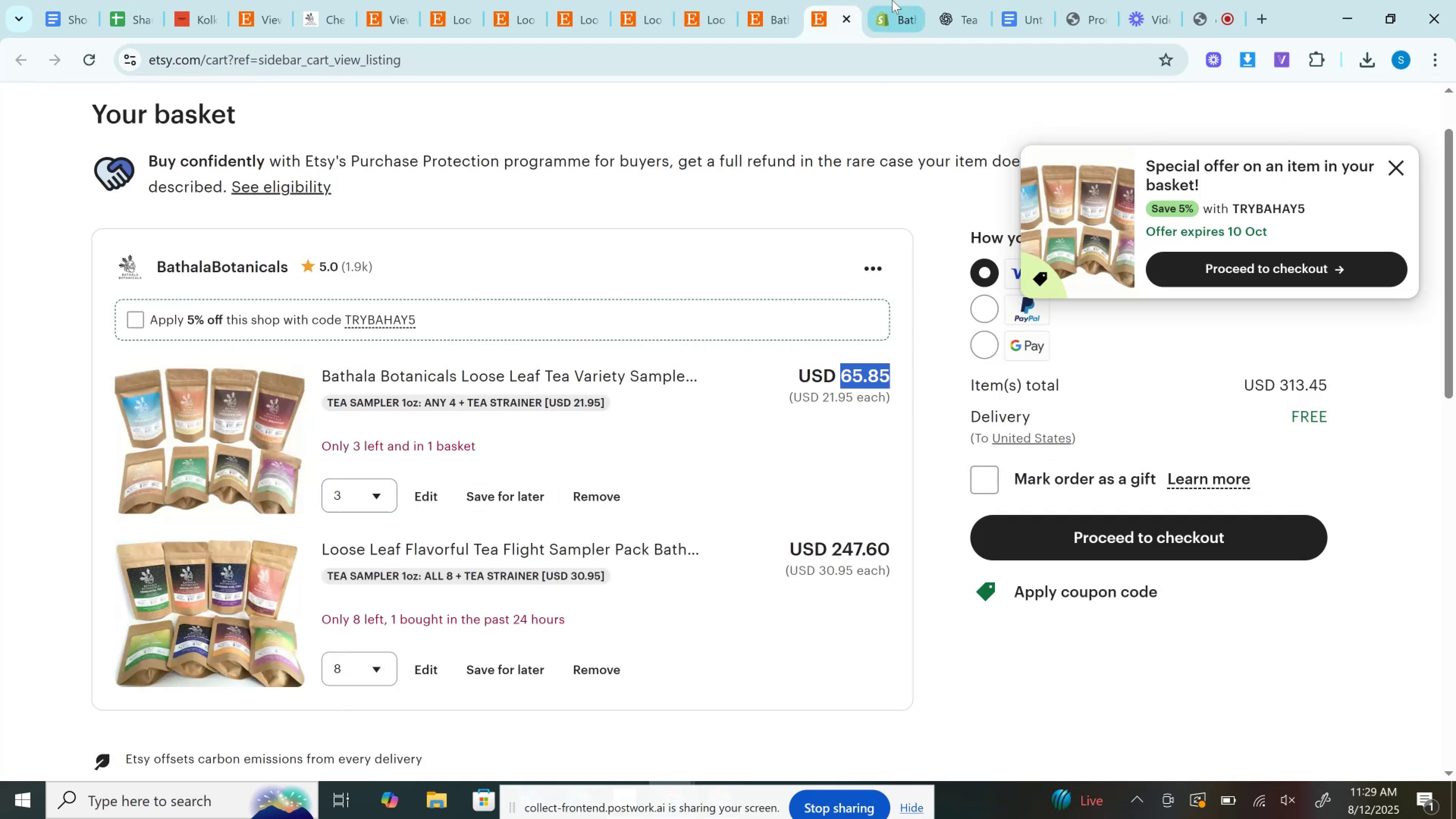 
left_click([892, 0])
 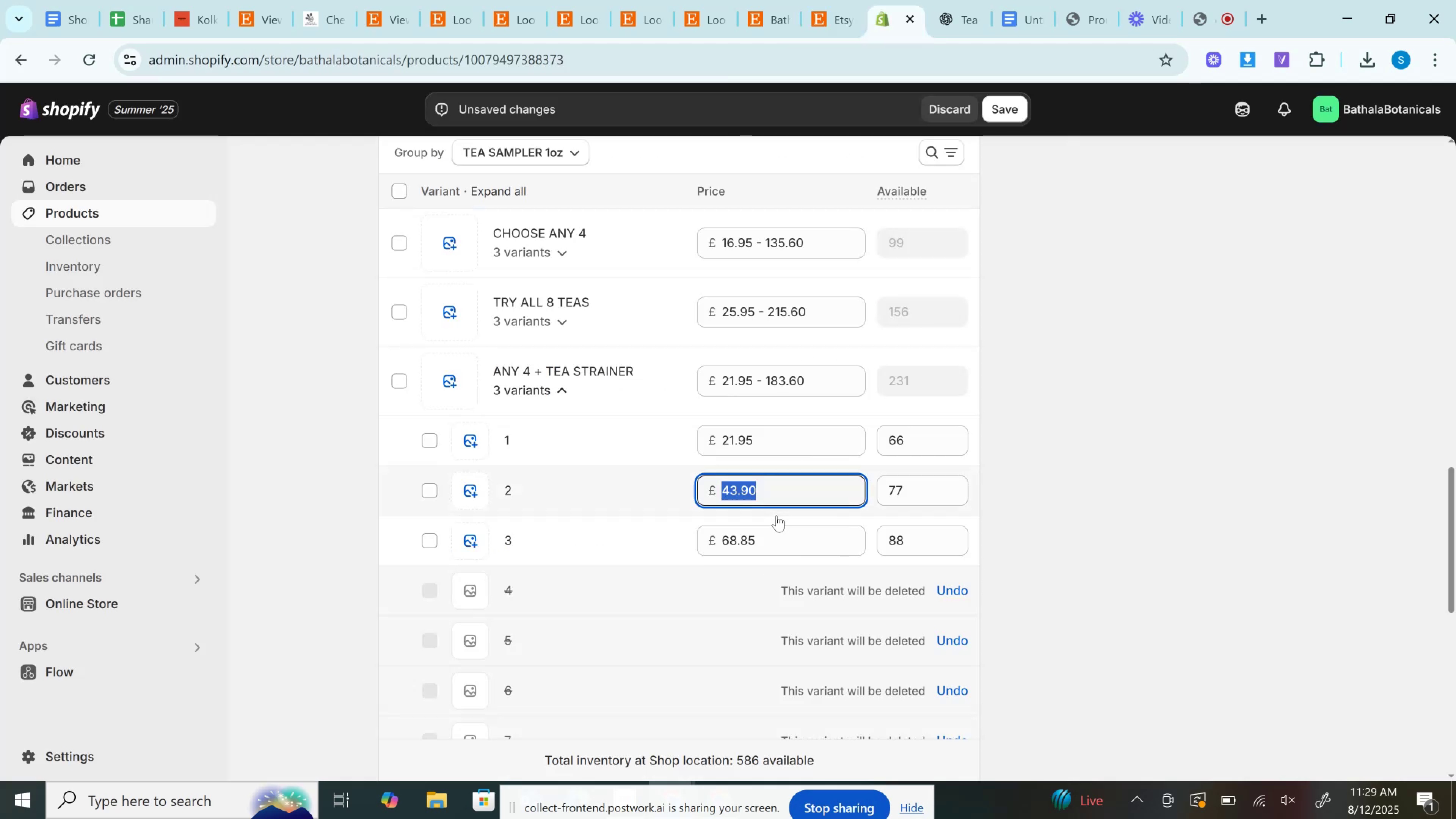 
left_click([777, 533])
 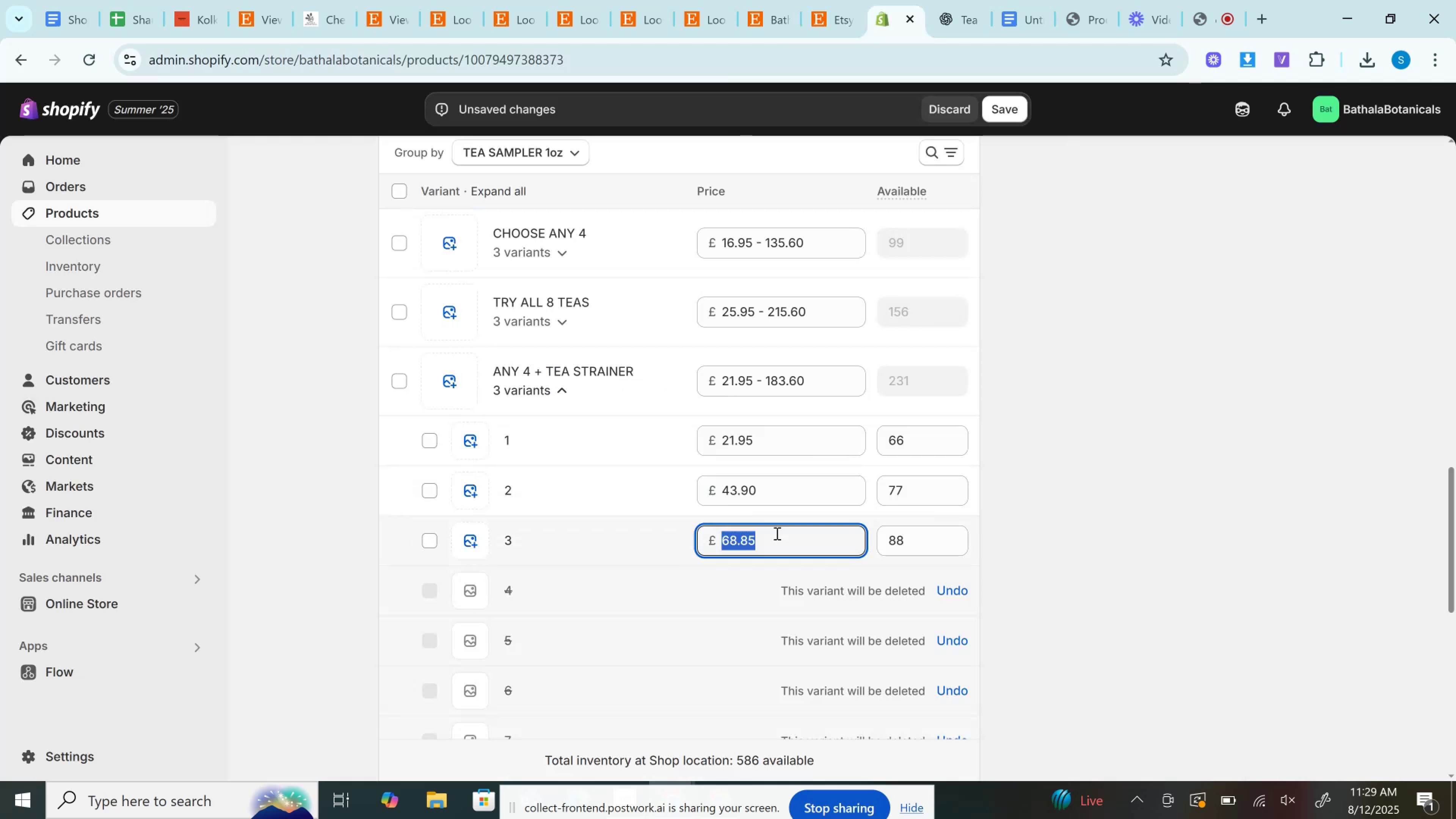 
key(Control+A)
 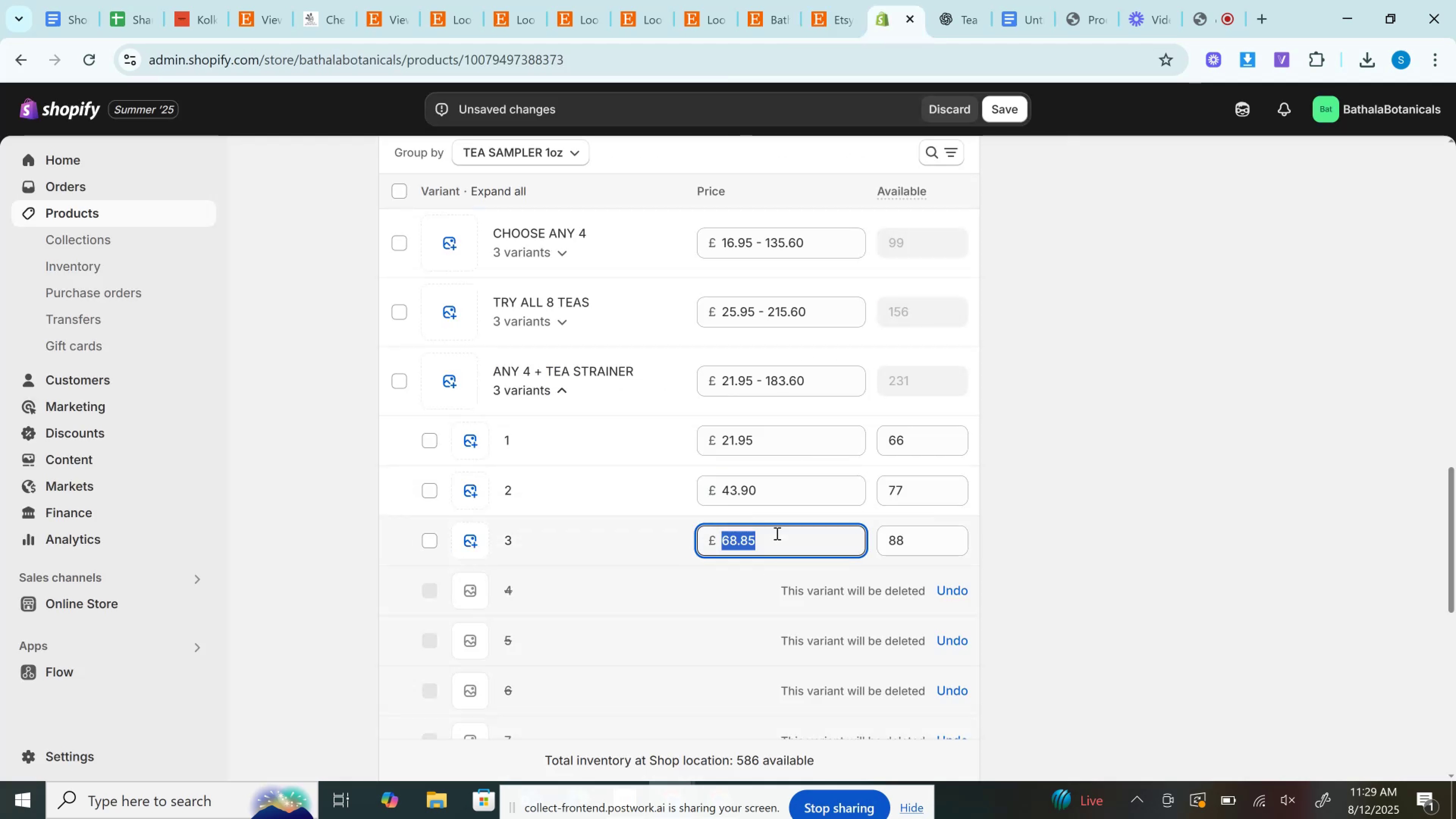 
key(Control+V)
 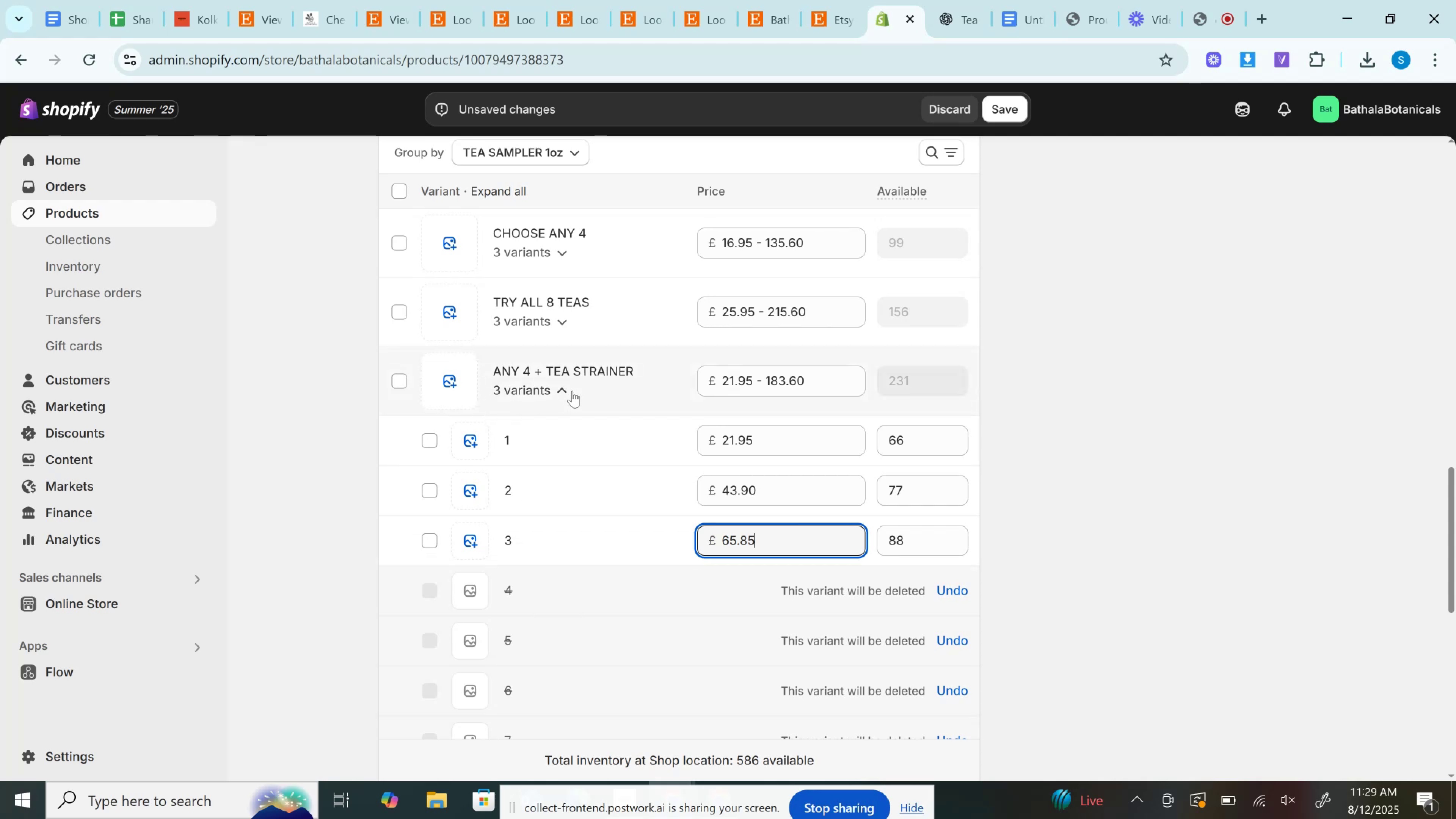 
left_click([563, 394])
 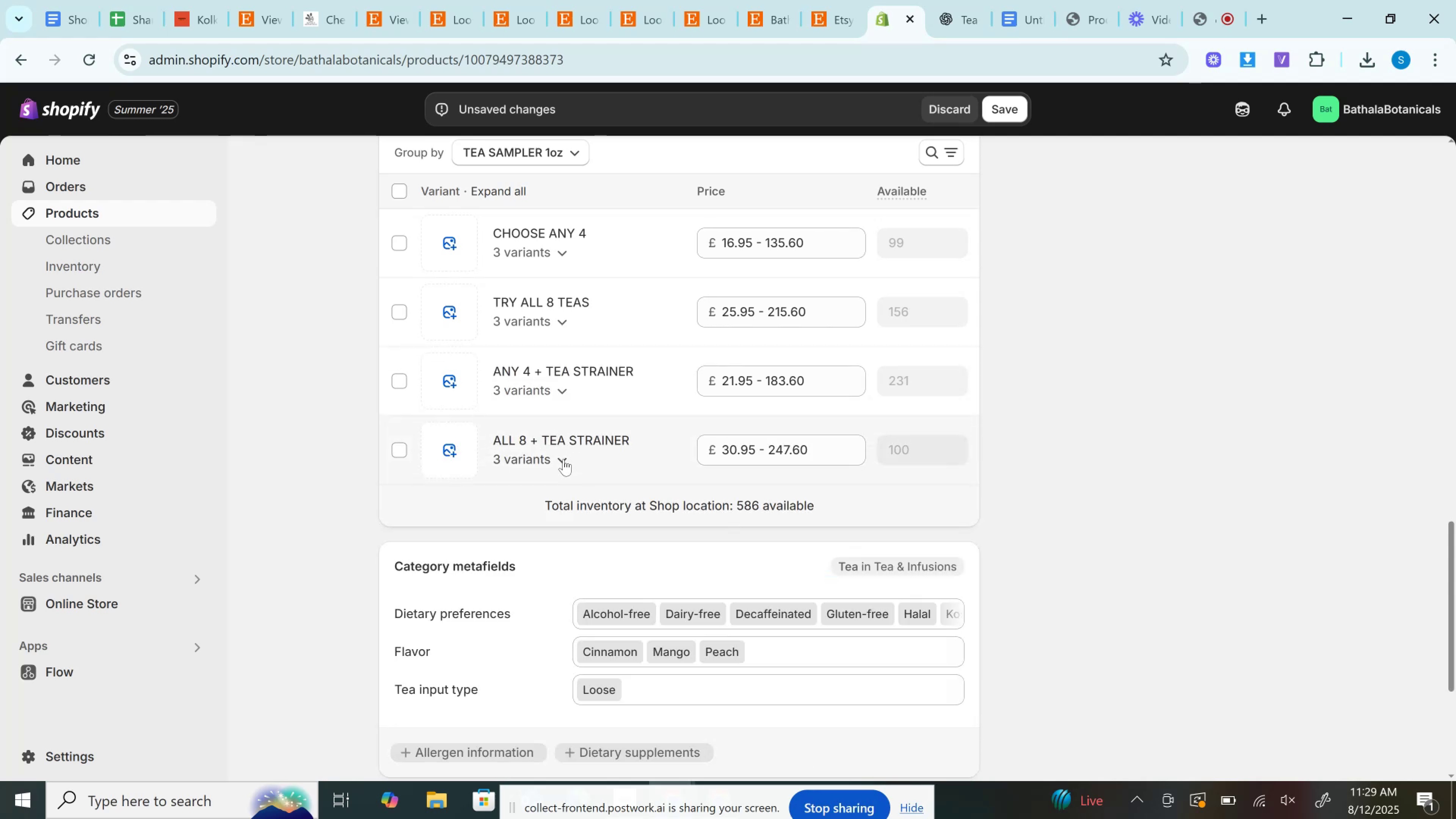 
left_click([565, 464])
 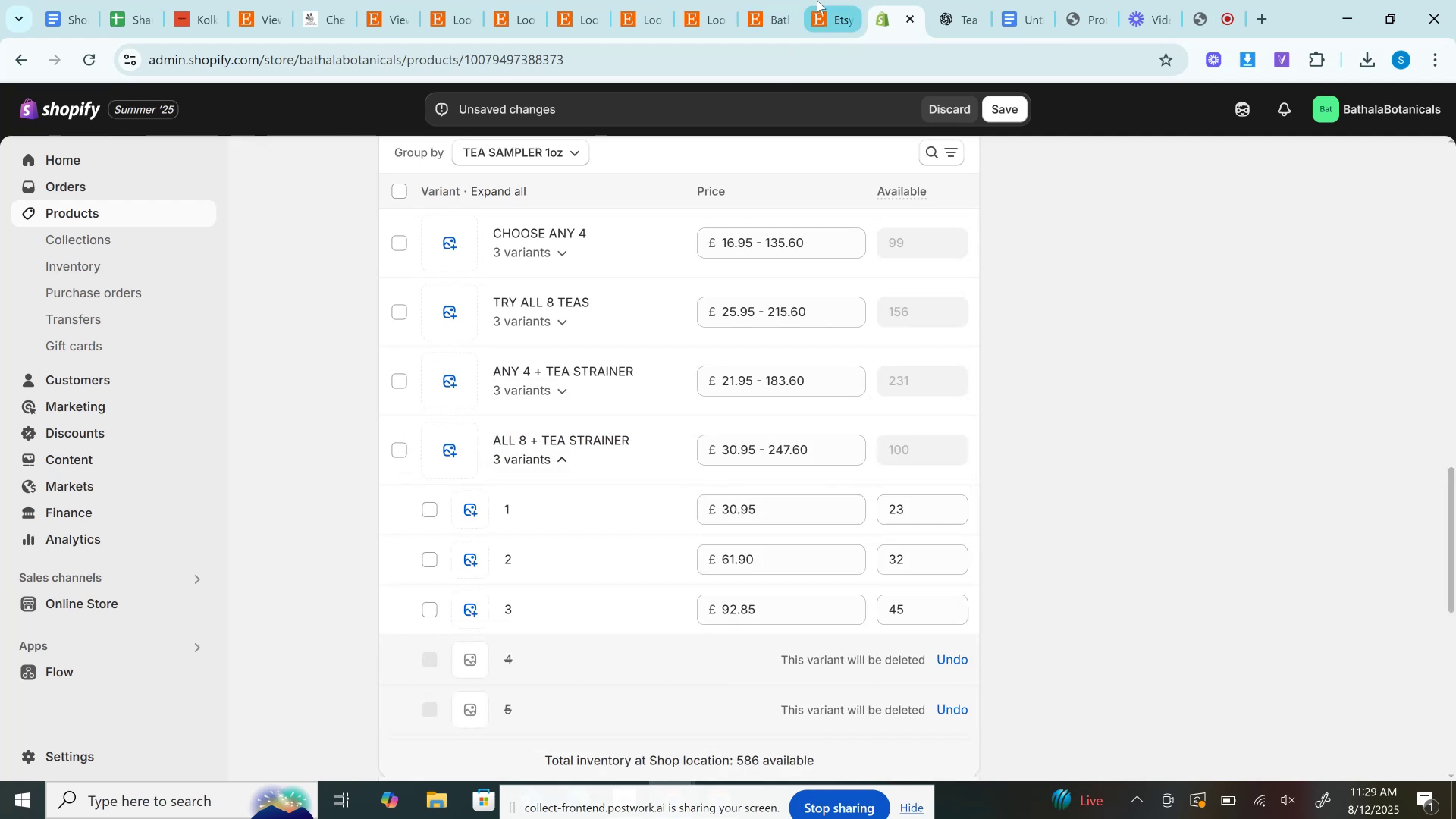 
left_click([817, 0])
 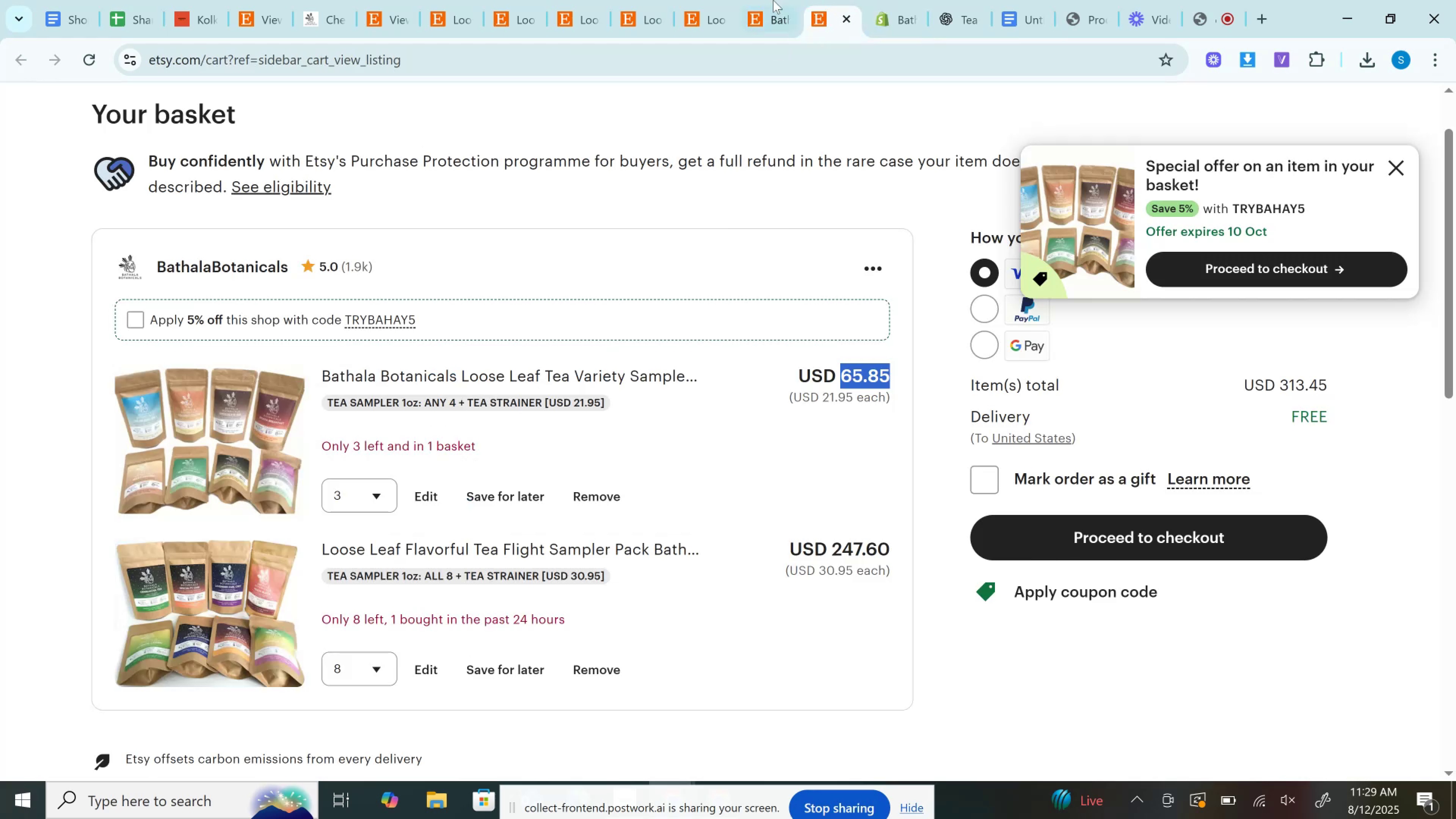 
left_click([763, 0])
 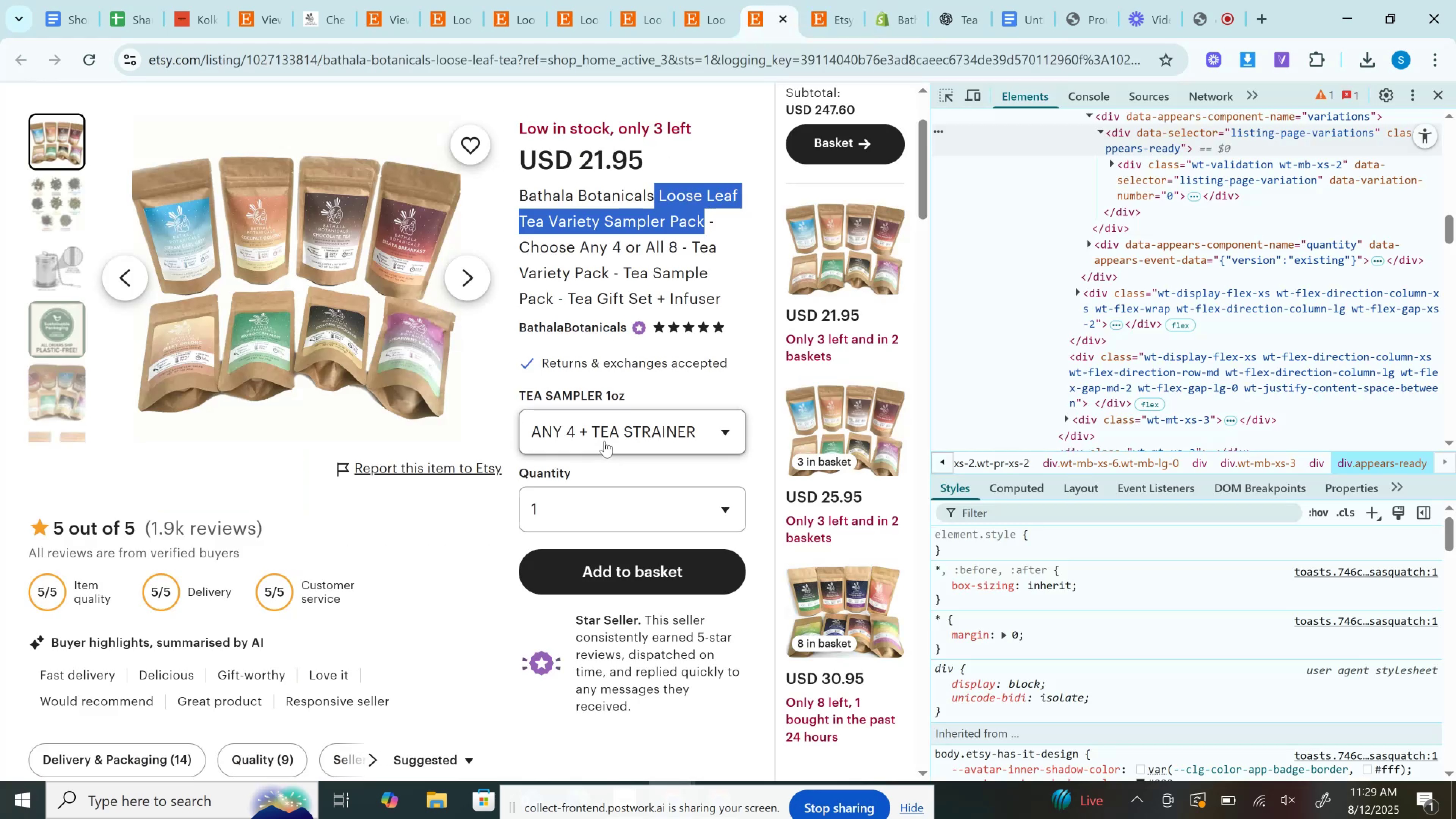 
left_click([601, 433])
 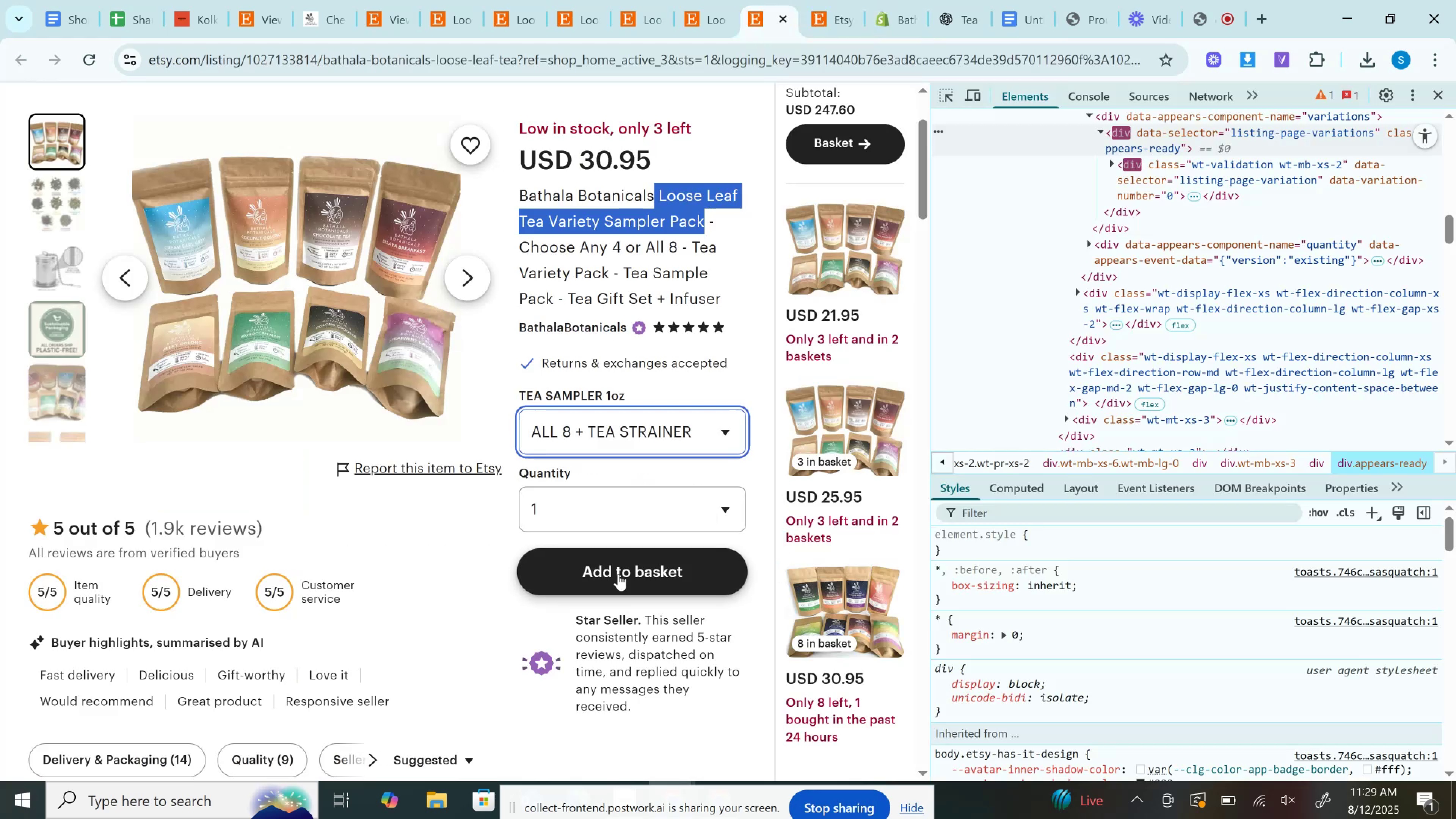 
left_click([618, 574])
 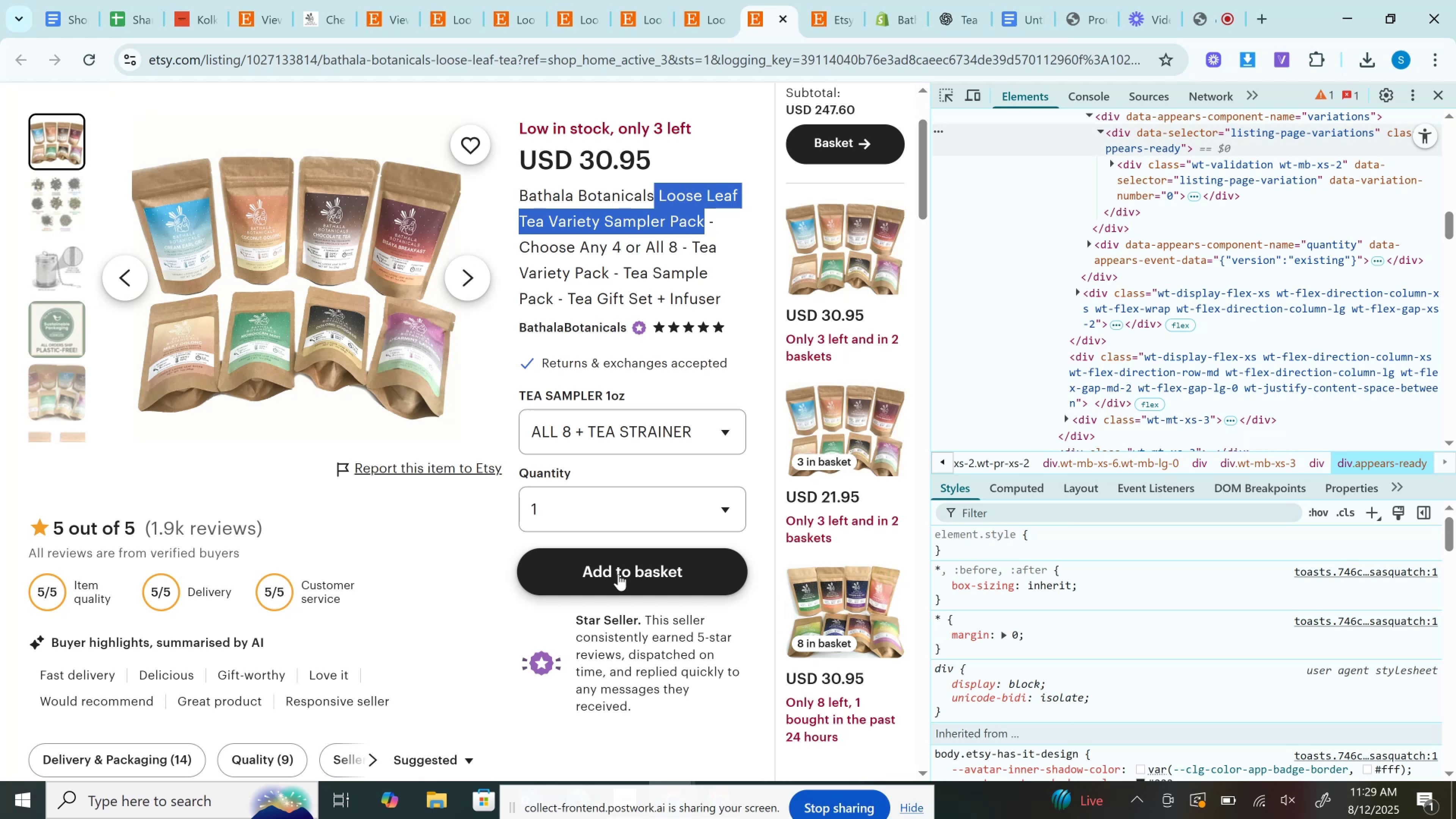 
wait(7.78)
 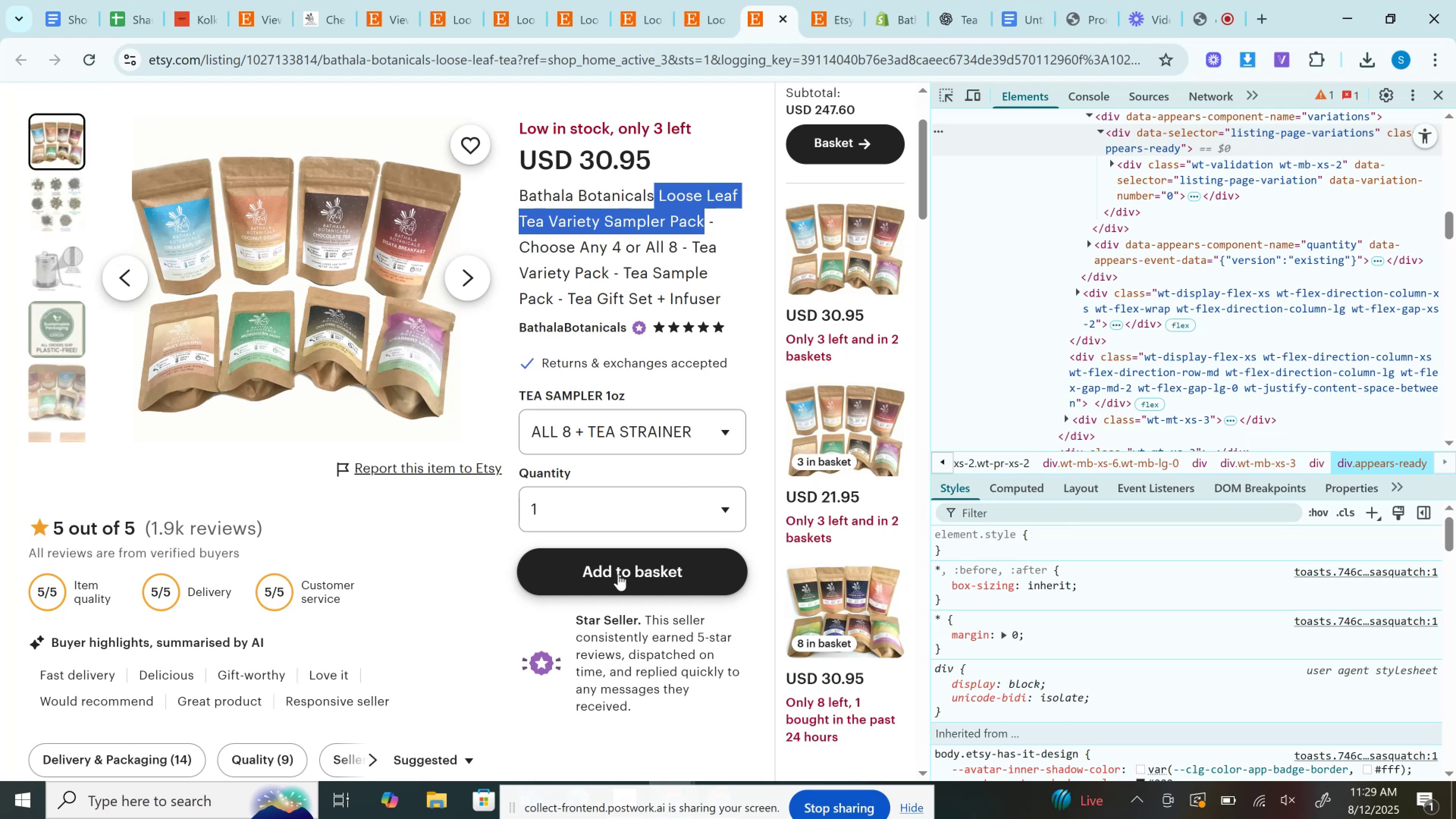 
left_click([858, 0])
 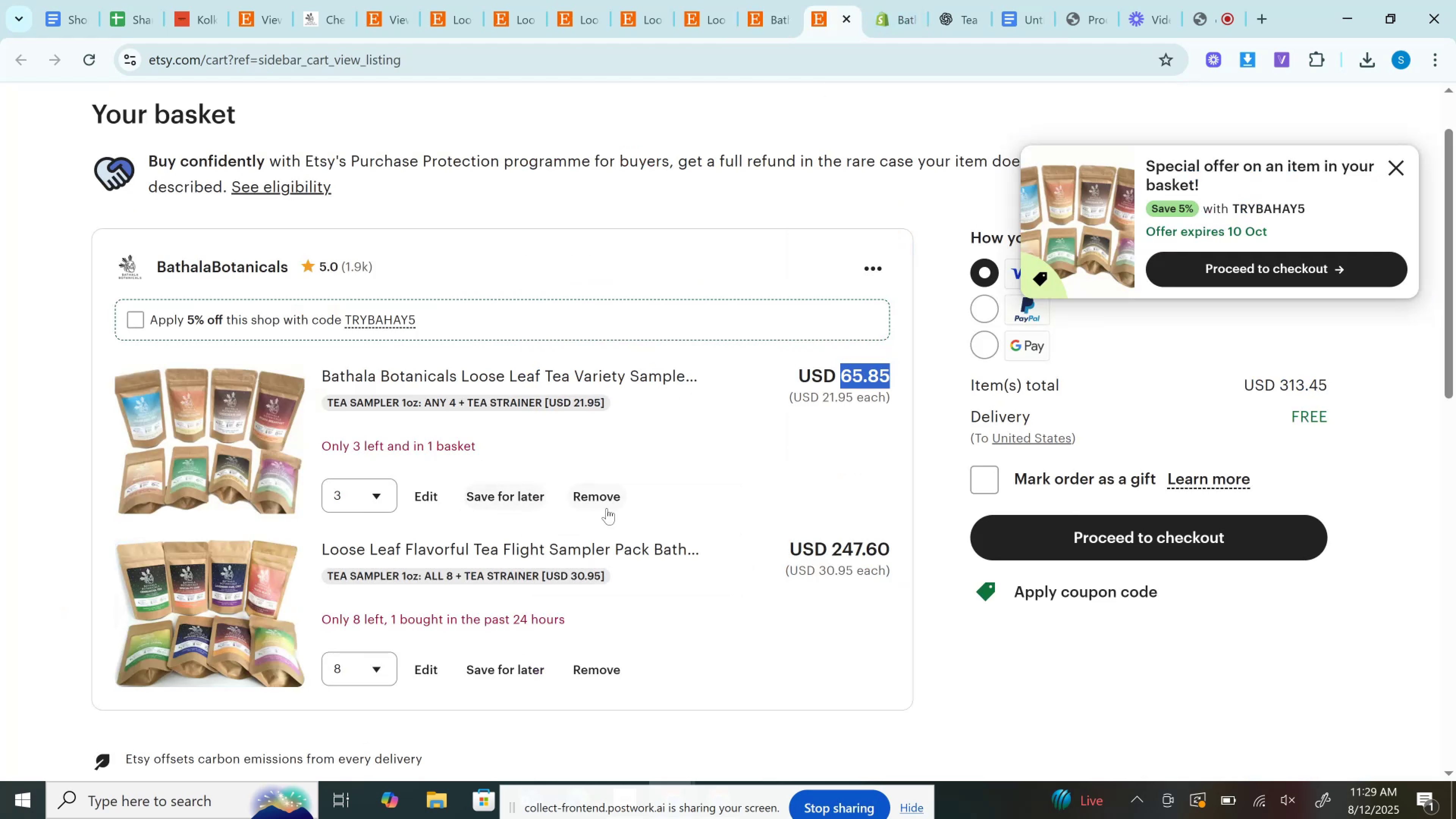 
left_click([607, 504])
 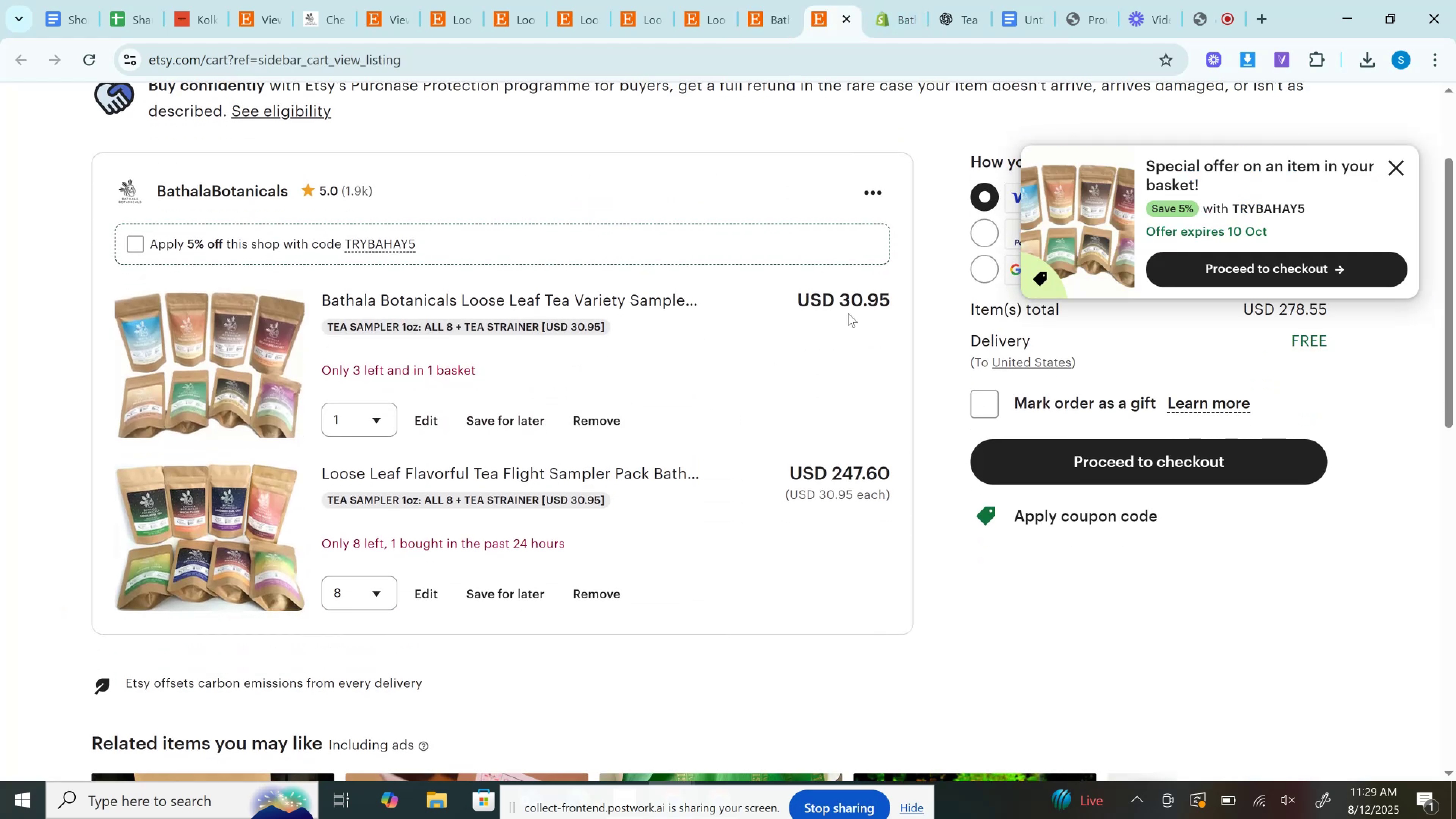 
double_click([867, 286])
 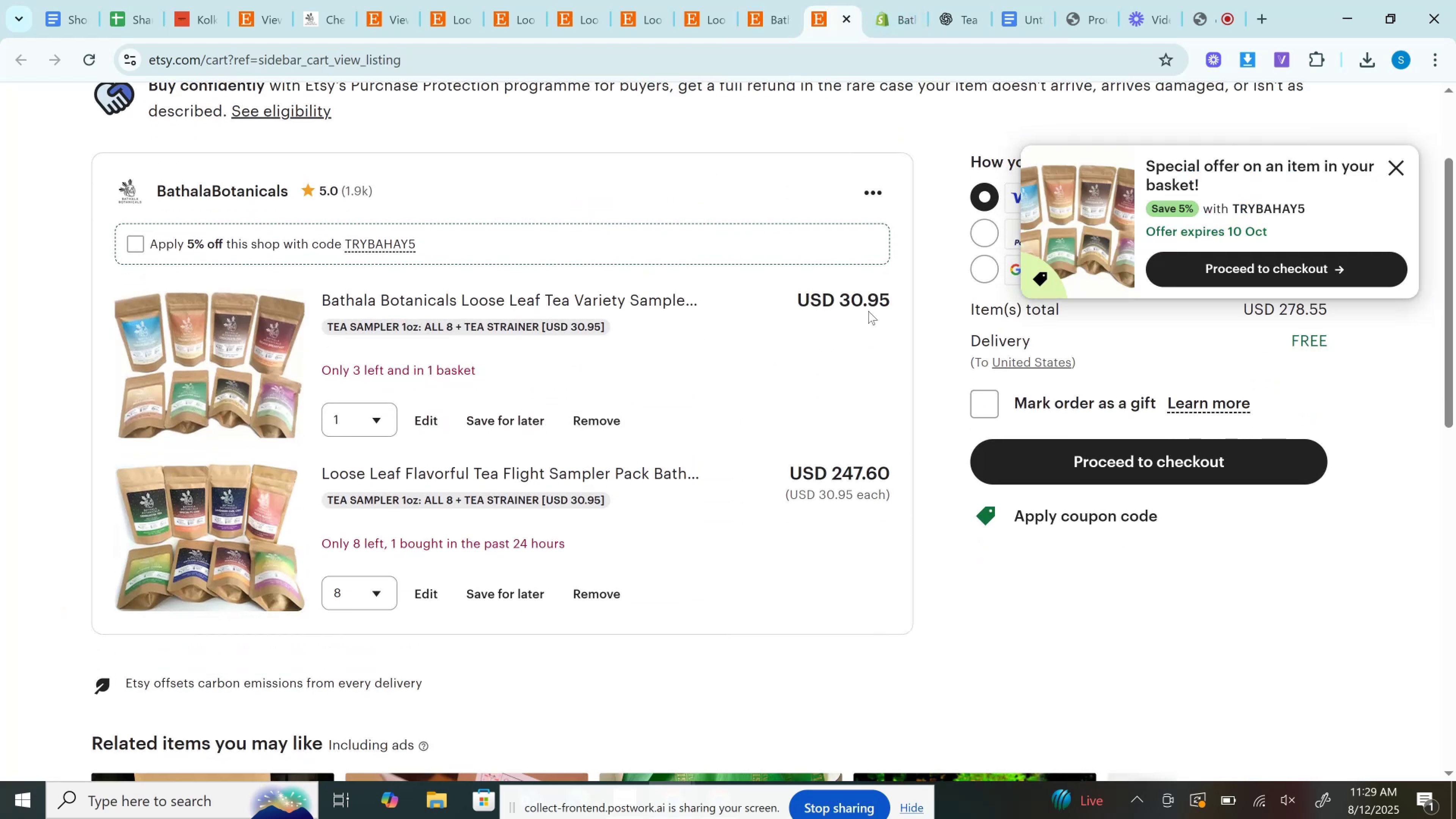 
triple_click([868, 311])
 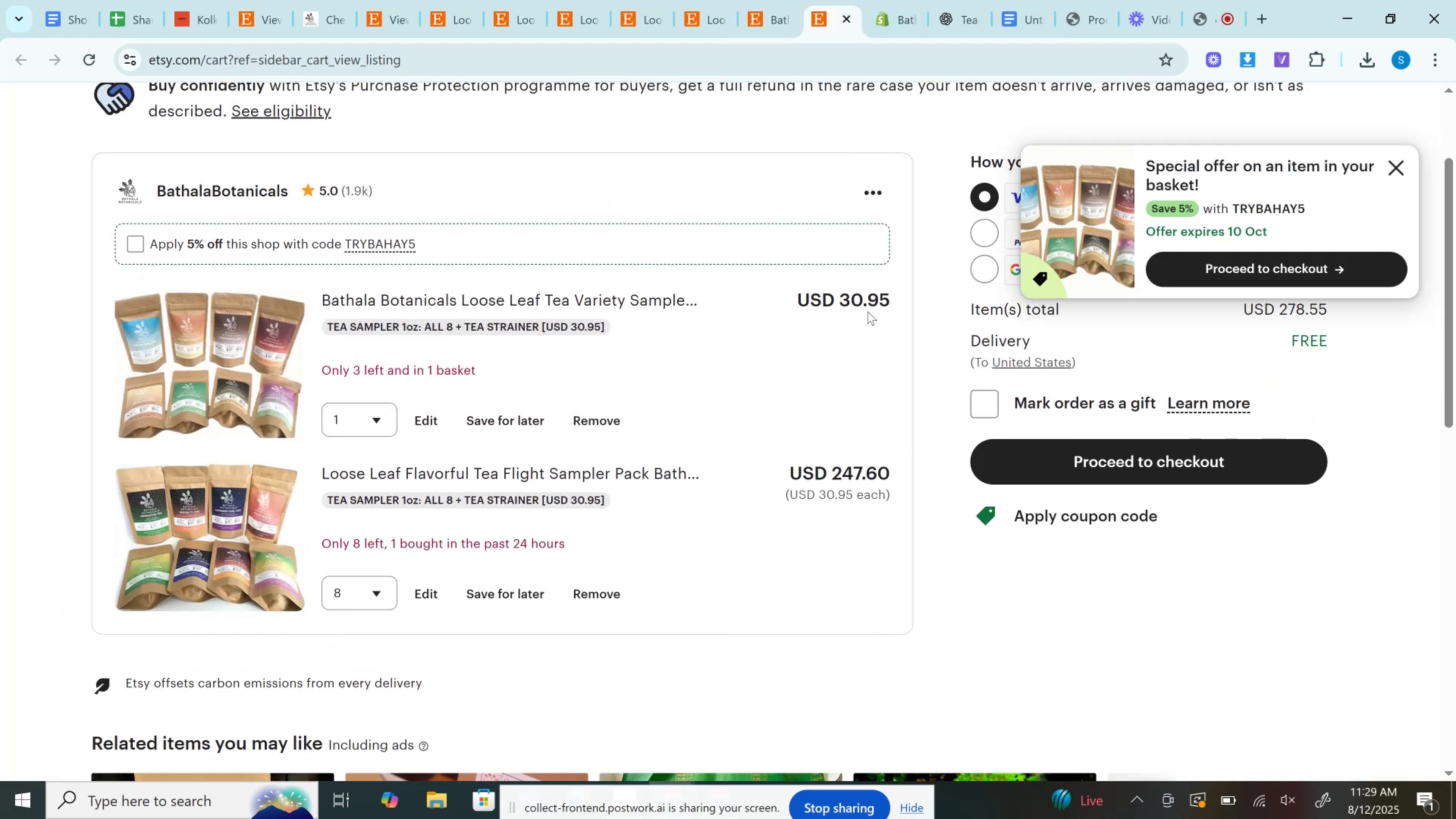 
triple_click([868, 311])
 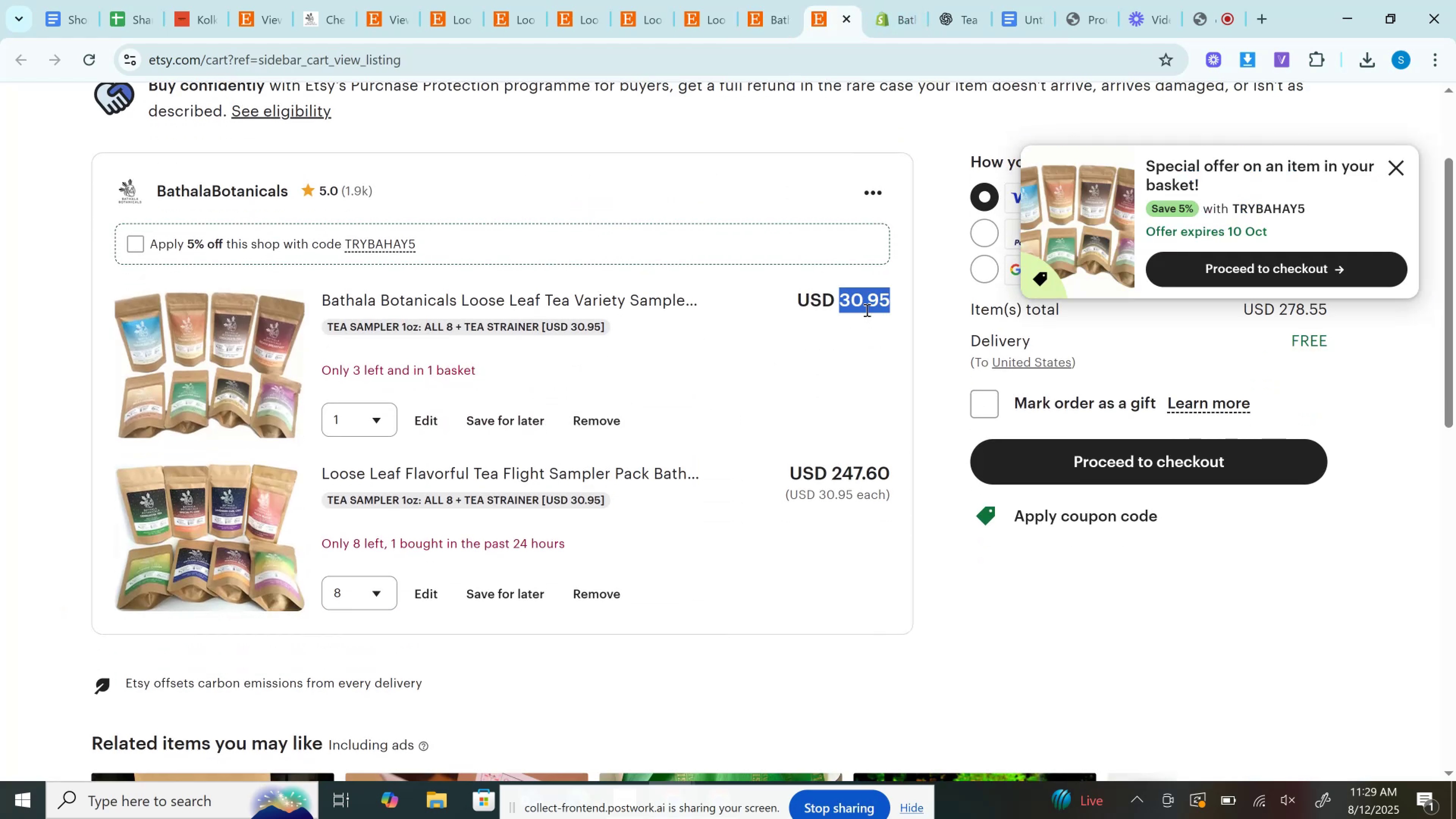 
key(Control+C)
 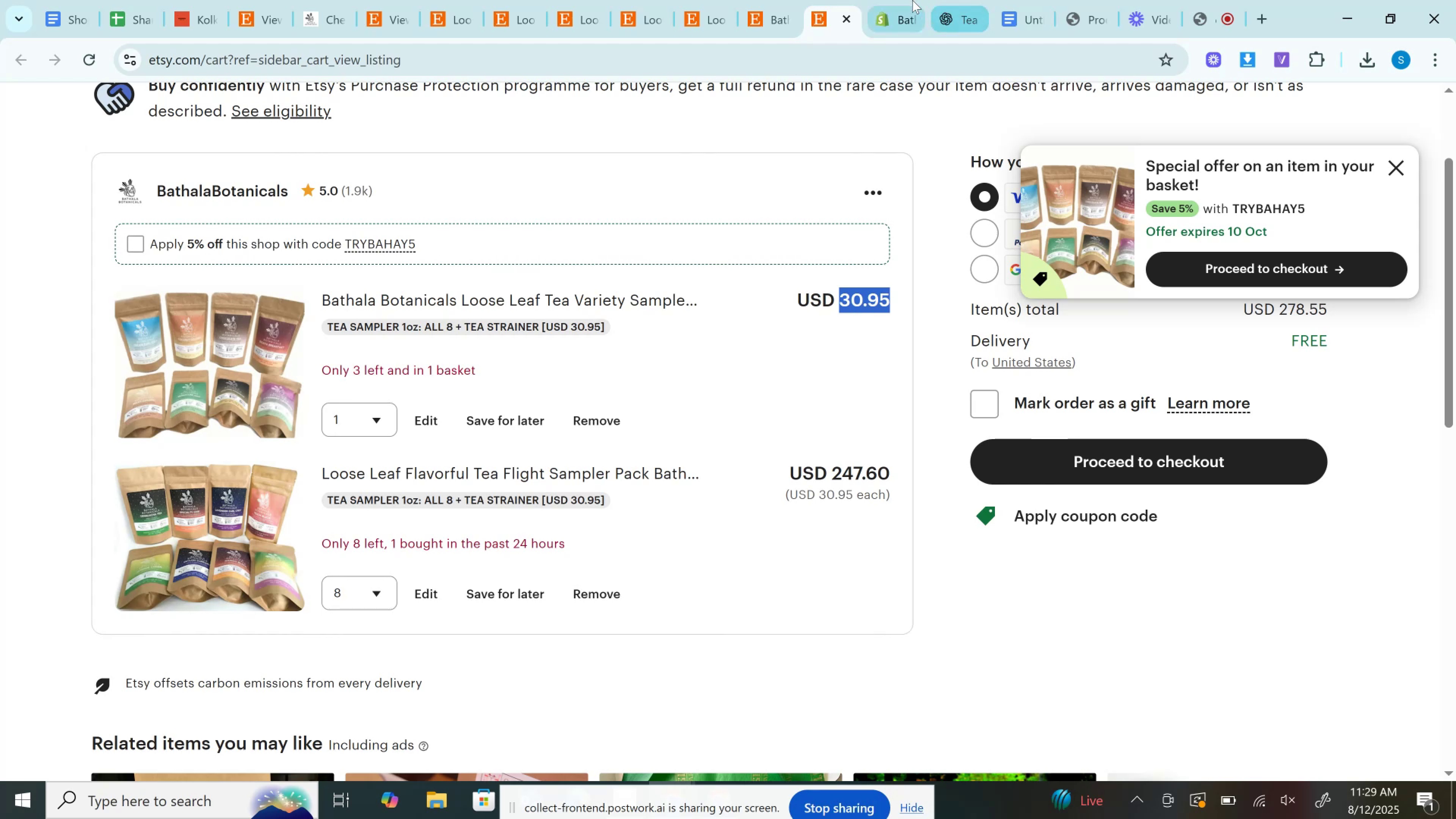 
left_click([910, 0])
 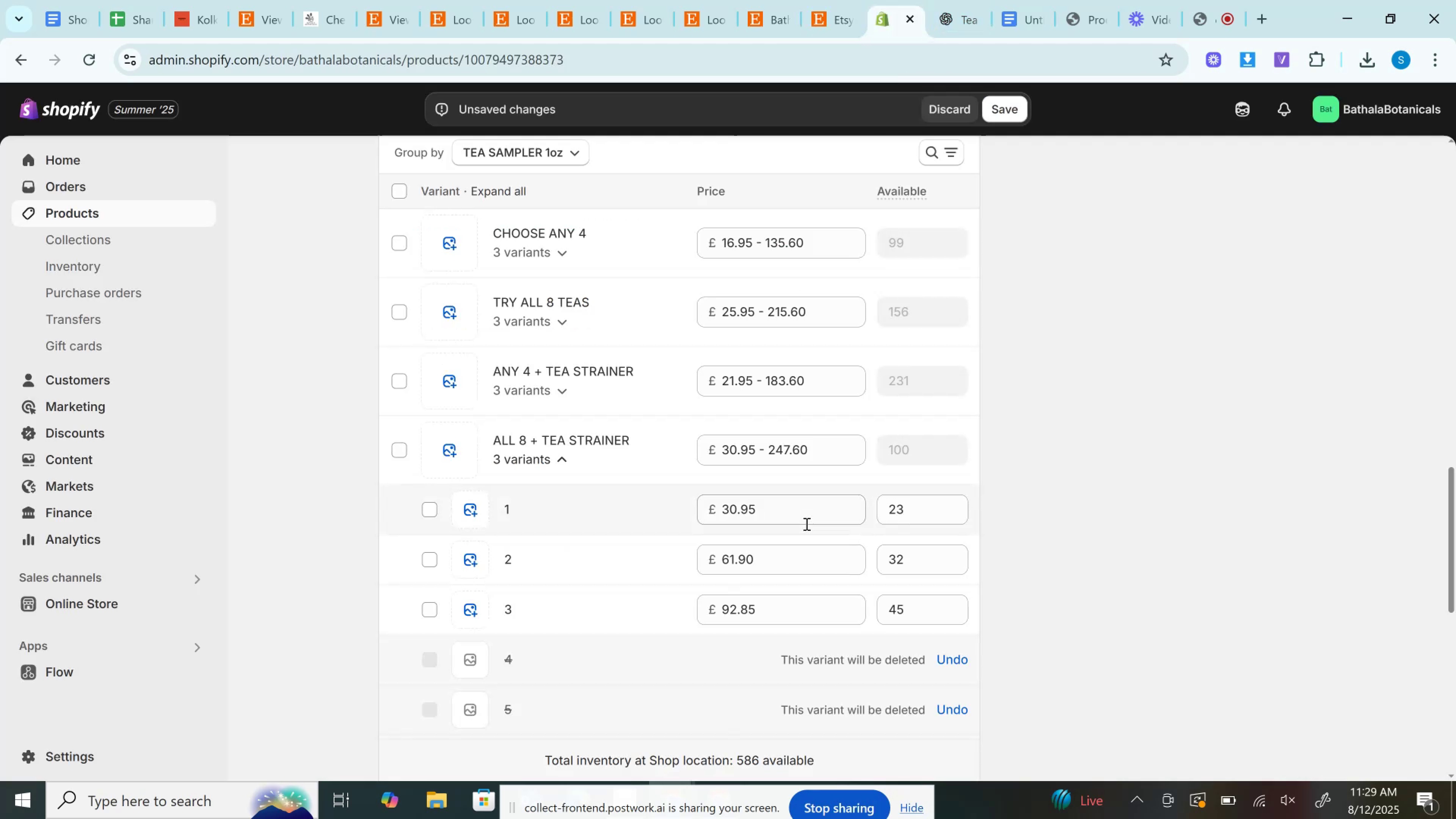 
left_click([800, 514])
 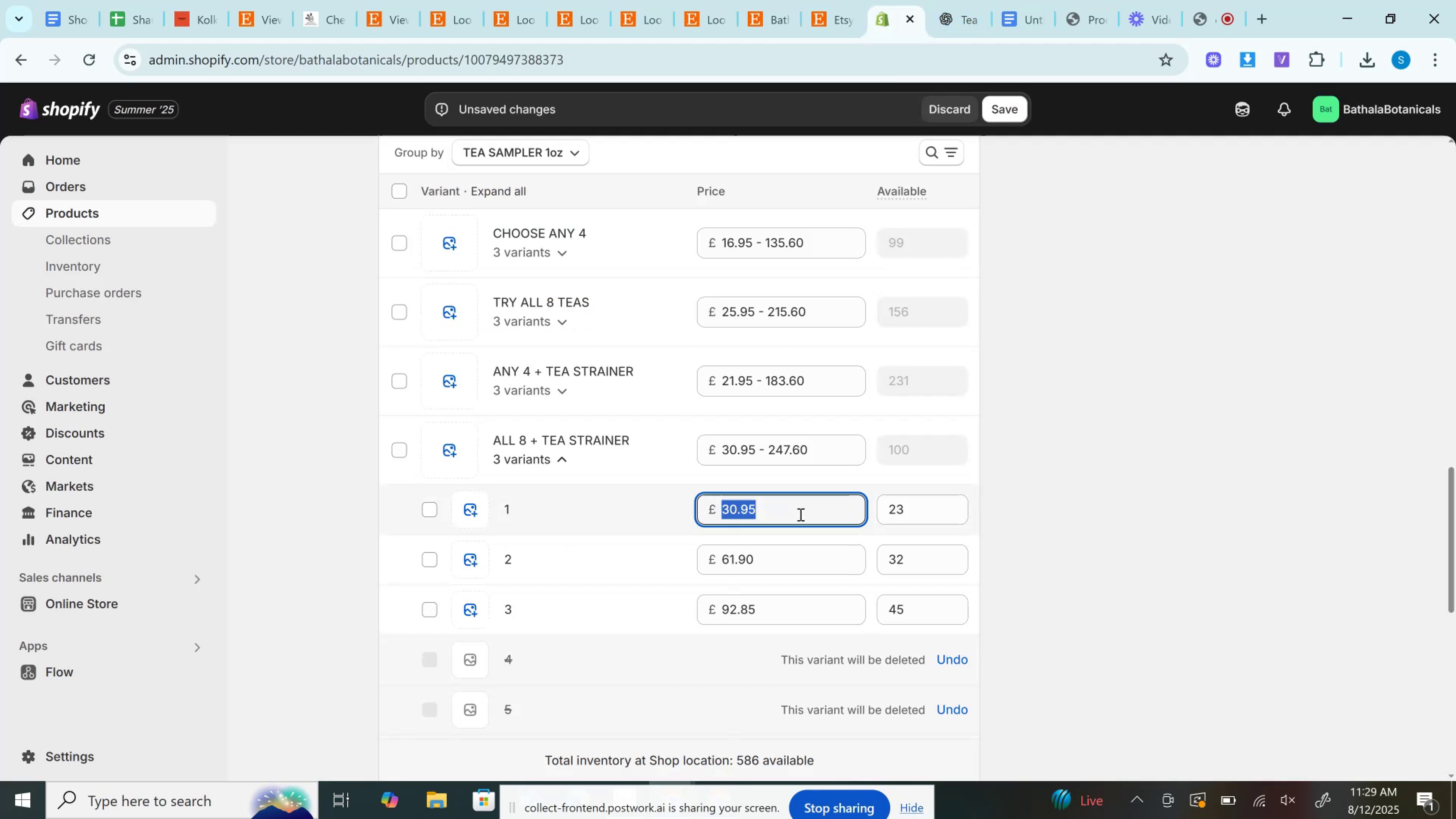 
key(Control+A)
 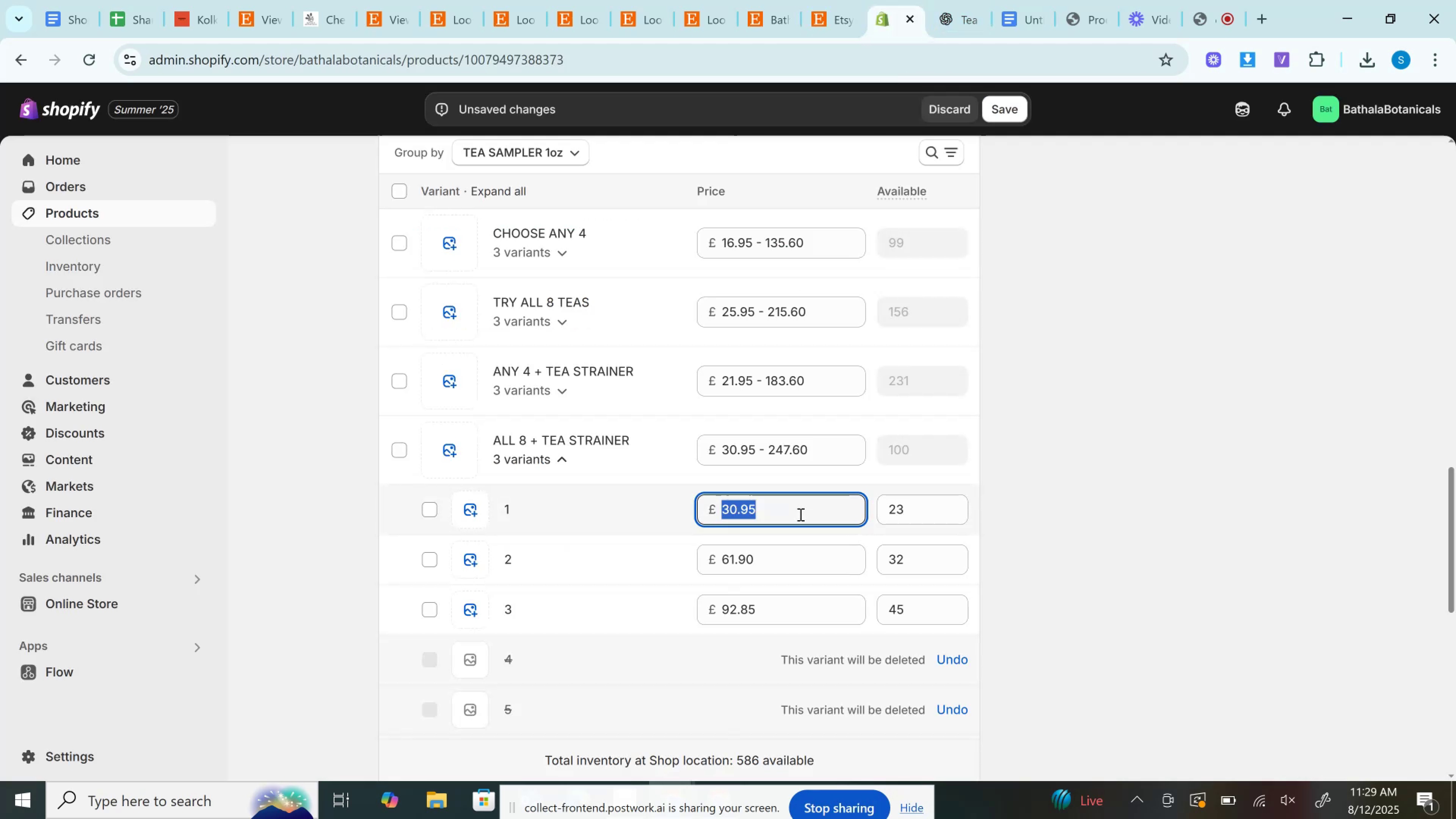 
key(Control+V)
 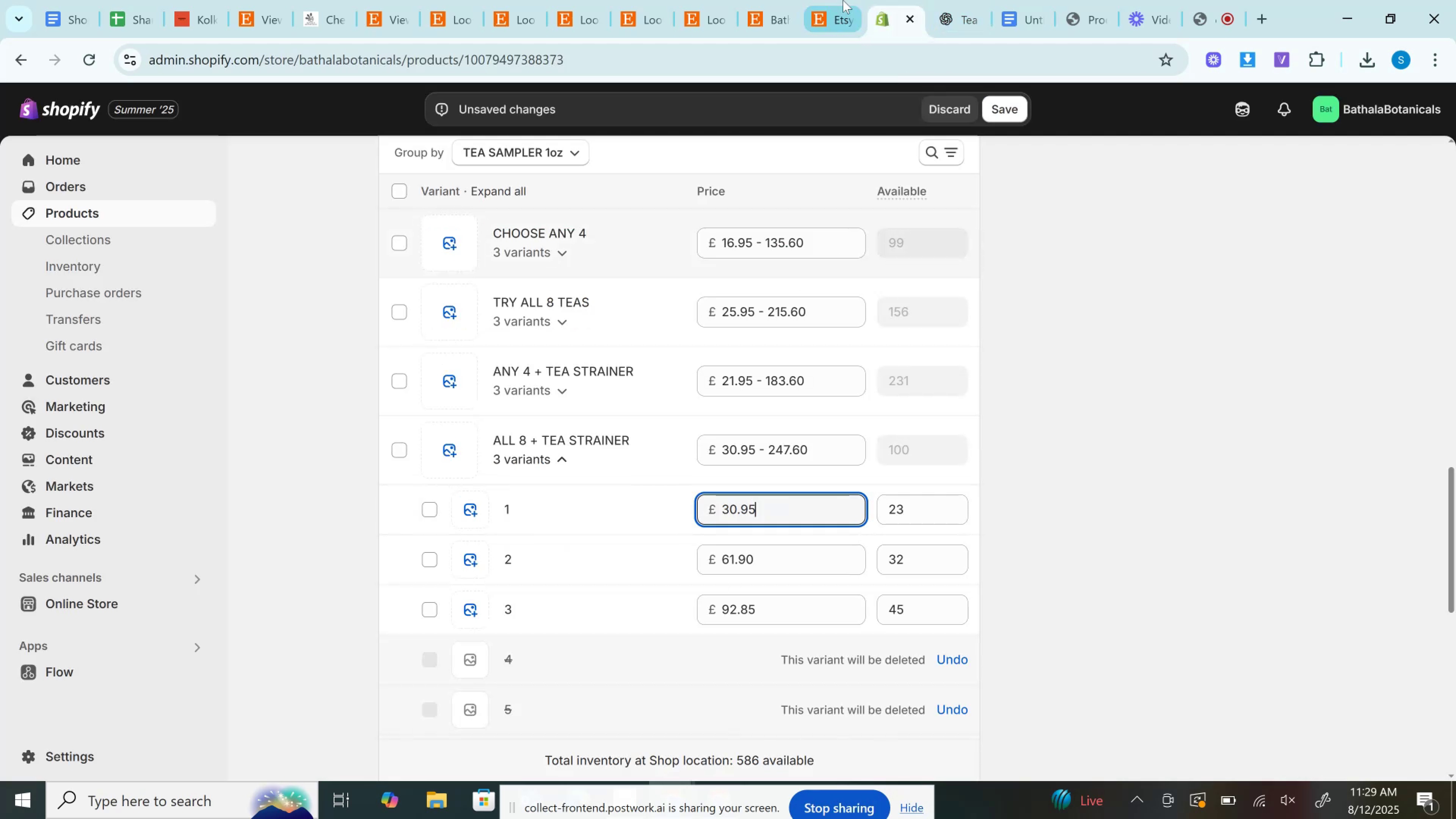 
left_click([847, 0])
 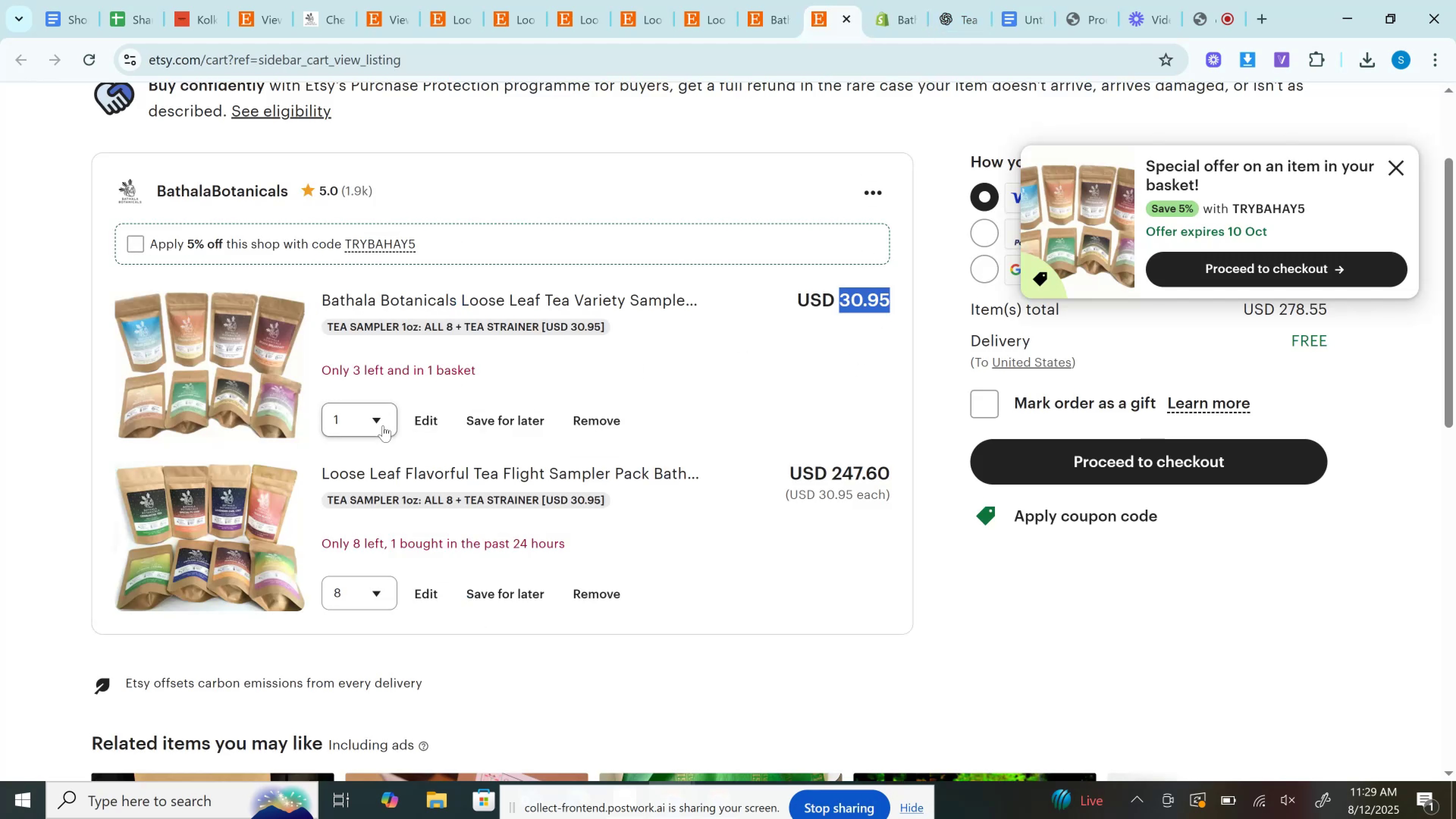 
left_click([381, 418])
 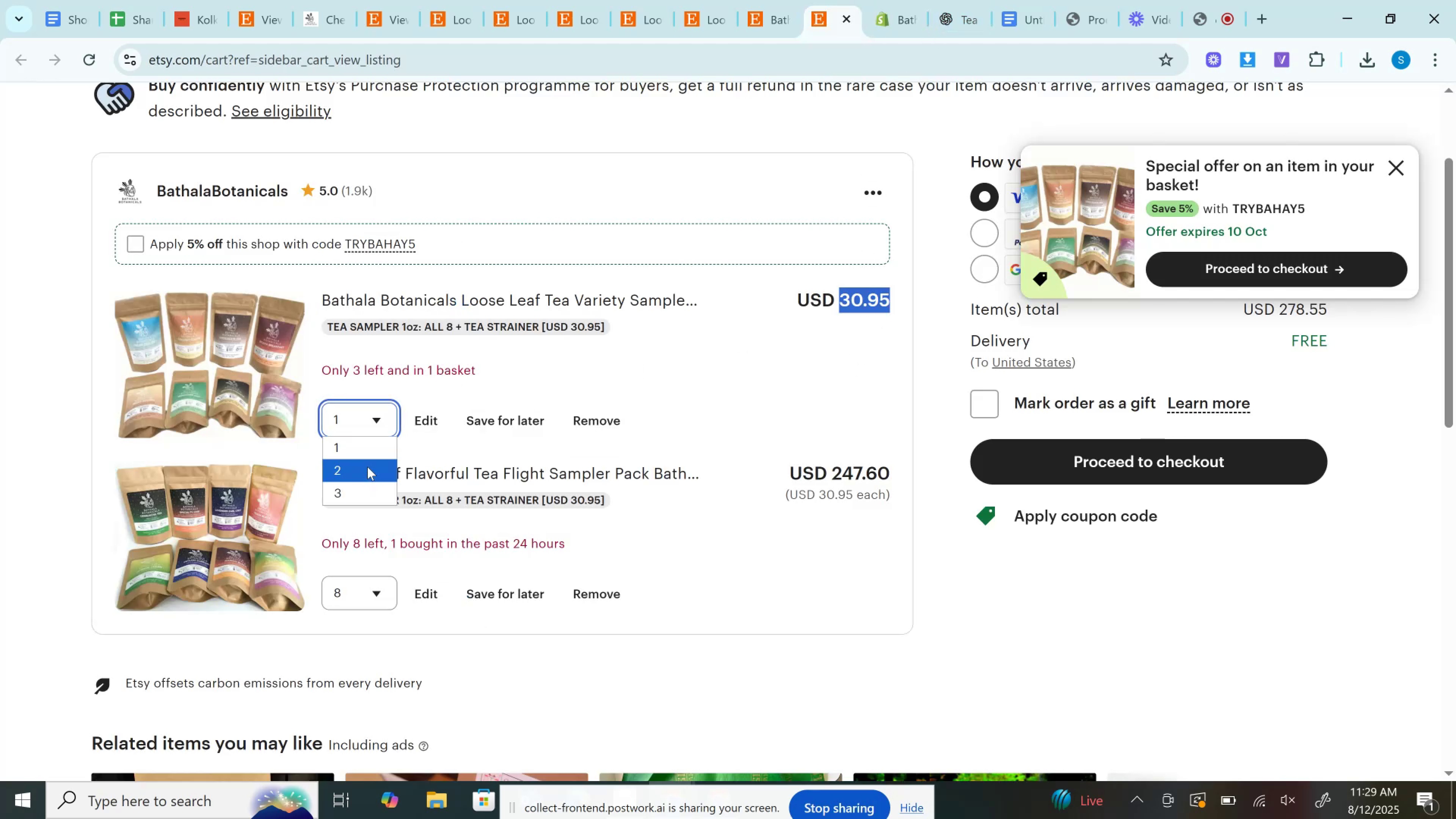 
left_click([367, 464])
 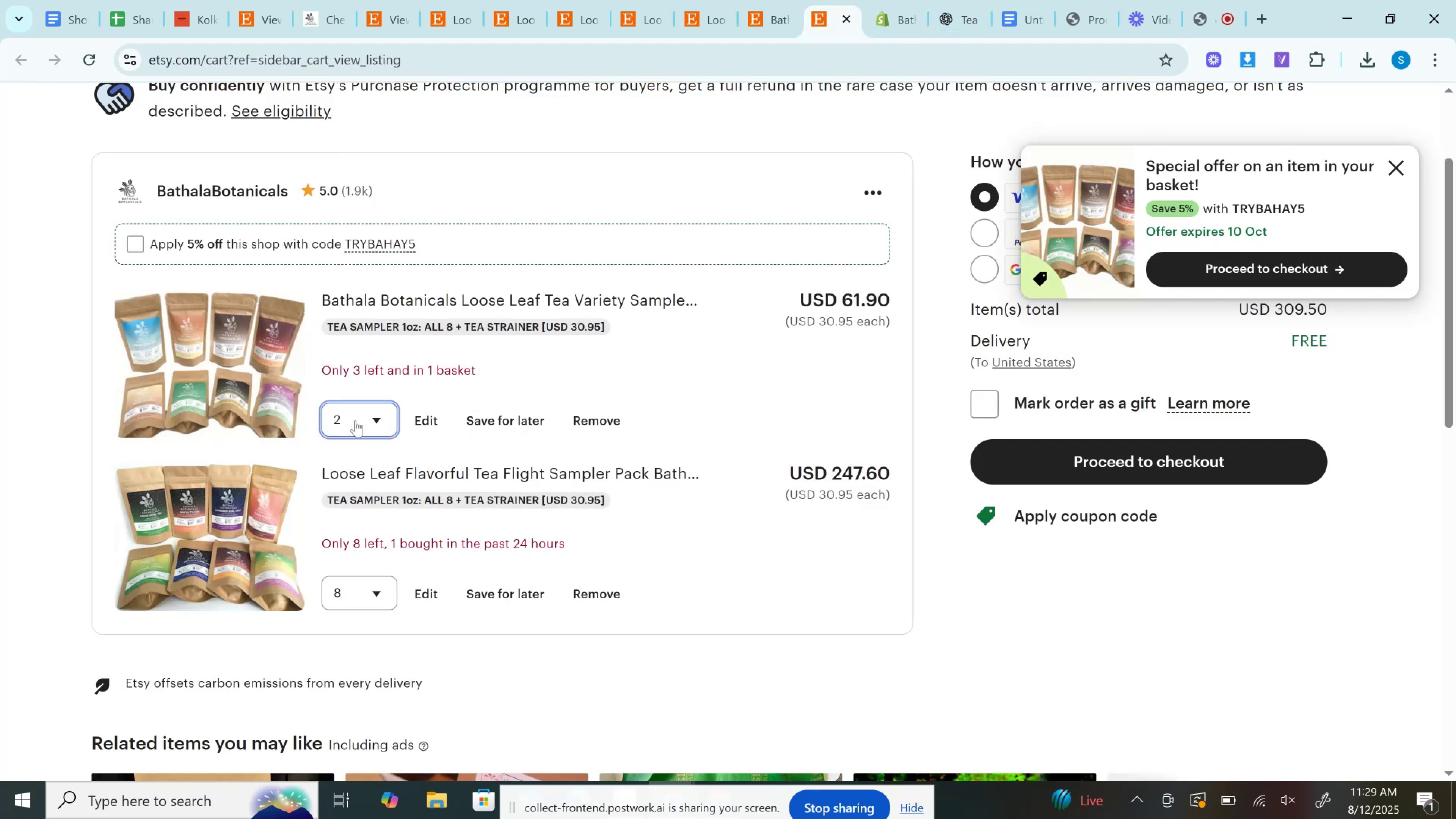 
left_click([355, 421])
 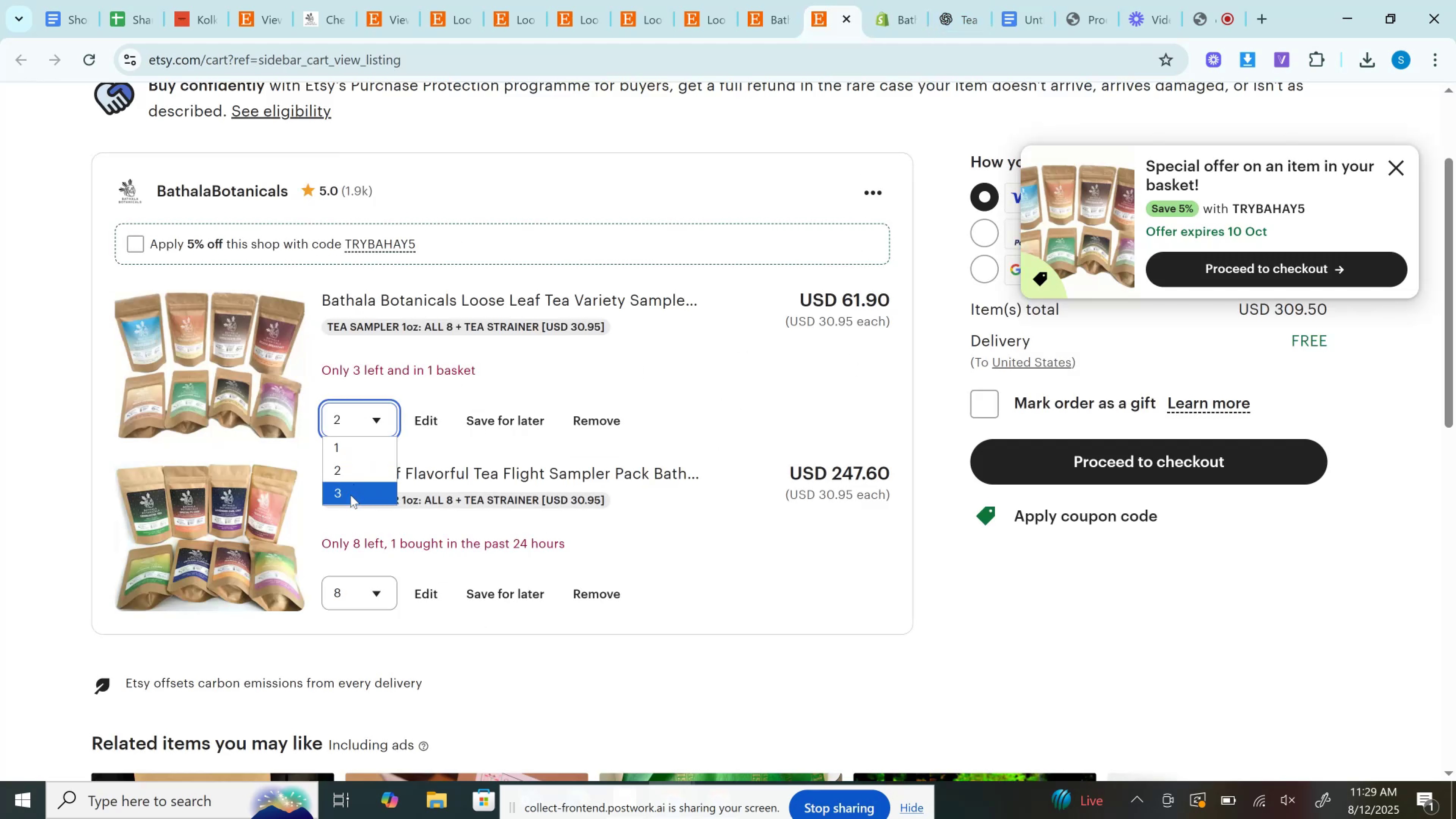 
left_click([349, 494])
 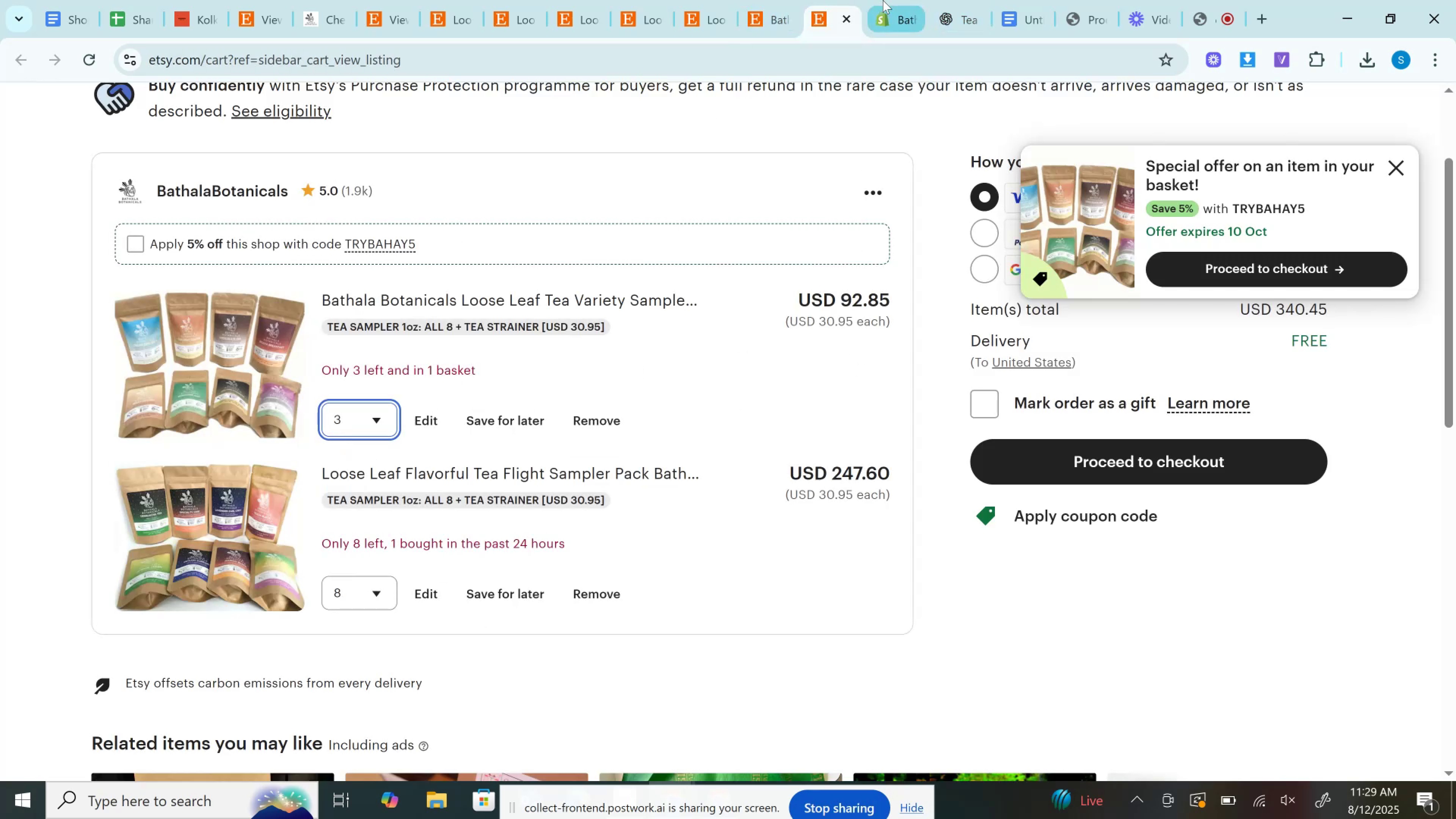 
left_click([883, 0])
 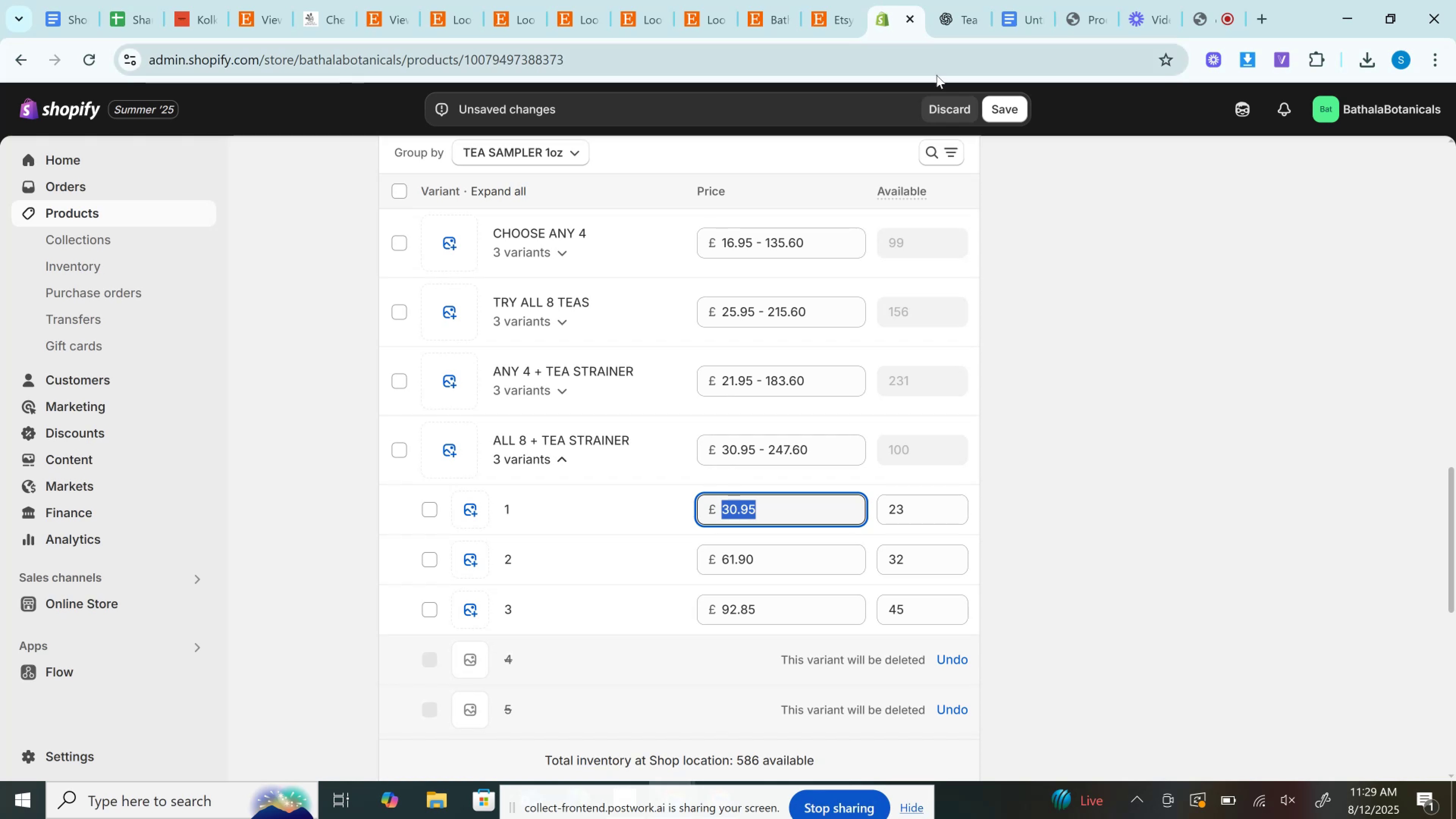 
scroll: coordinate [987, 431], scroll_direction: up, amount: 13.0
 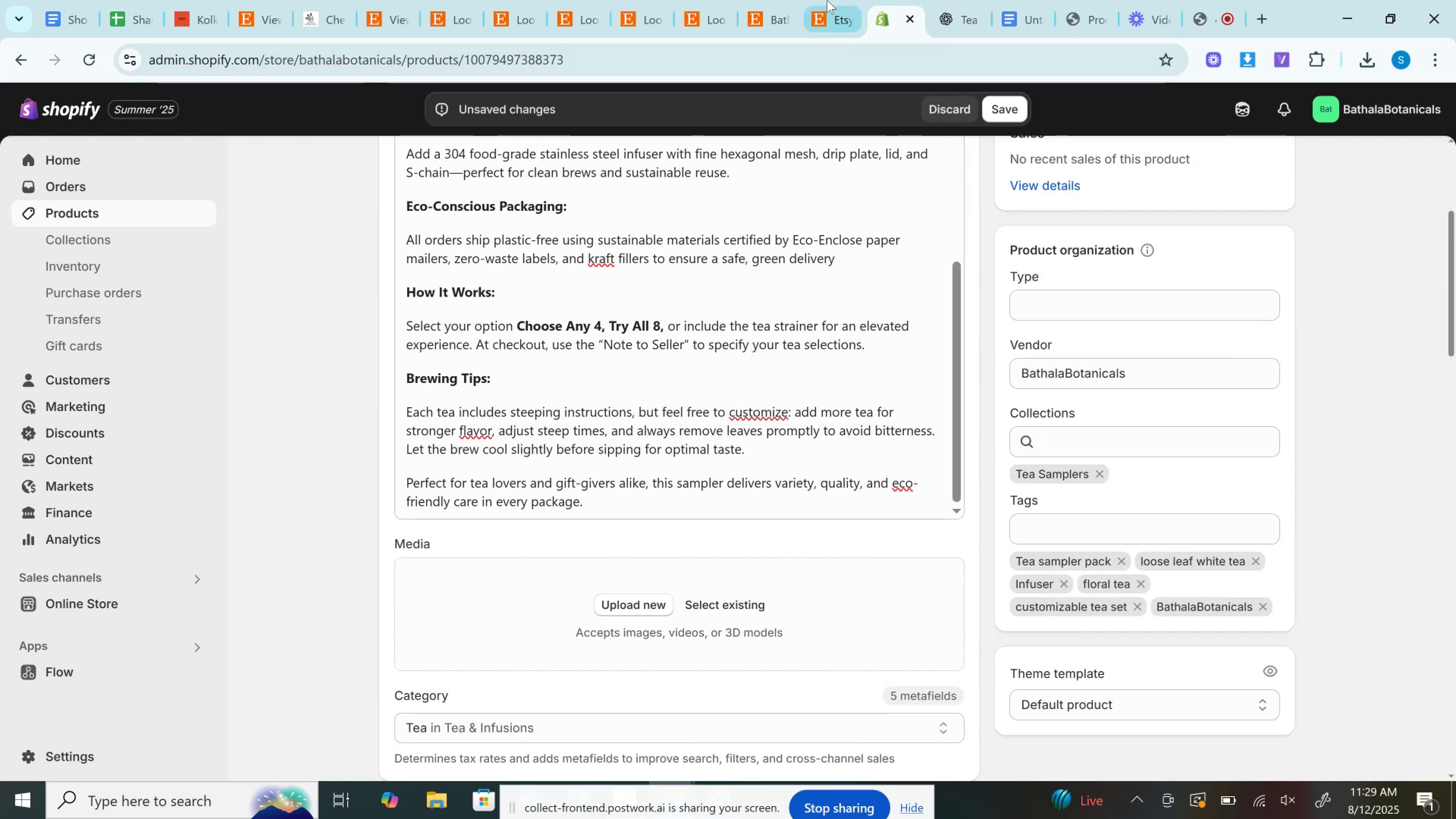 
left_click([826, 0])
 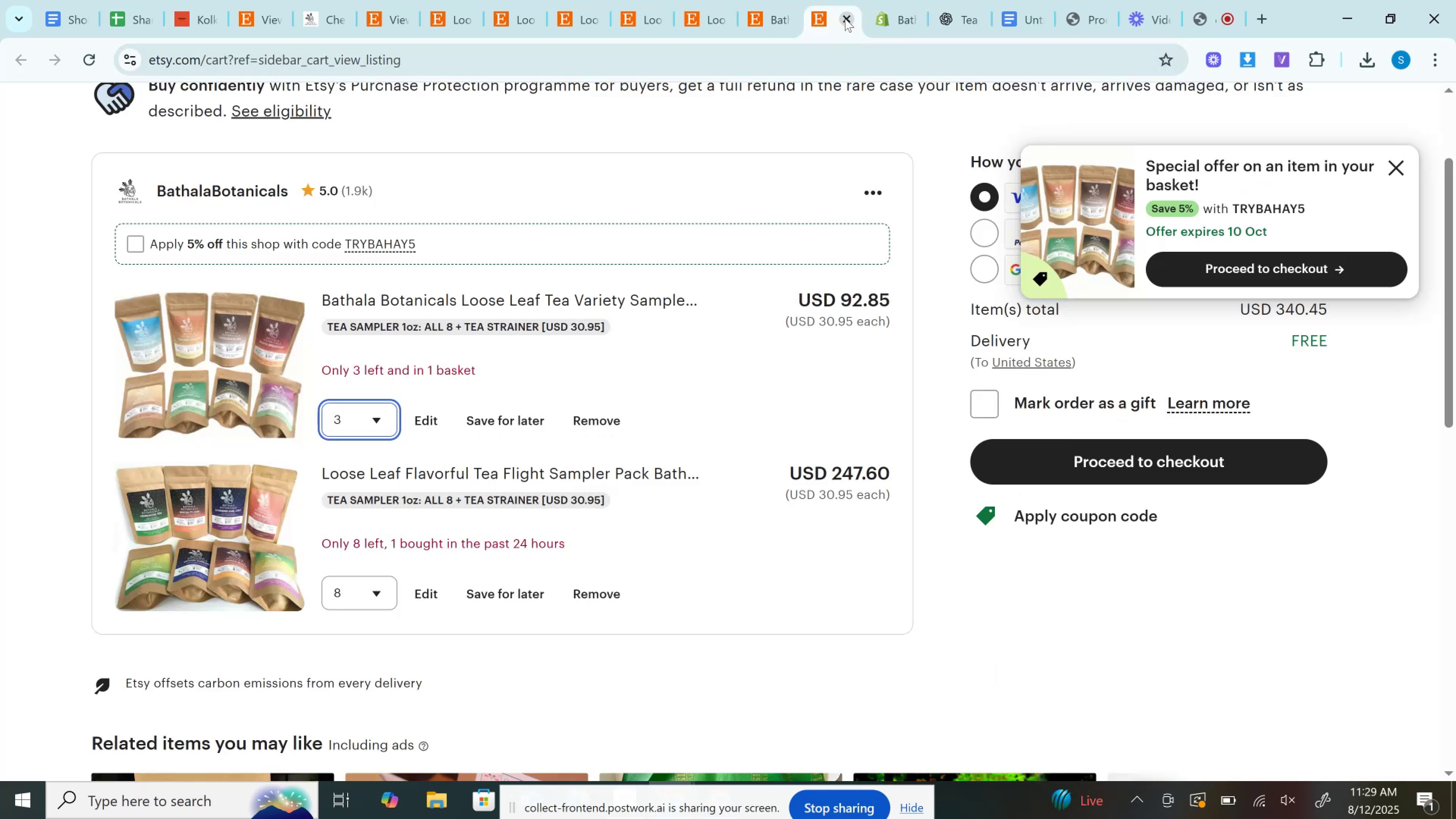 
left_click_drag(start_coordinate=[829, 7], to_coordinate=[968, 0])
 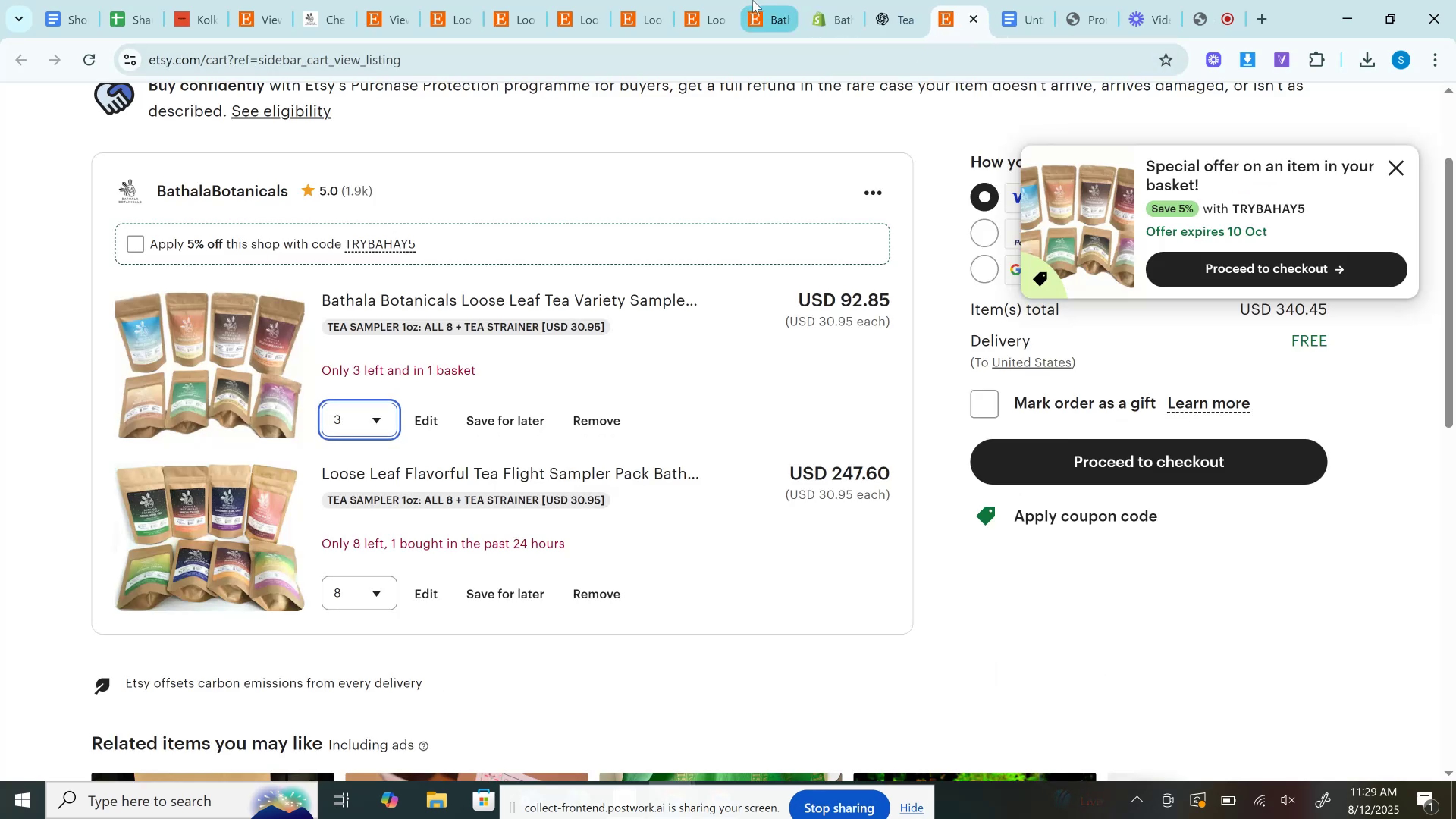 
left_click([759, 0])
 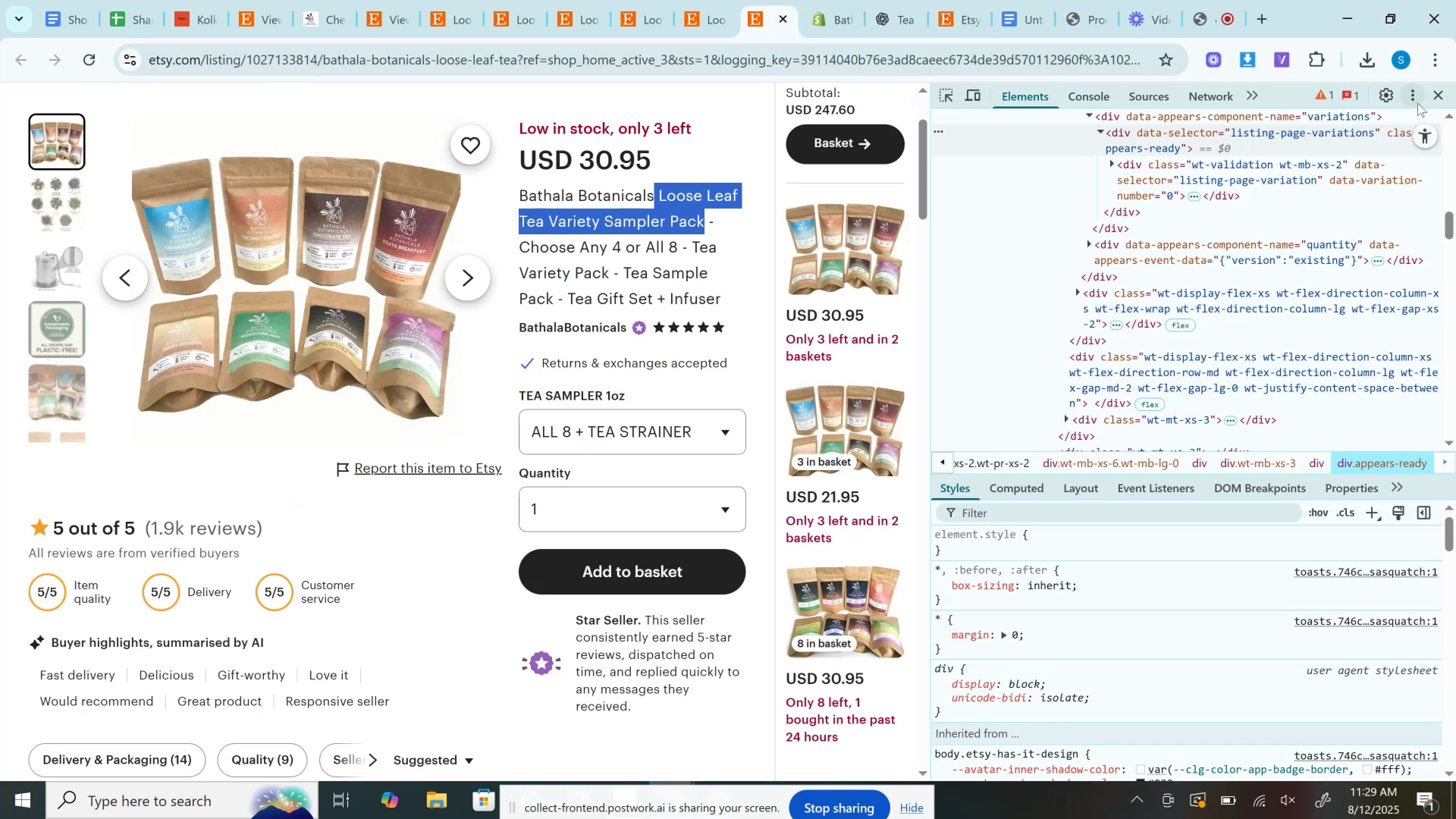 
left_click([1445, 93])
 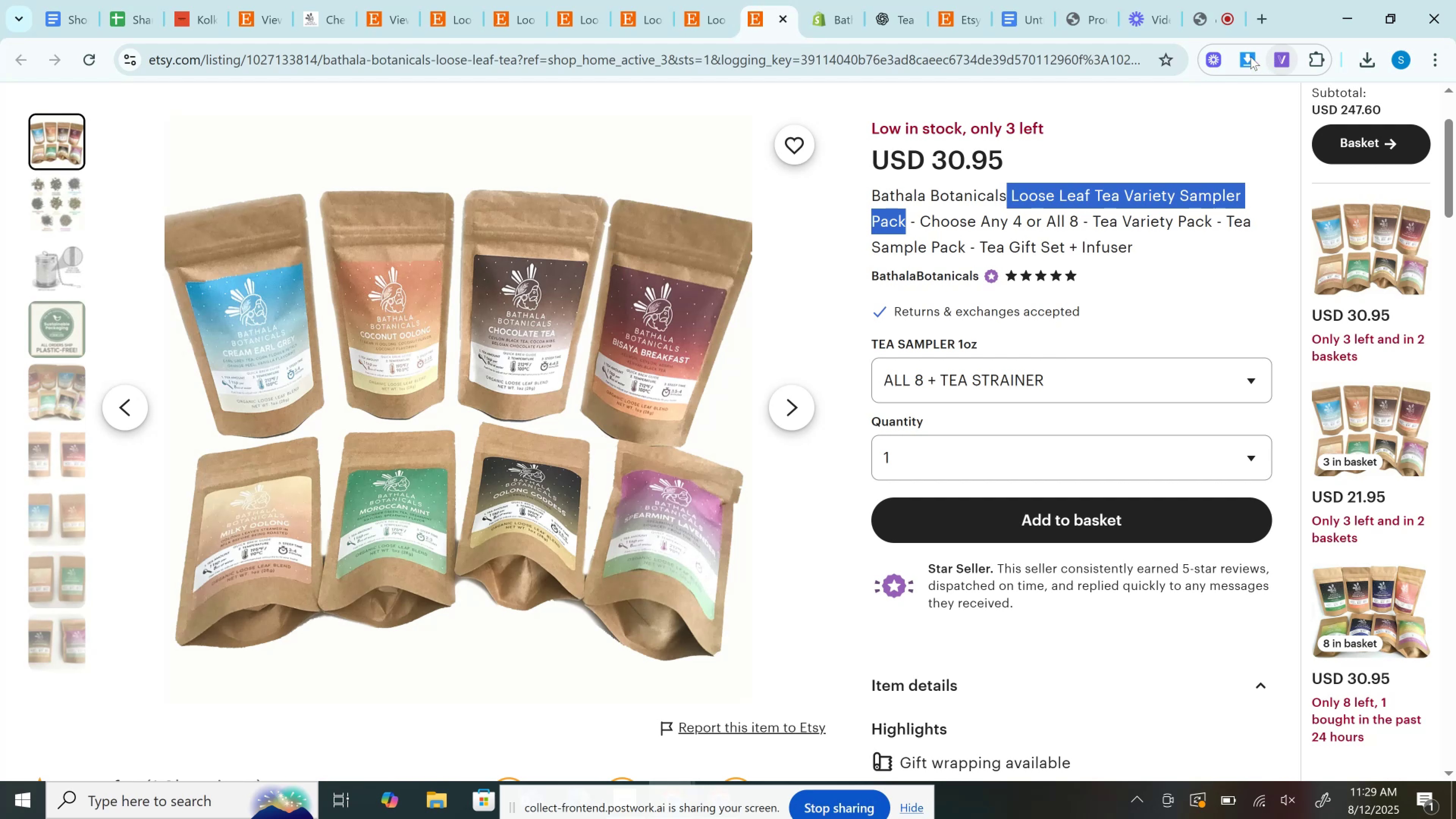 
left_click([1250, 56])
 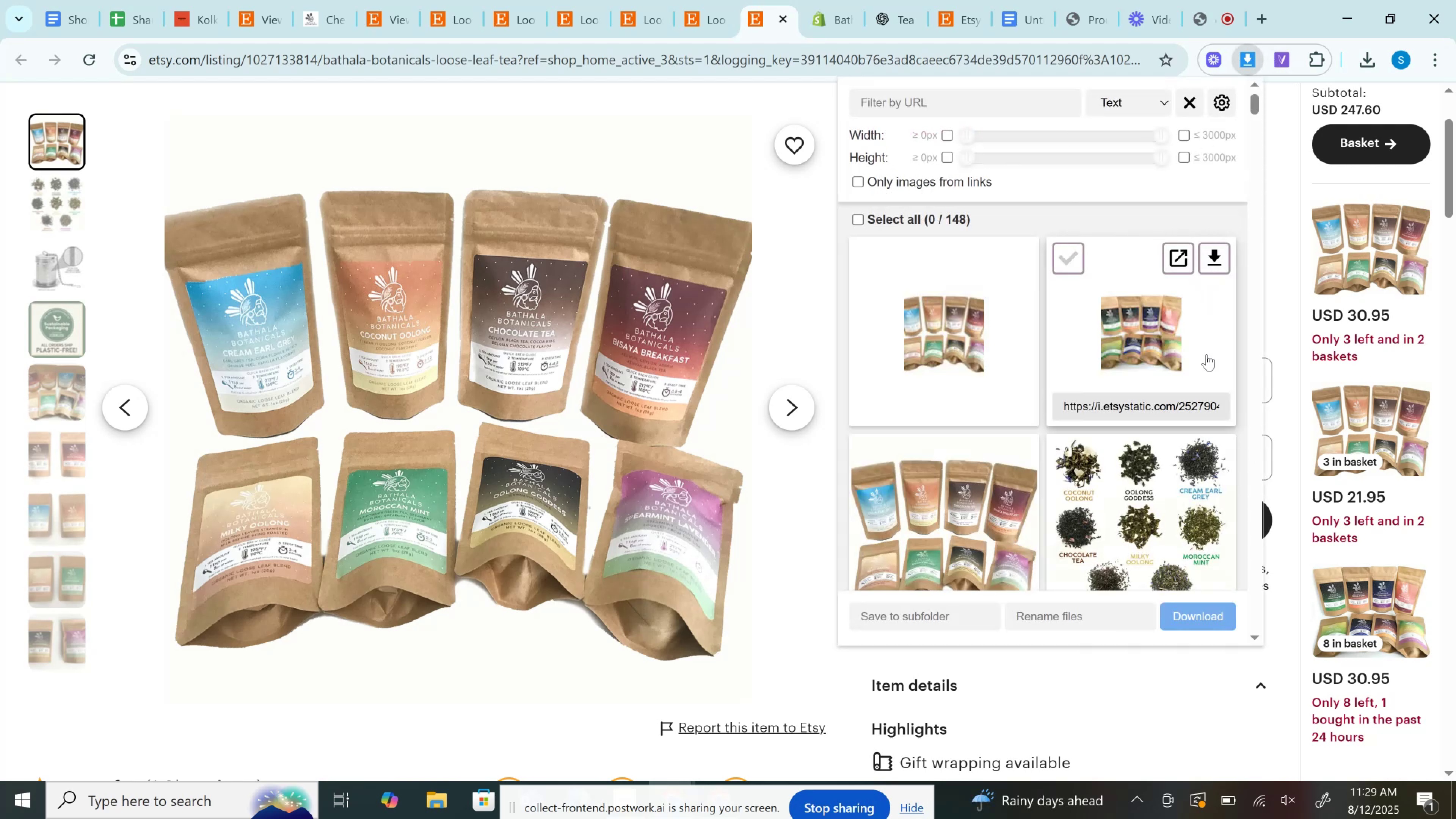 
left_click([1021, 456])
 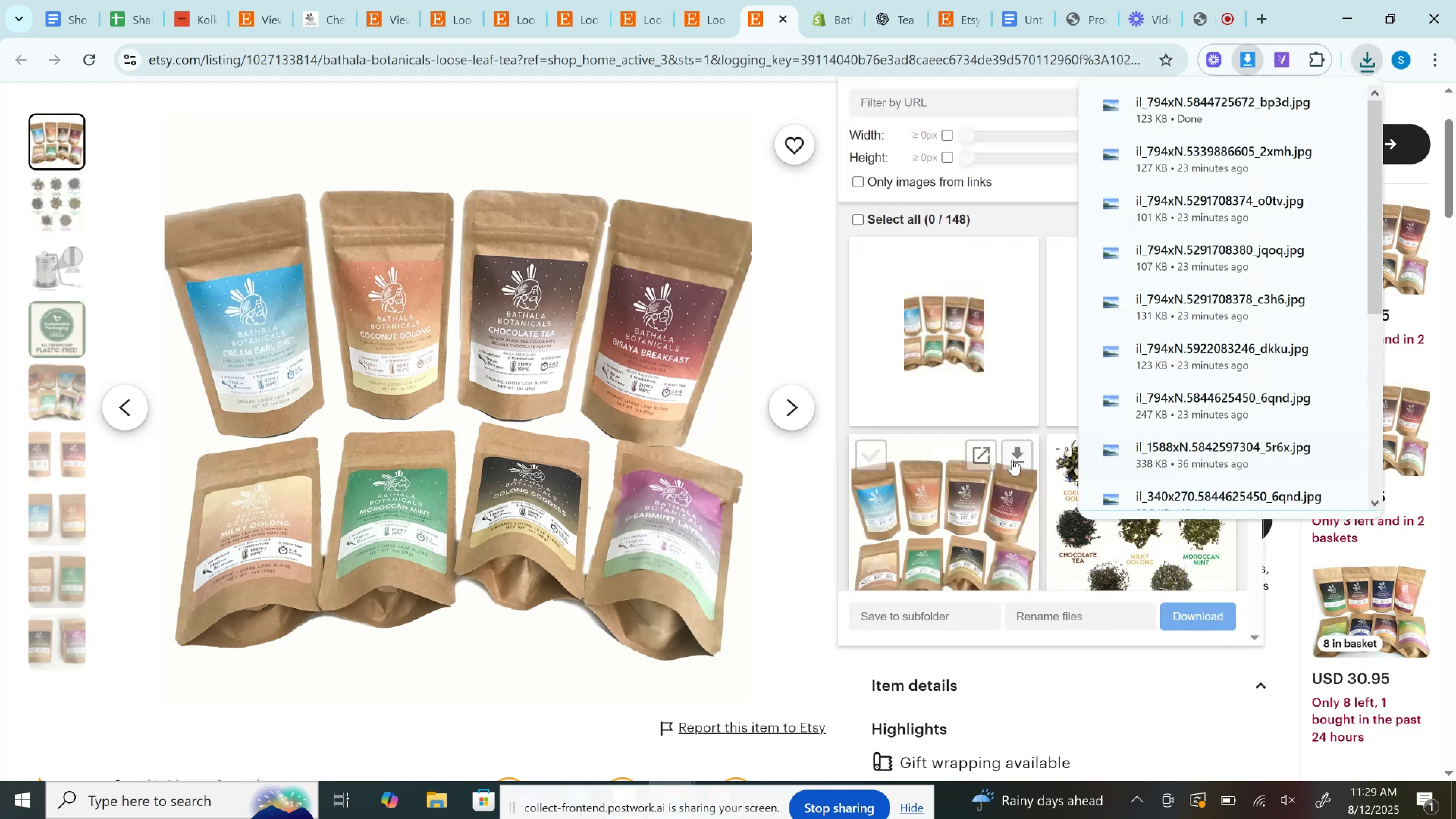 
scroll: coordinate [1007, 463], scroll_direction: up, amount: 1.0
 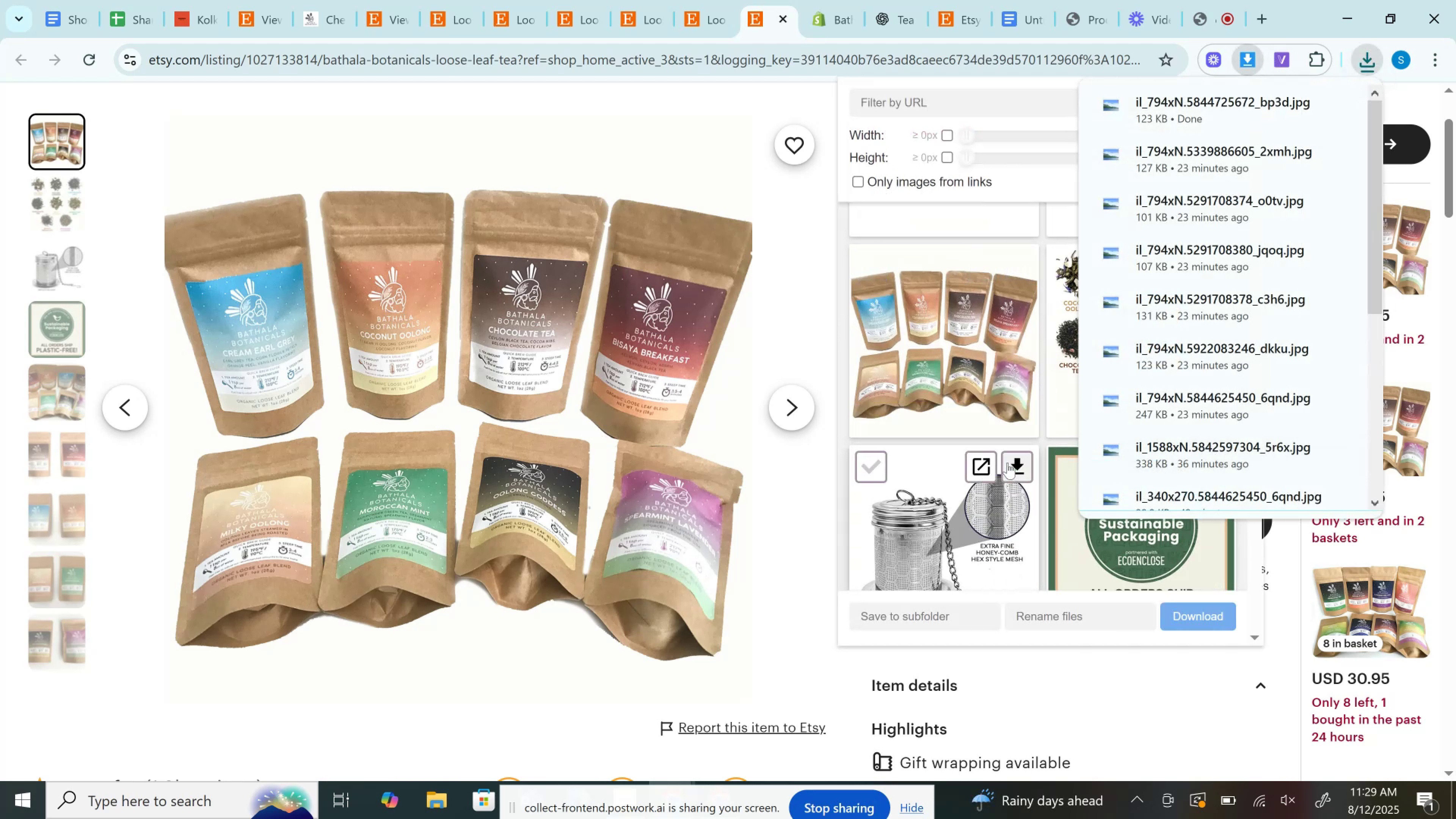 
scroll: coordinate [1007, 463], scroll_direction: down, amount: 4.0
 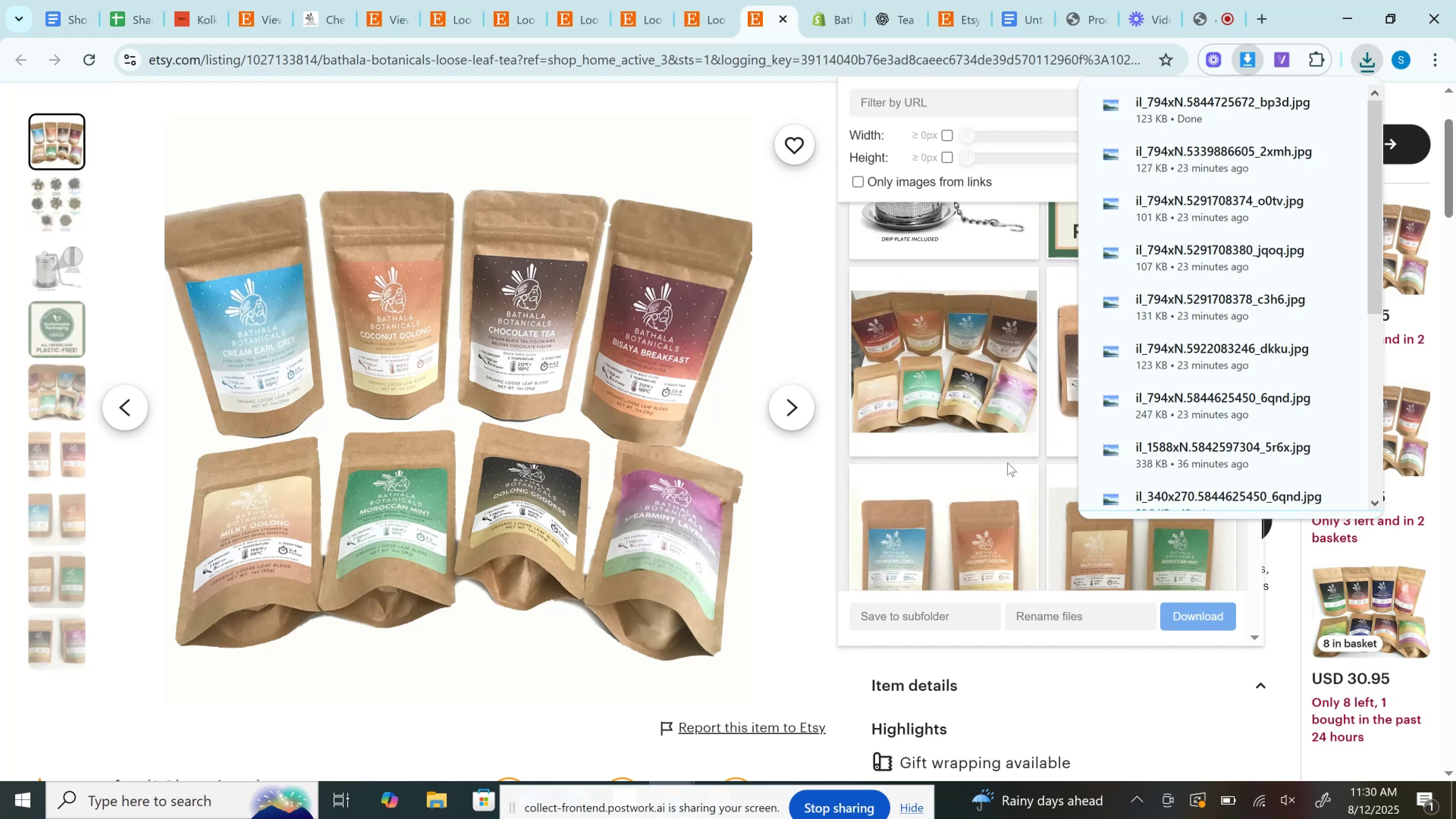 
scroll: coordinate [1164, 555], scroll_direction: up, amount: 3.0
 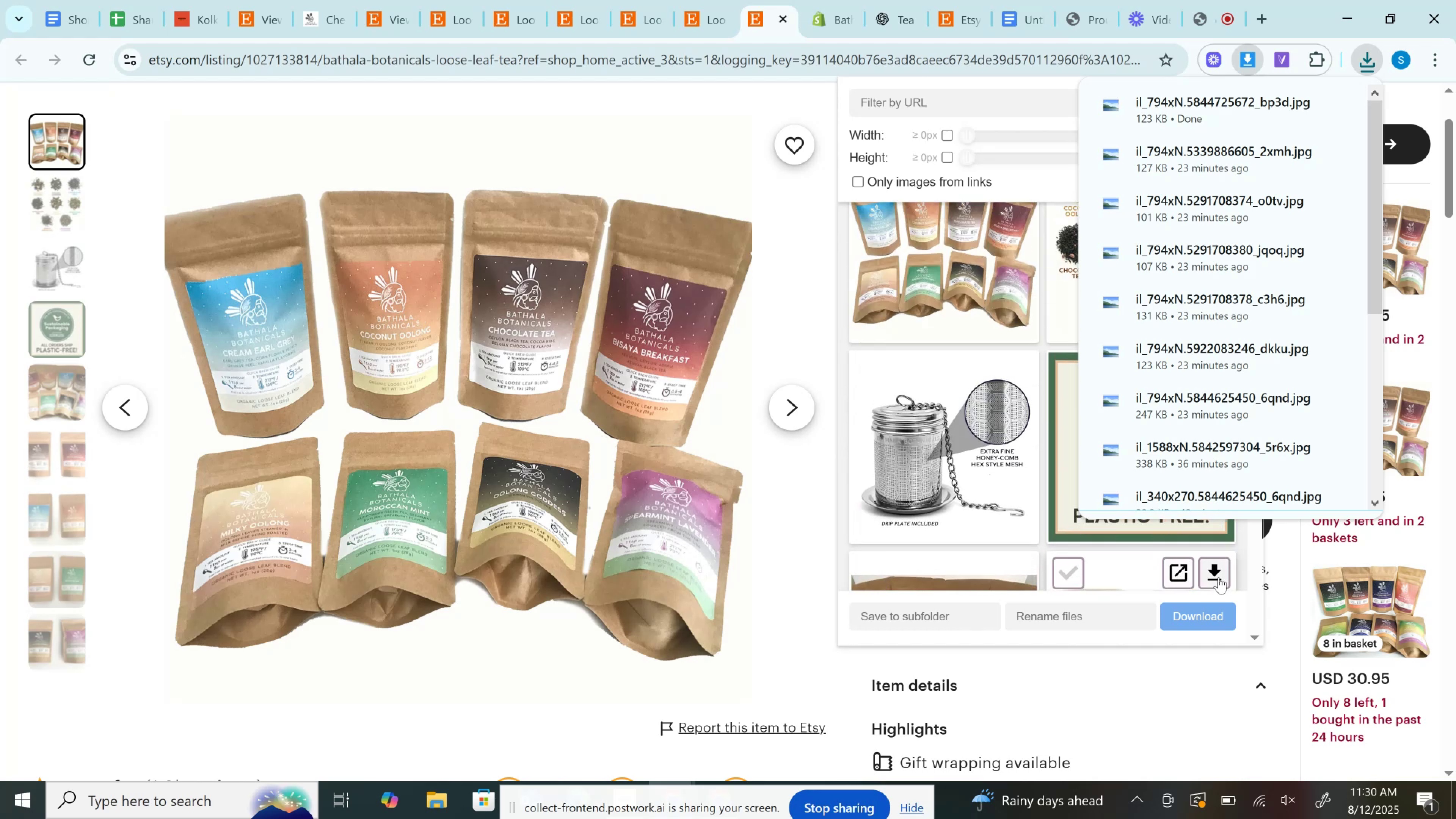 
left_click([1218, 574])
 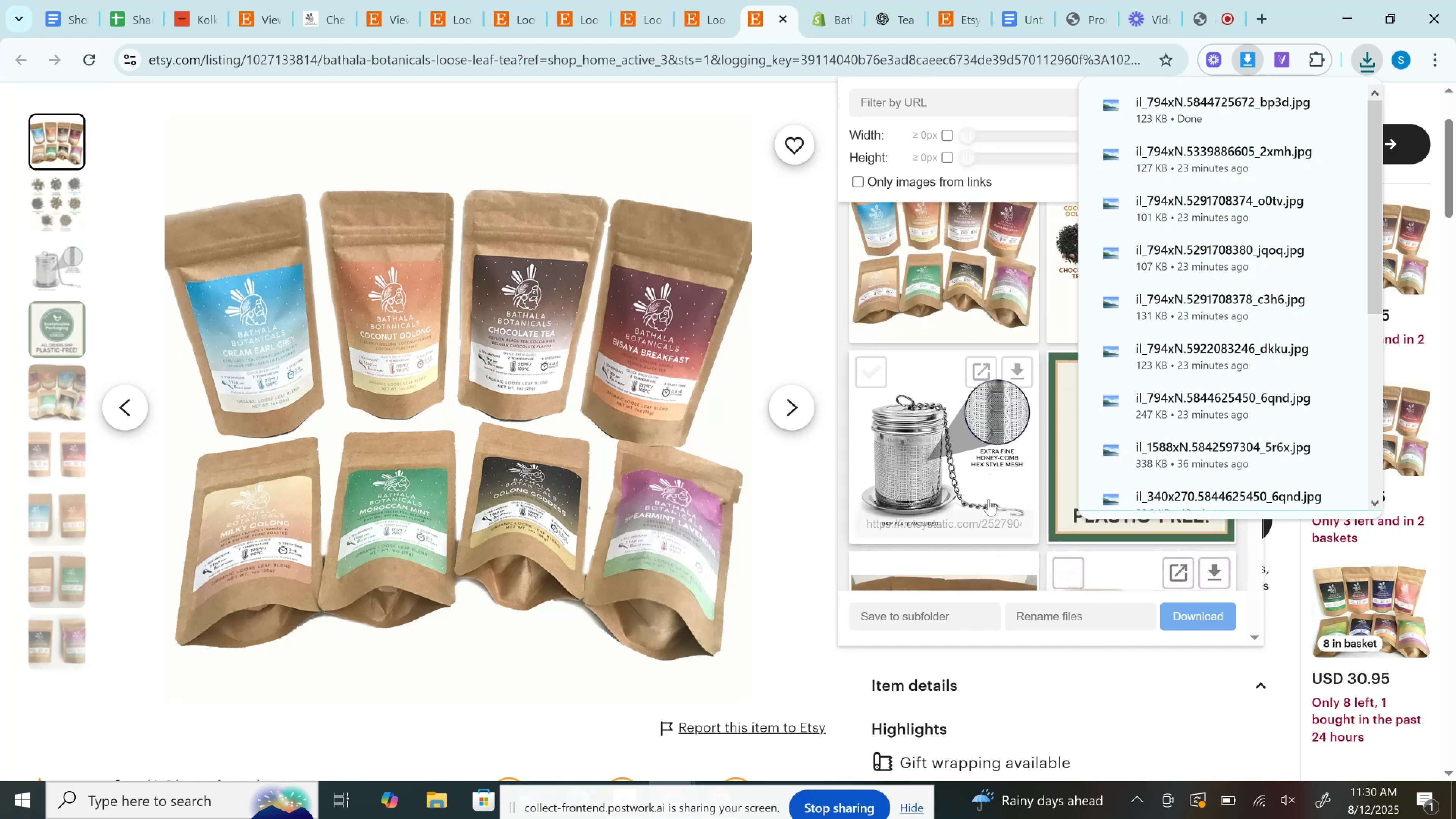 
scroll: coordinate [987, 498], scroll_direction: down, amount: 1.0
 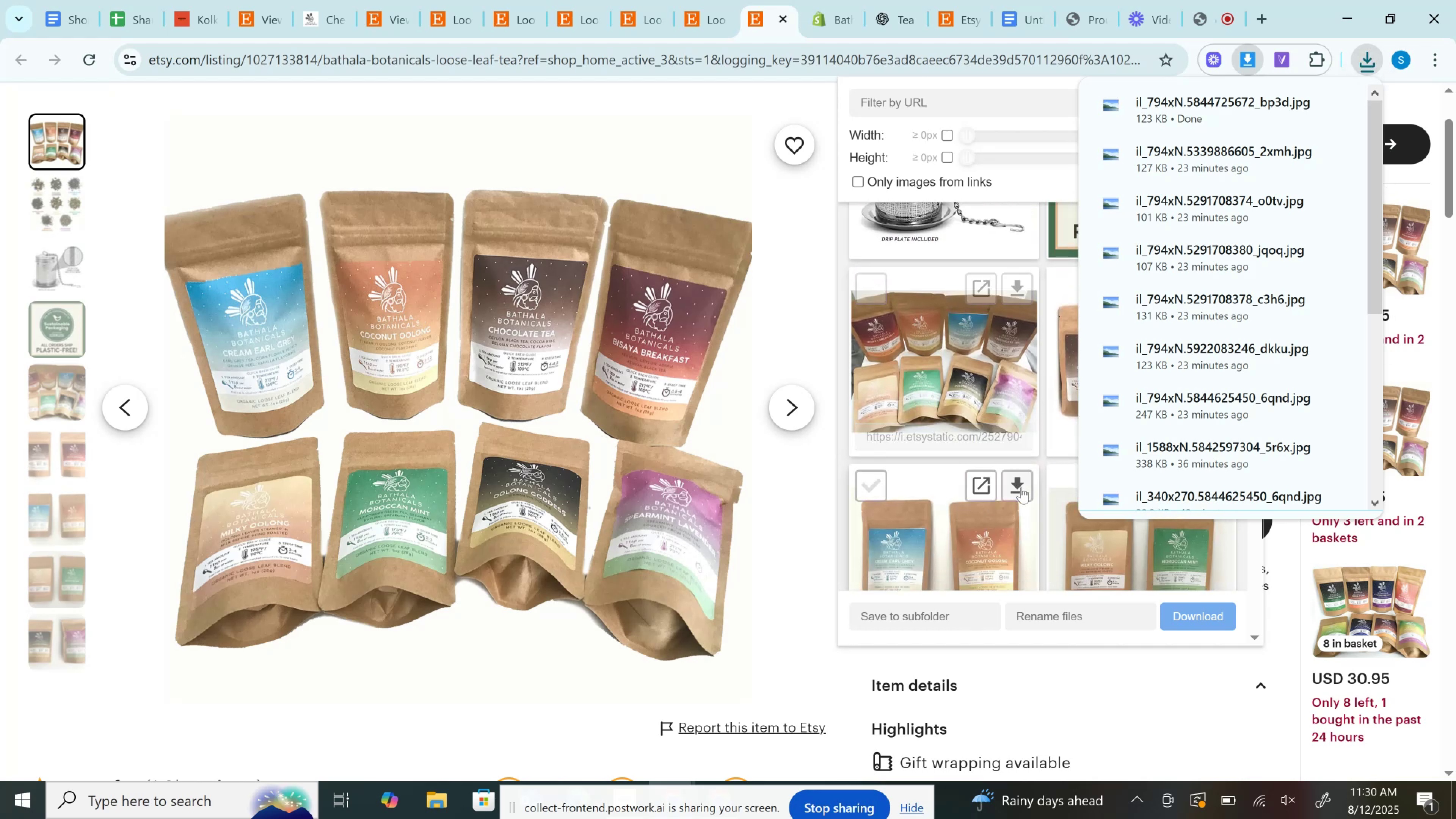 
left_click([1021, 487])
 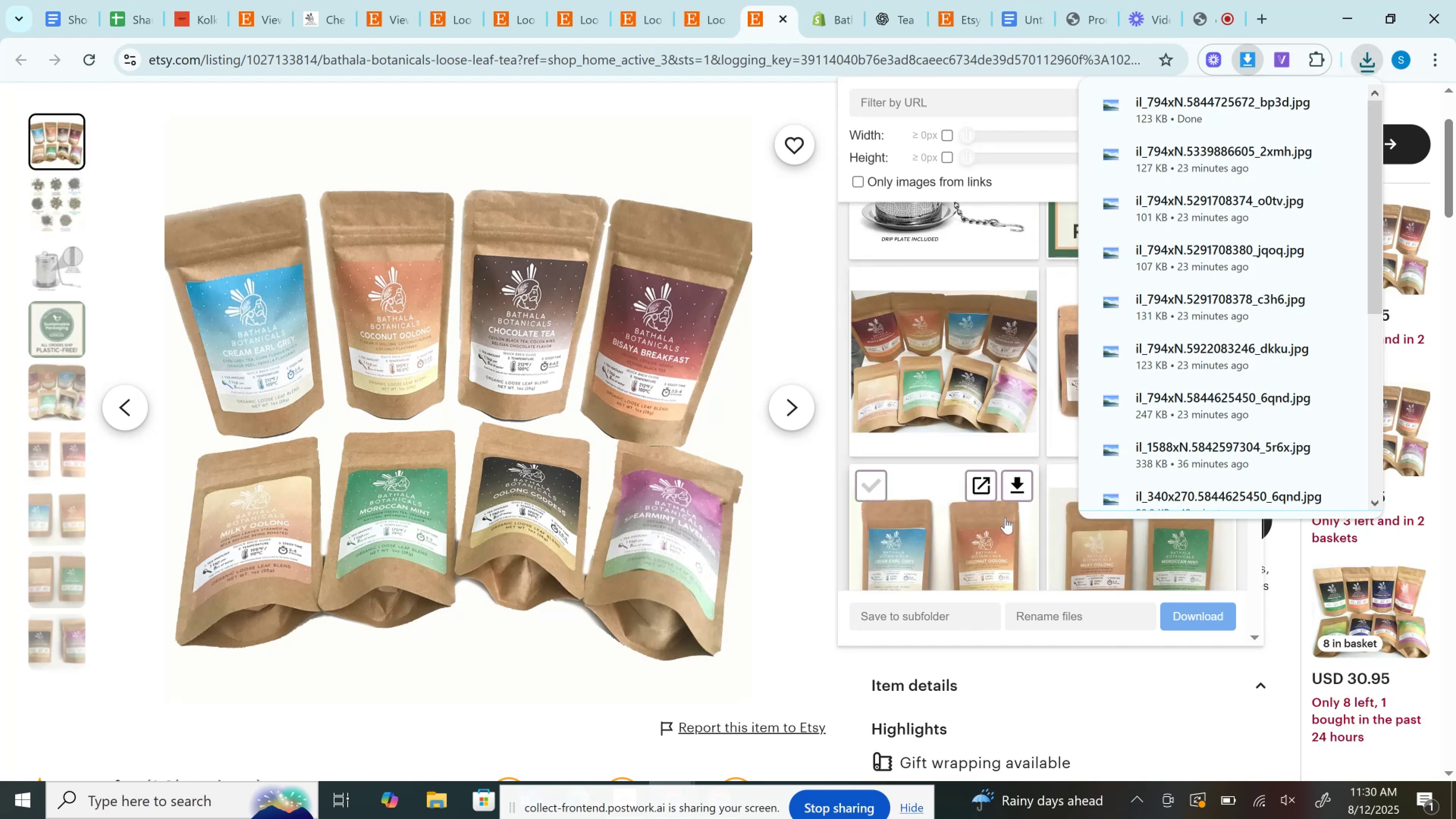 
scroll: coordinate [1005, 525], scroll_direction: up, amount: 1.0
 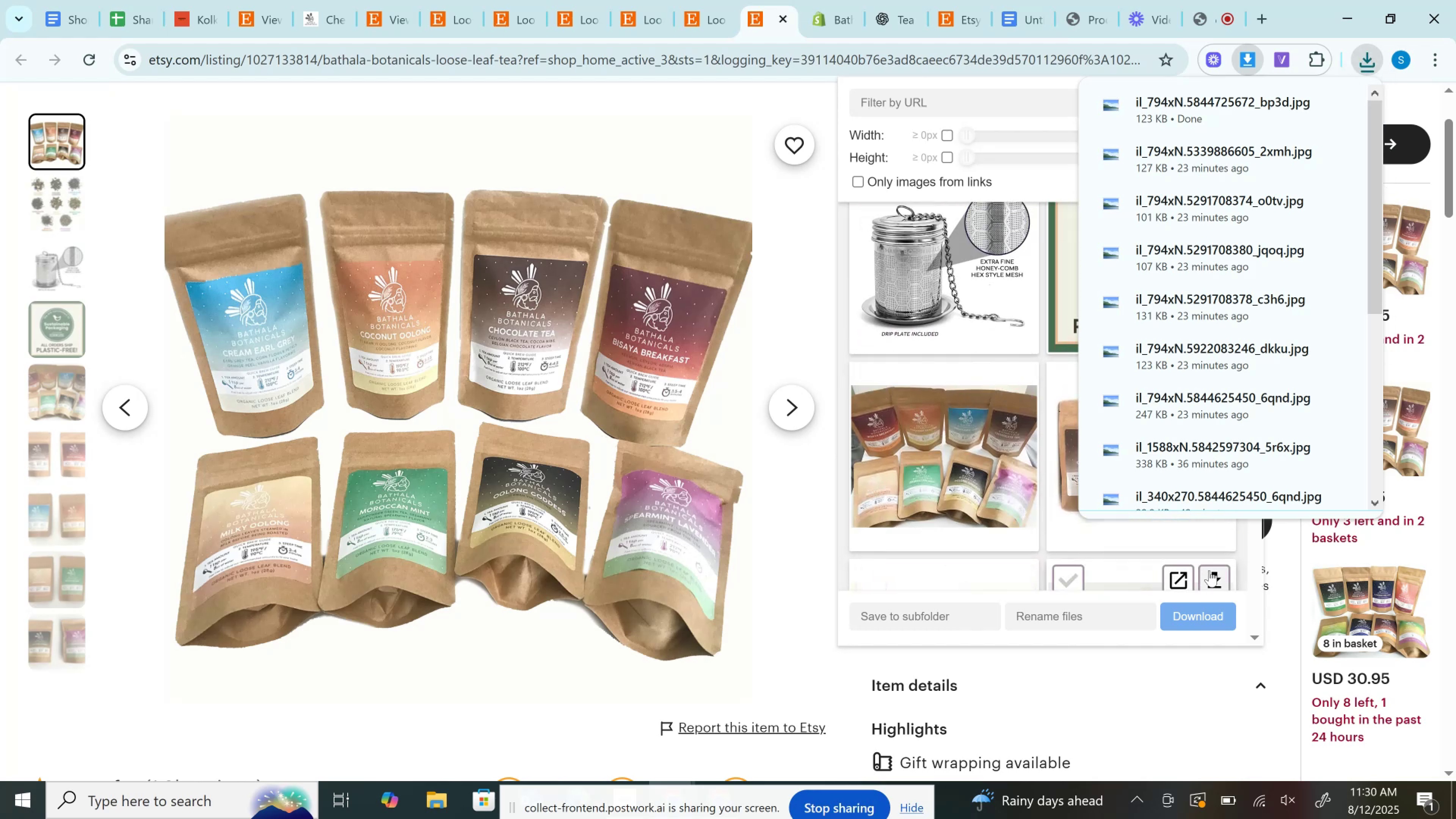 
left_click([1209, 570])
 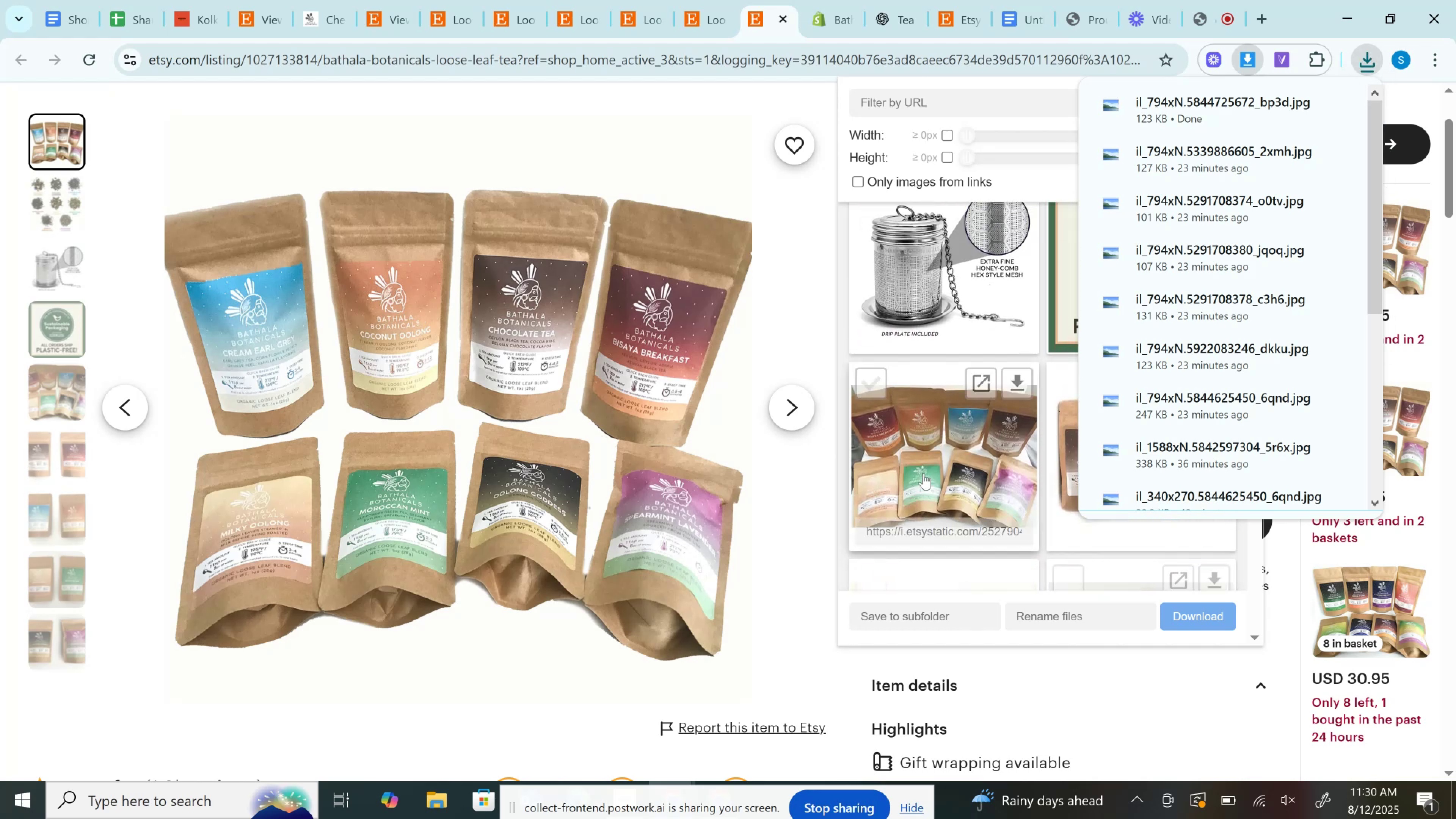 
scroll: coordinate [923, 473], scroll_direction: down, amount: 3.0
 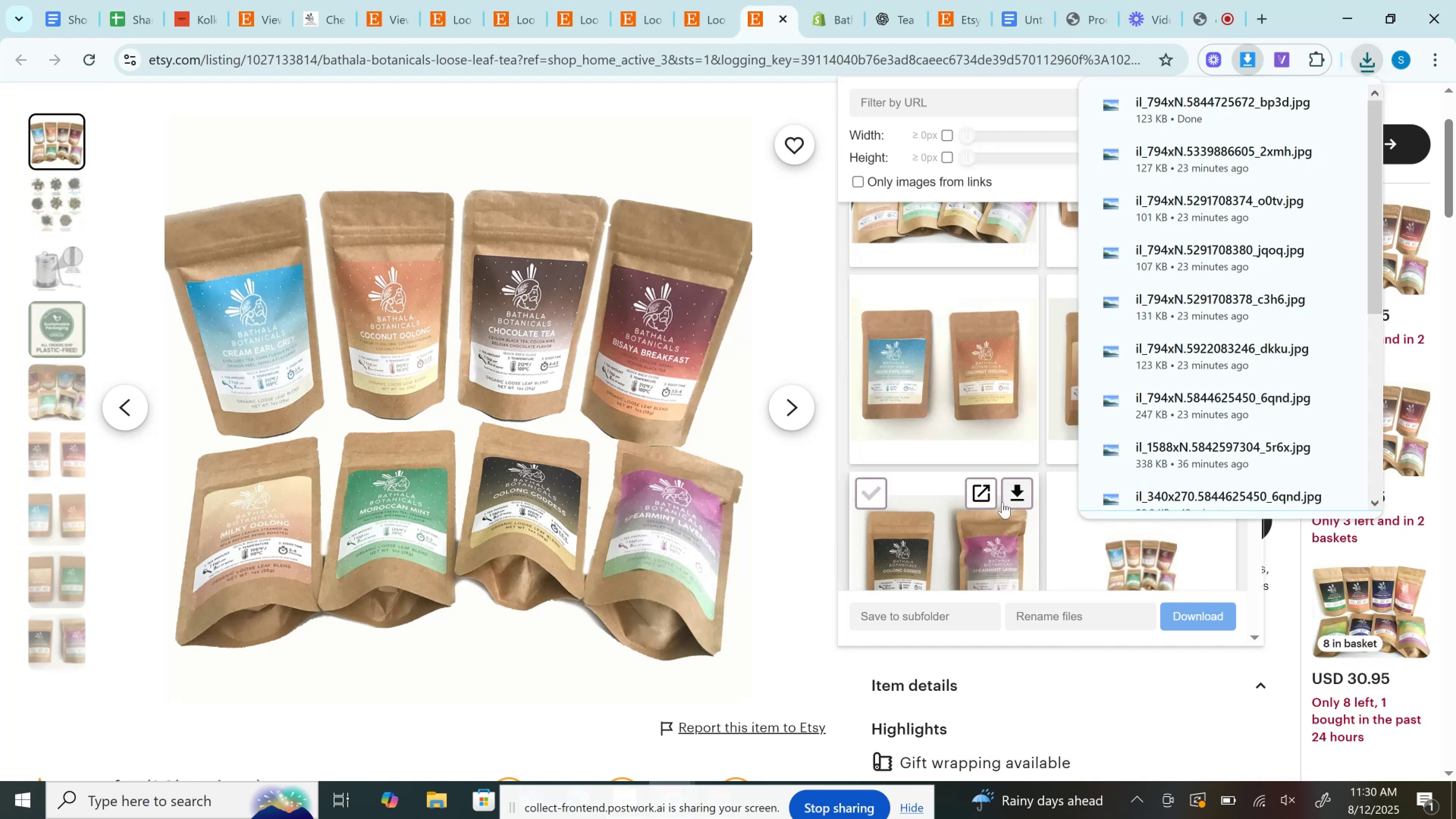 
left_click([1010, 496])
 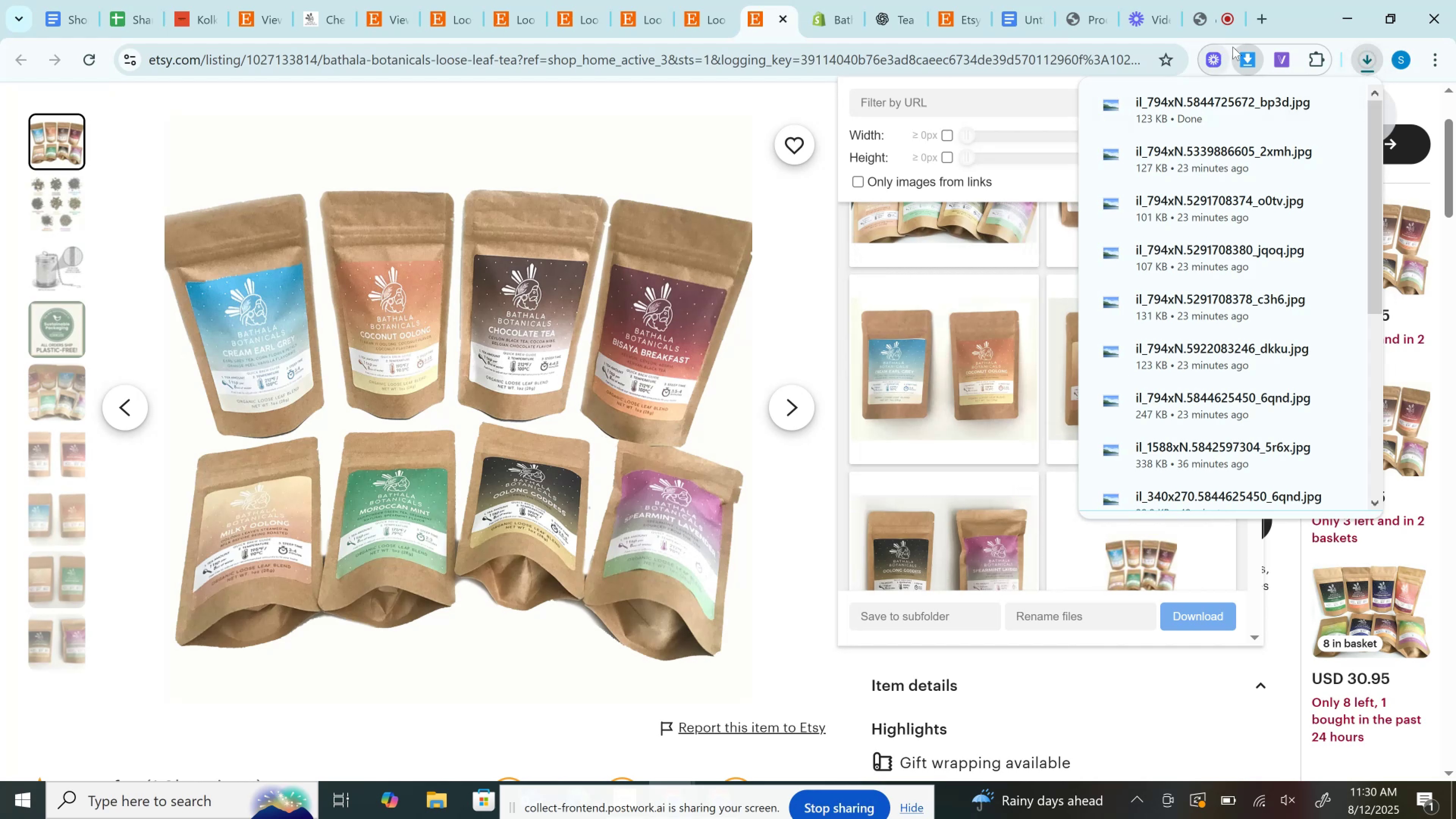 
left_click([1252, 56])
 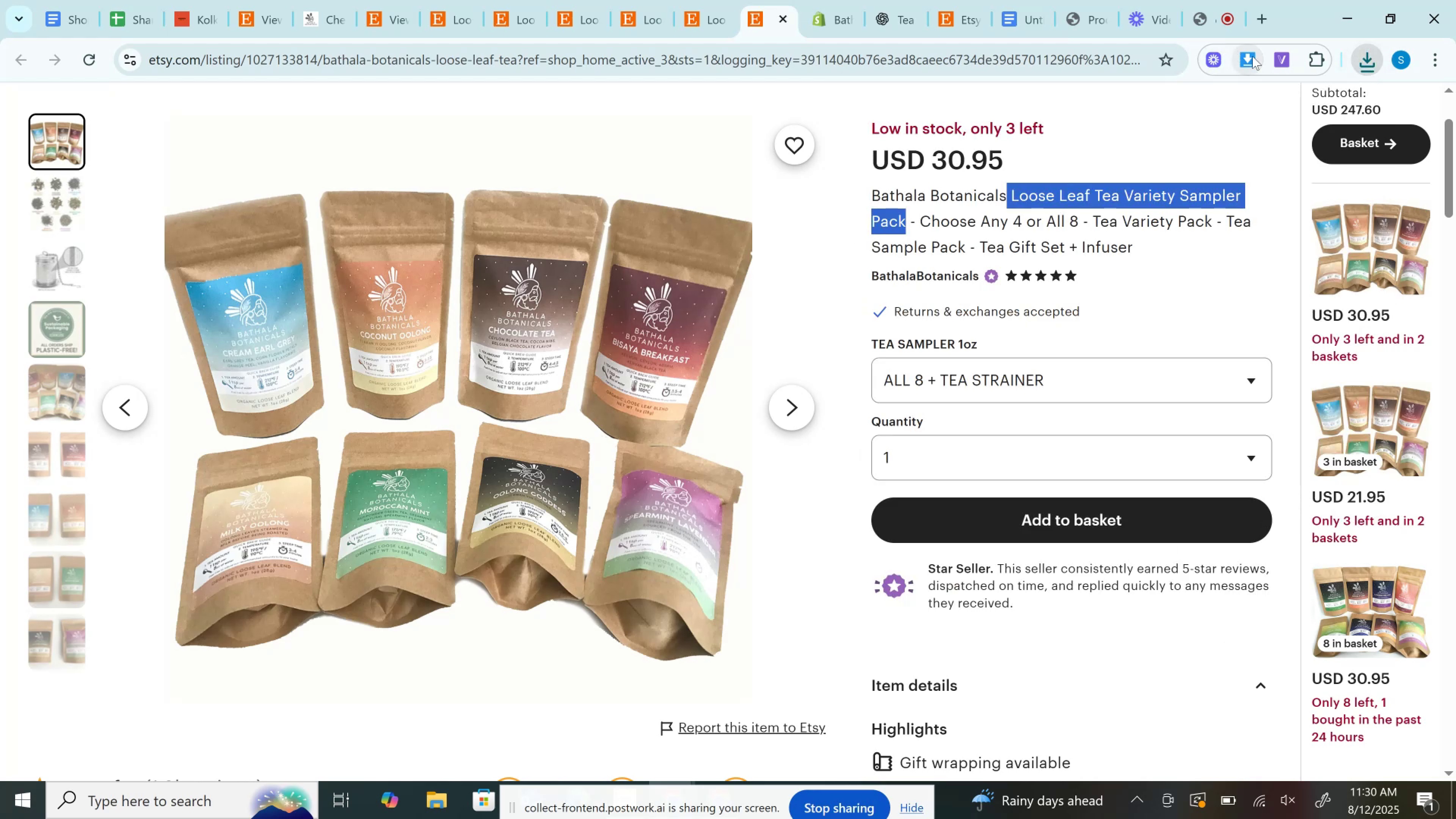 
left_click([1252, 56])
 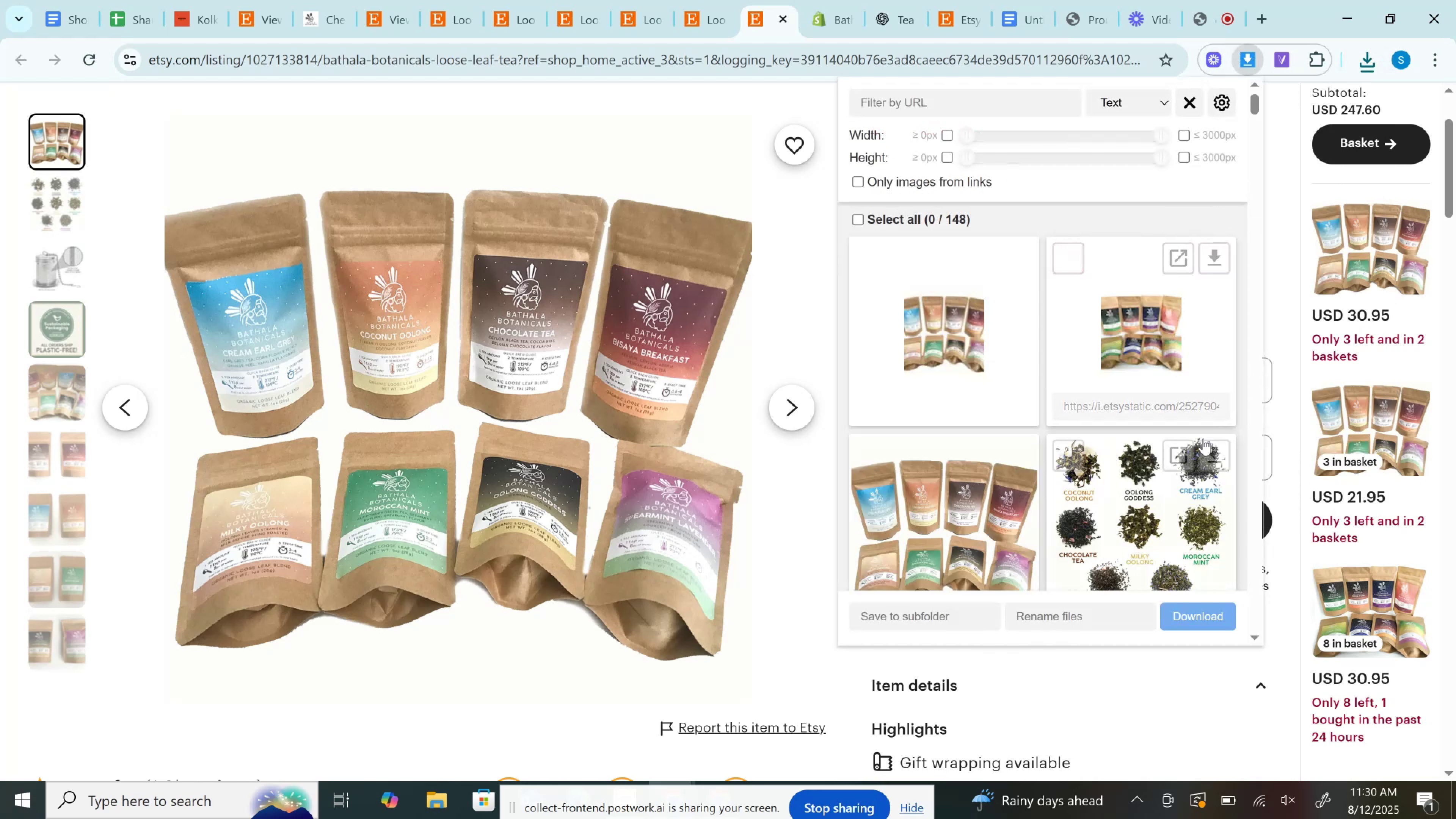 
left_click([1210, 446])
 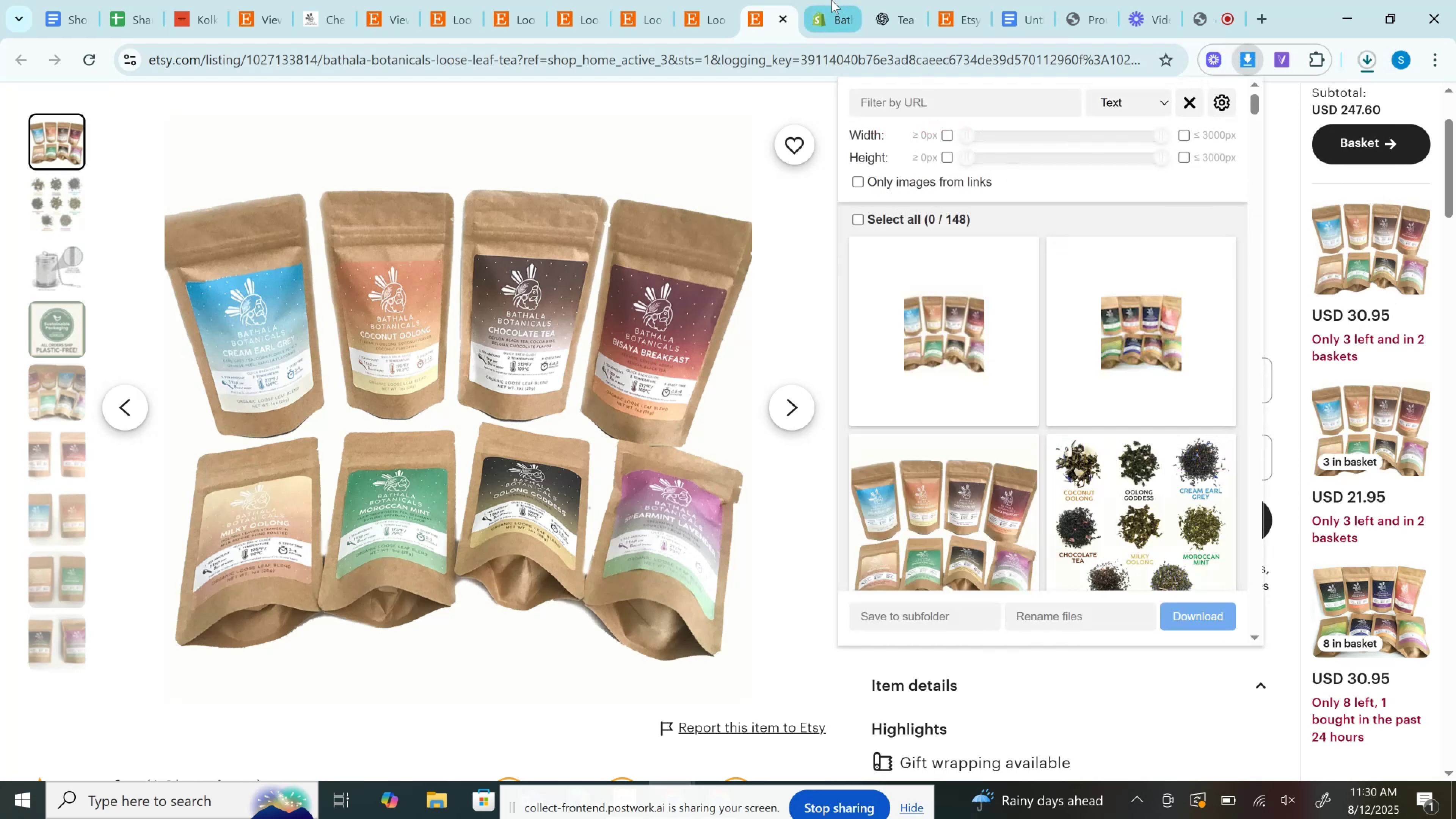 
left_click([832, 0])
 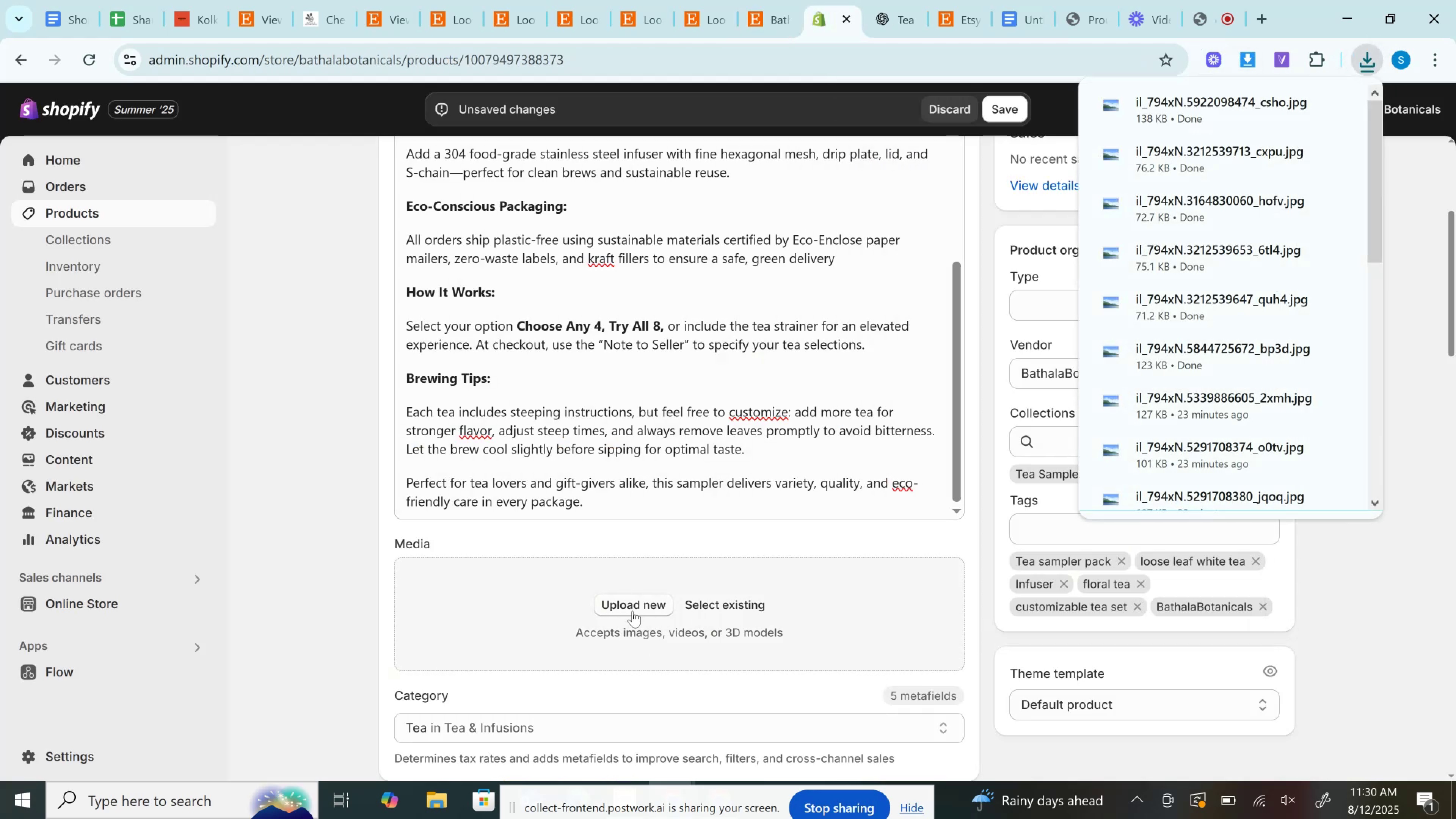 
left_click([630, 606])
 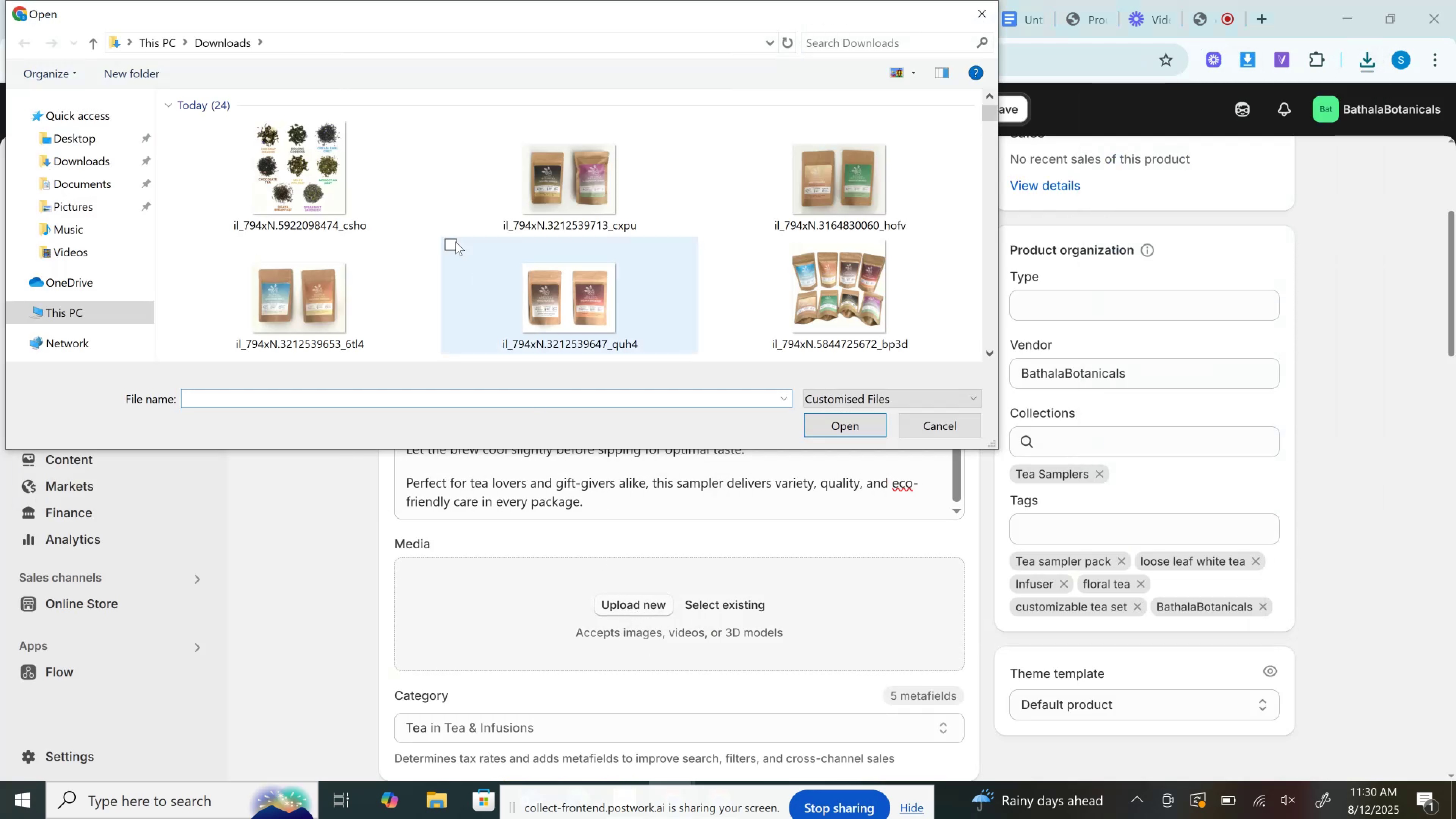 
left_click([359, 196])
 